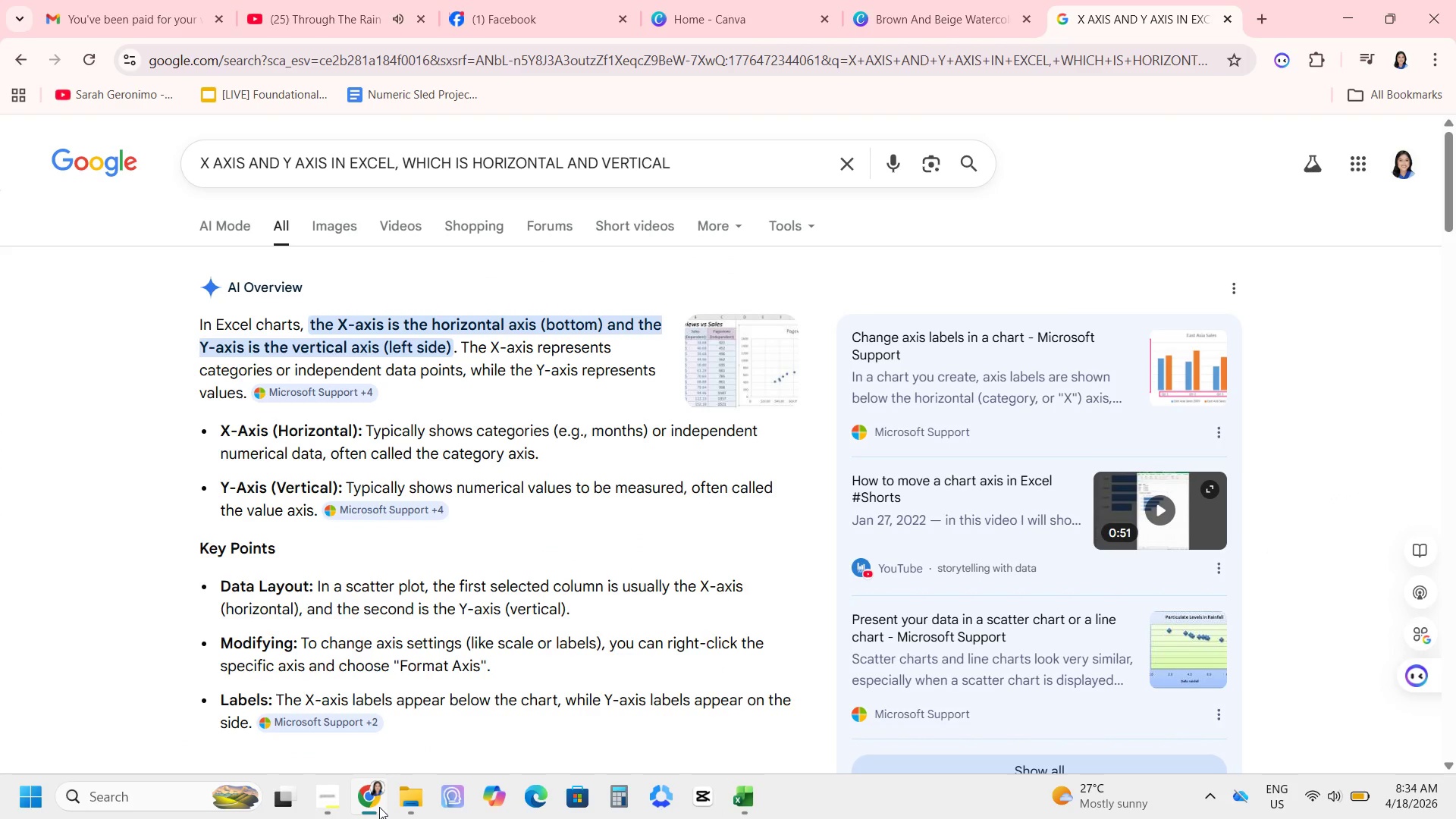 
left_click([379, 807])
 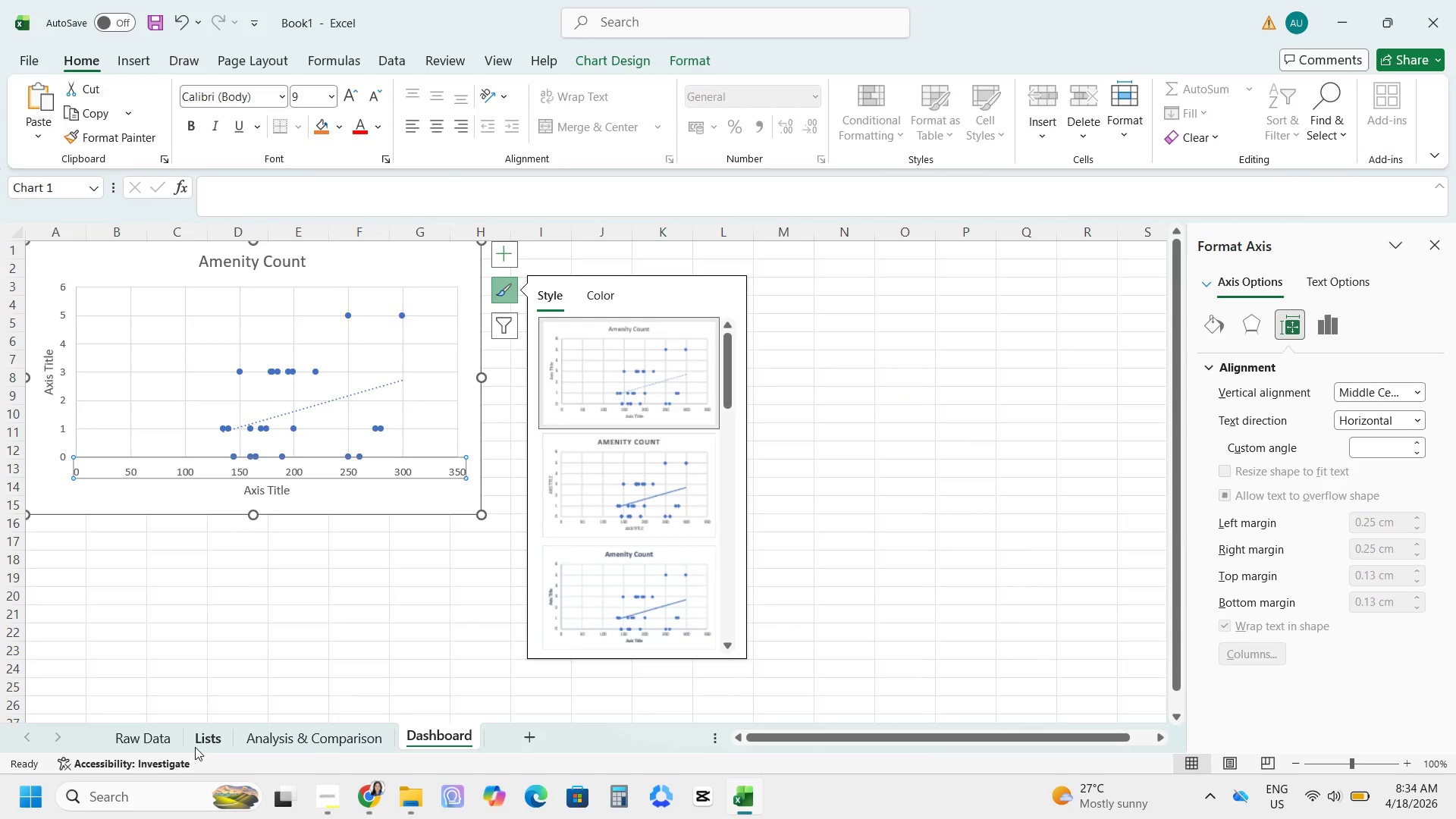 
wait(9.58)
 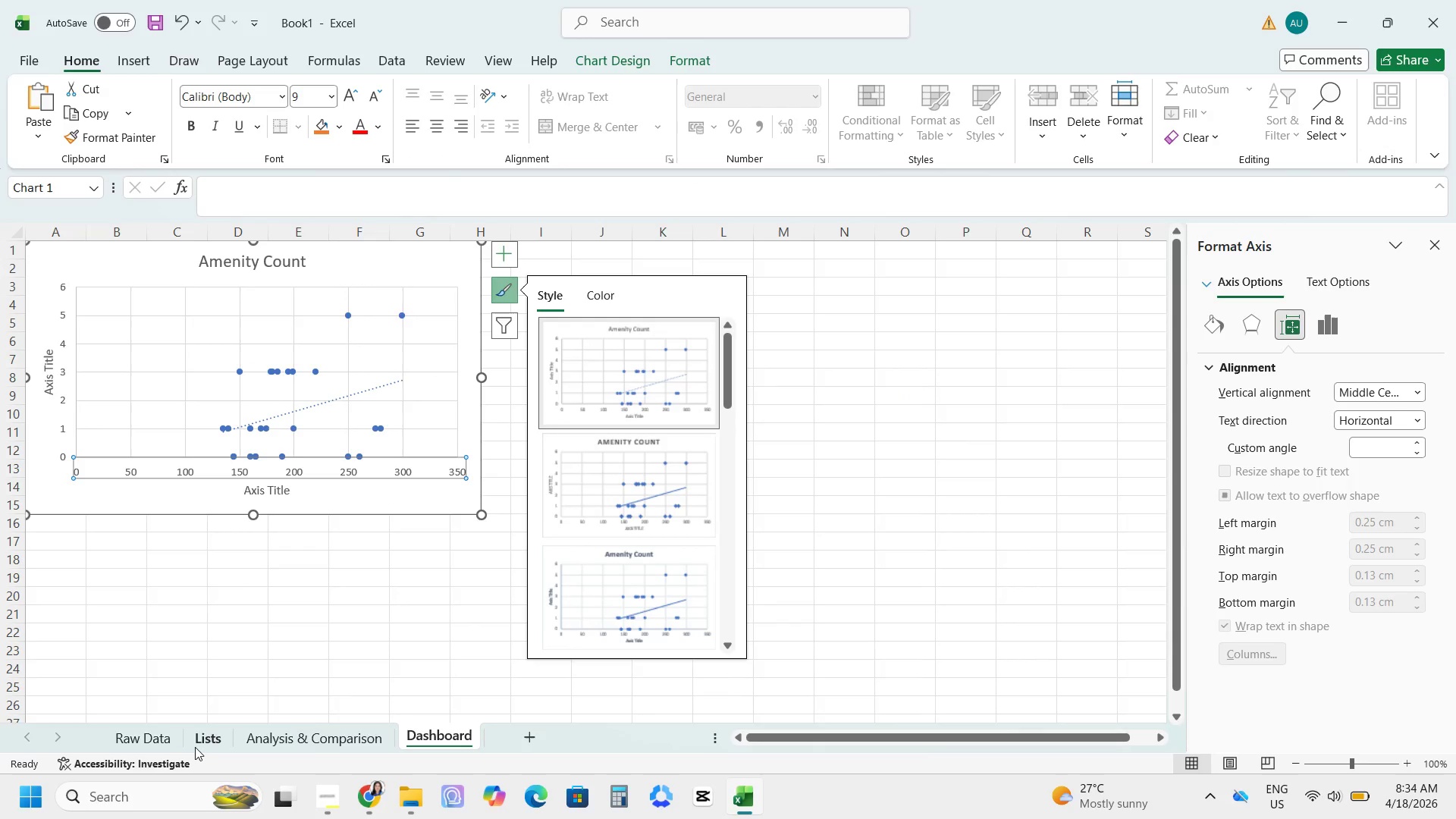 
left_click([428, 746])
 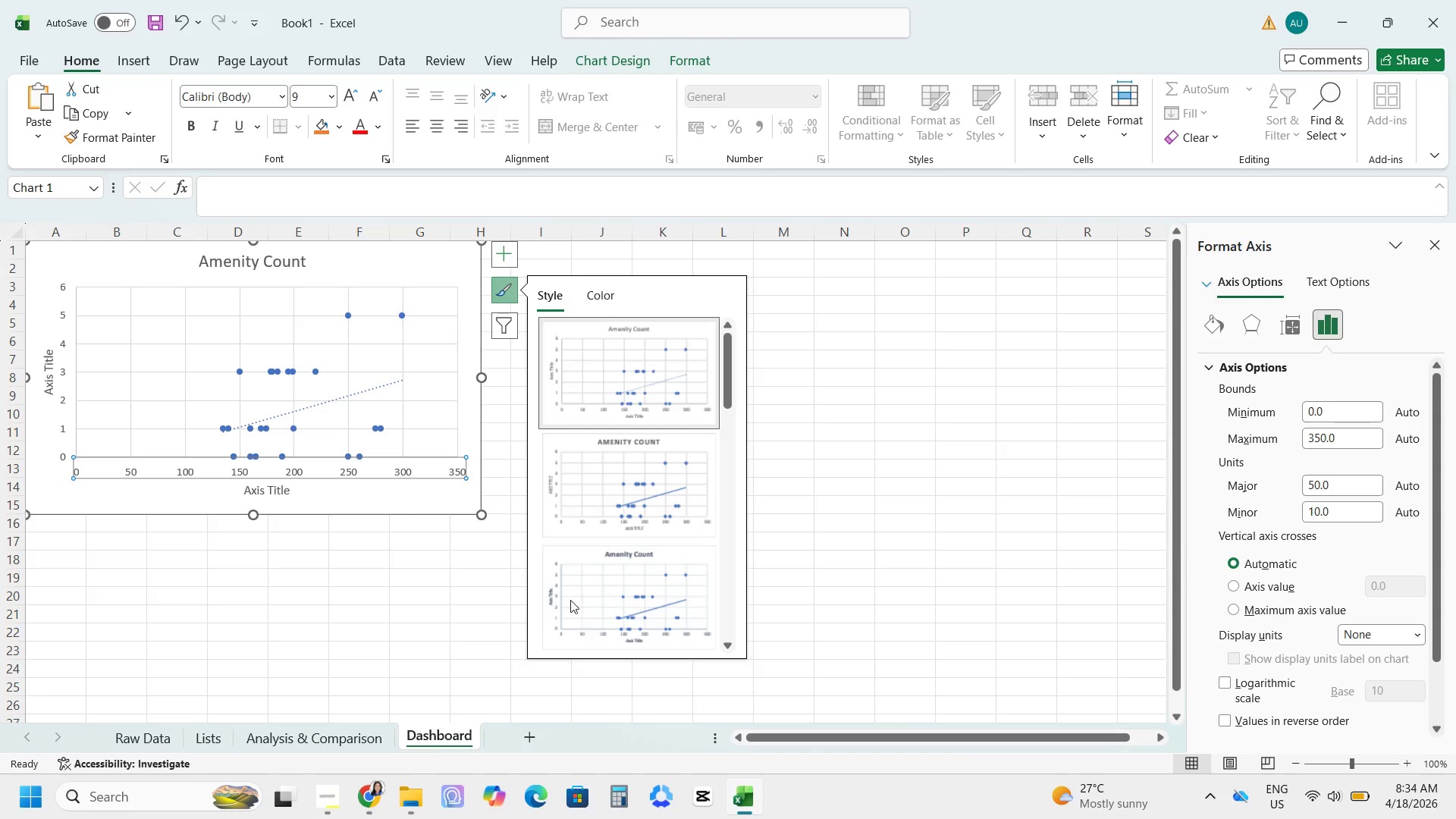 
scroll: coordinate [697, 463], scroll_direction: down, amount: 2.0
 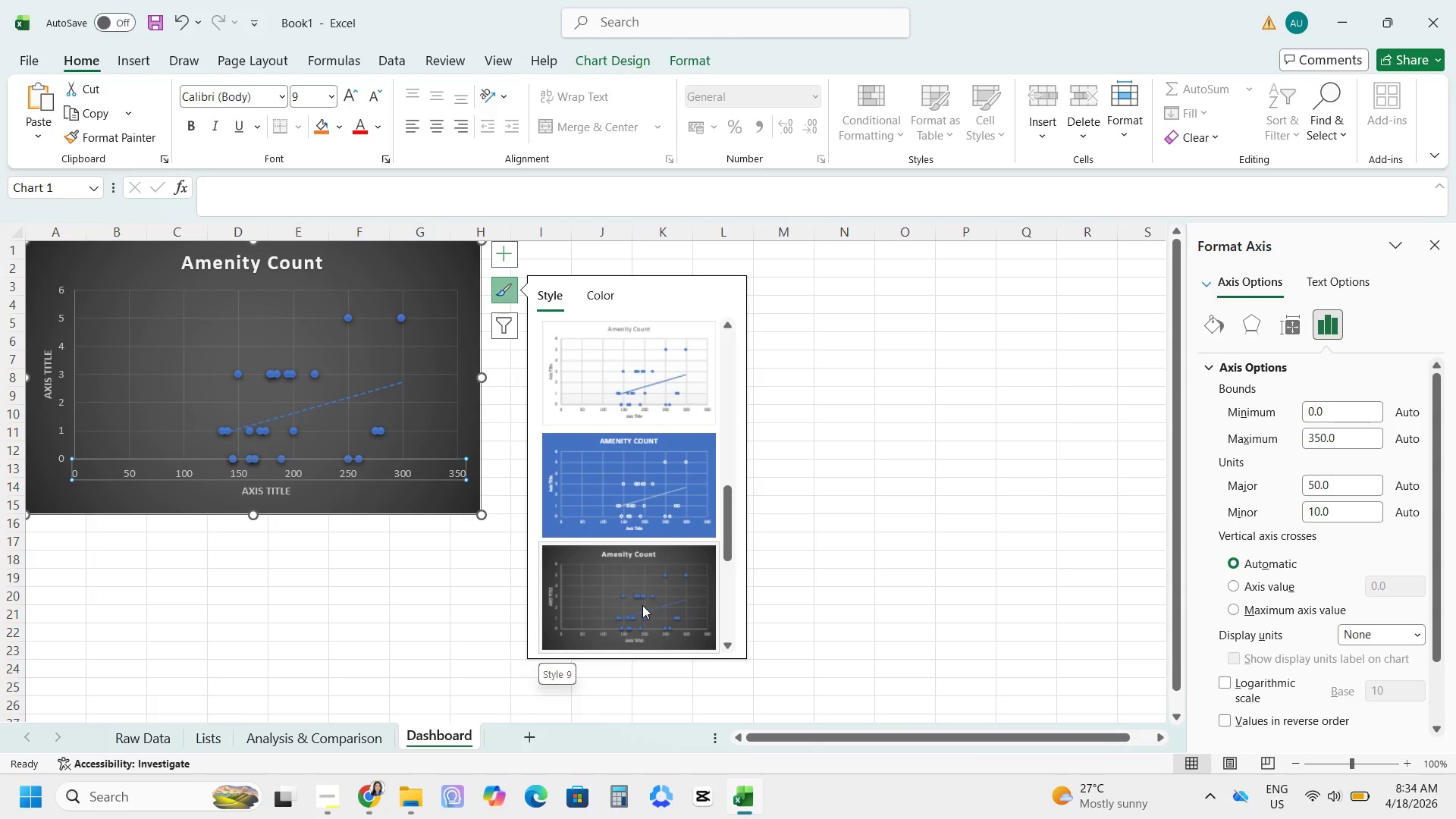 
left_click([642, 605])
 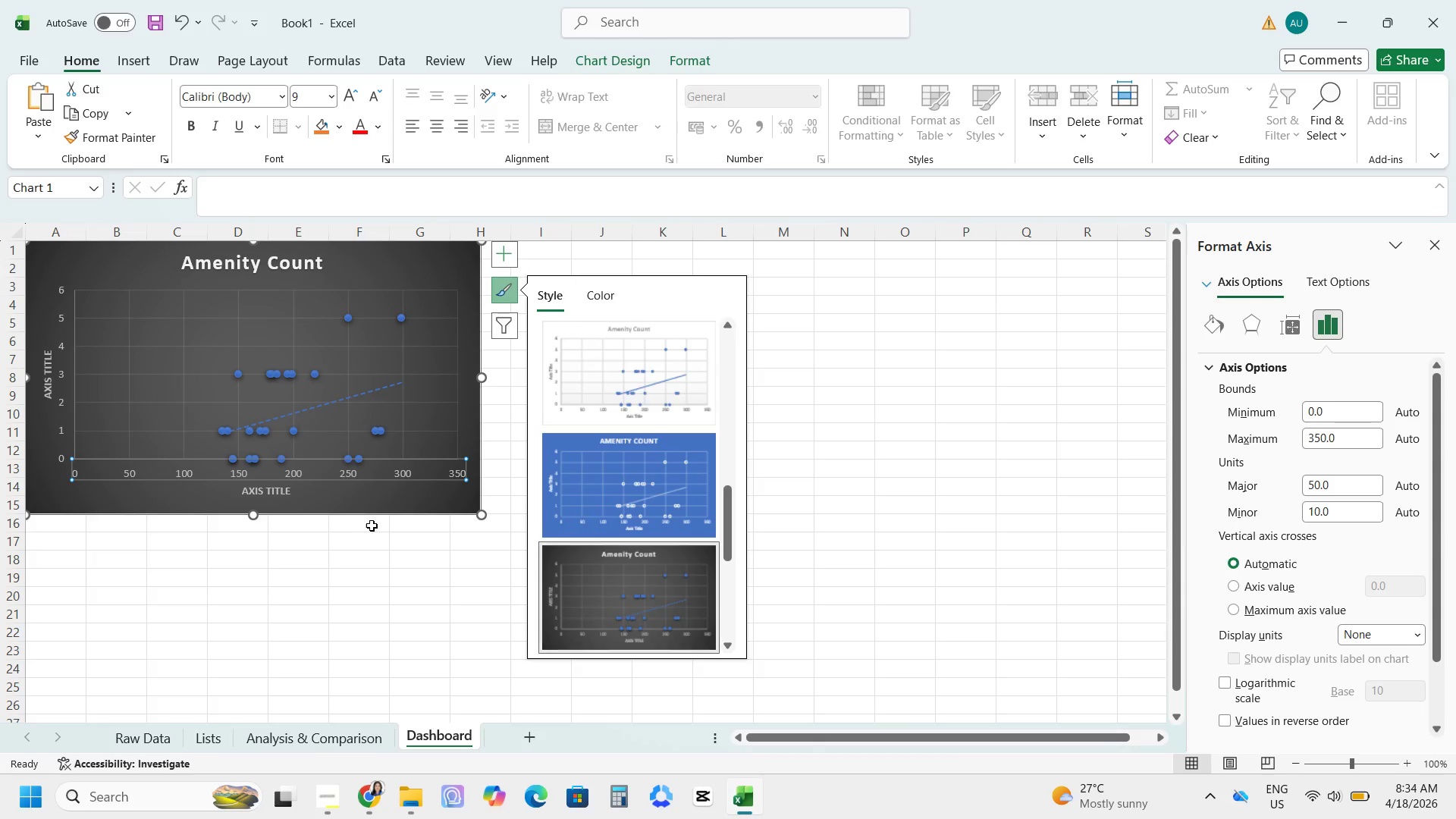 
left_click([419, 377])
 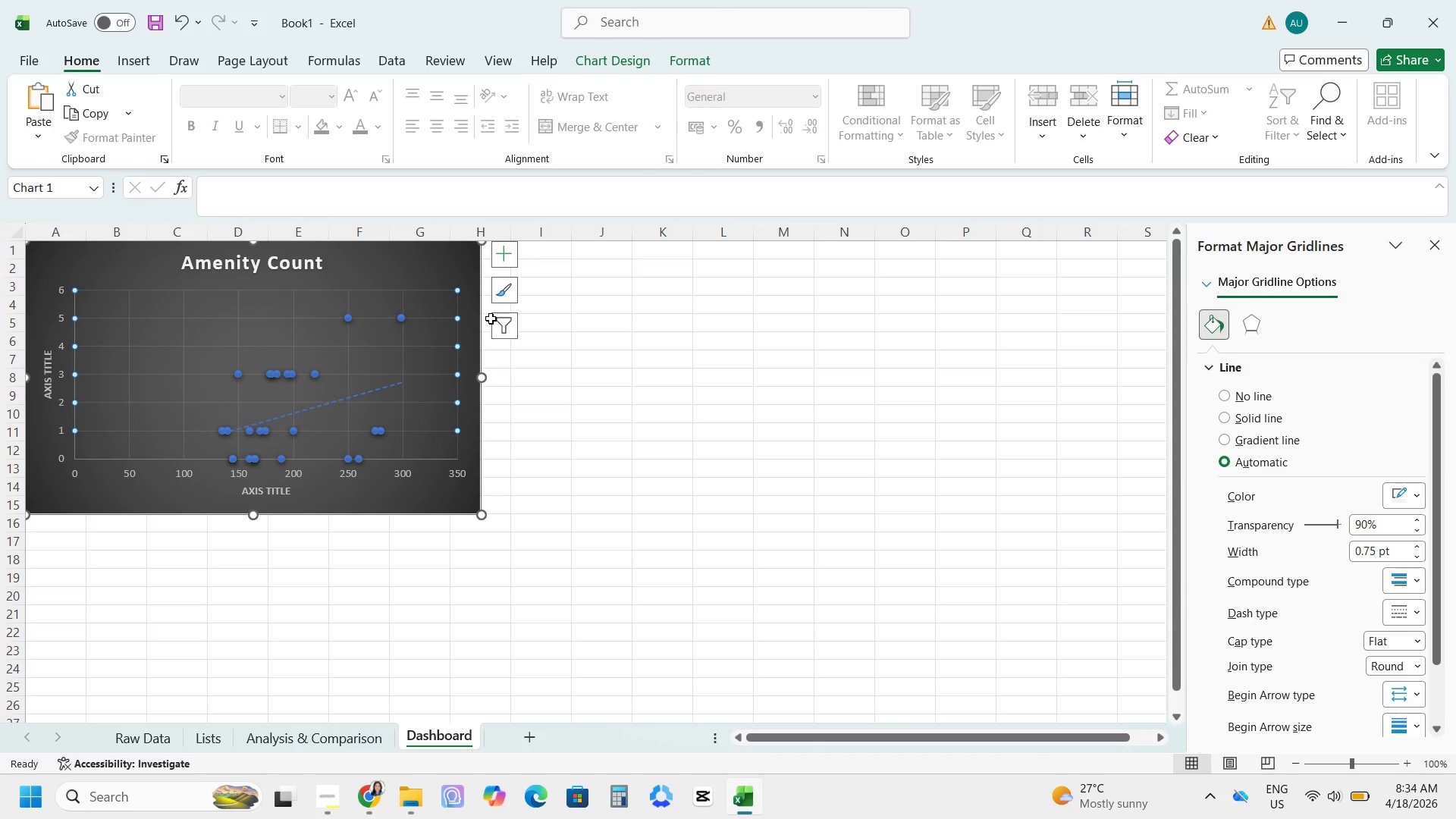 
left_click([500, 323])
 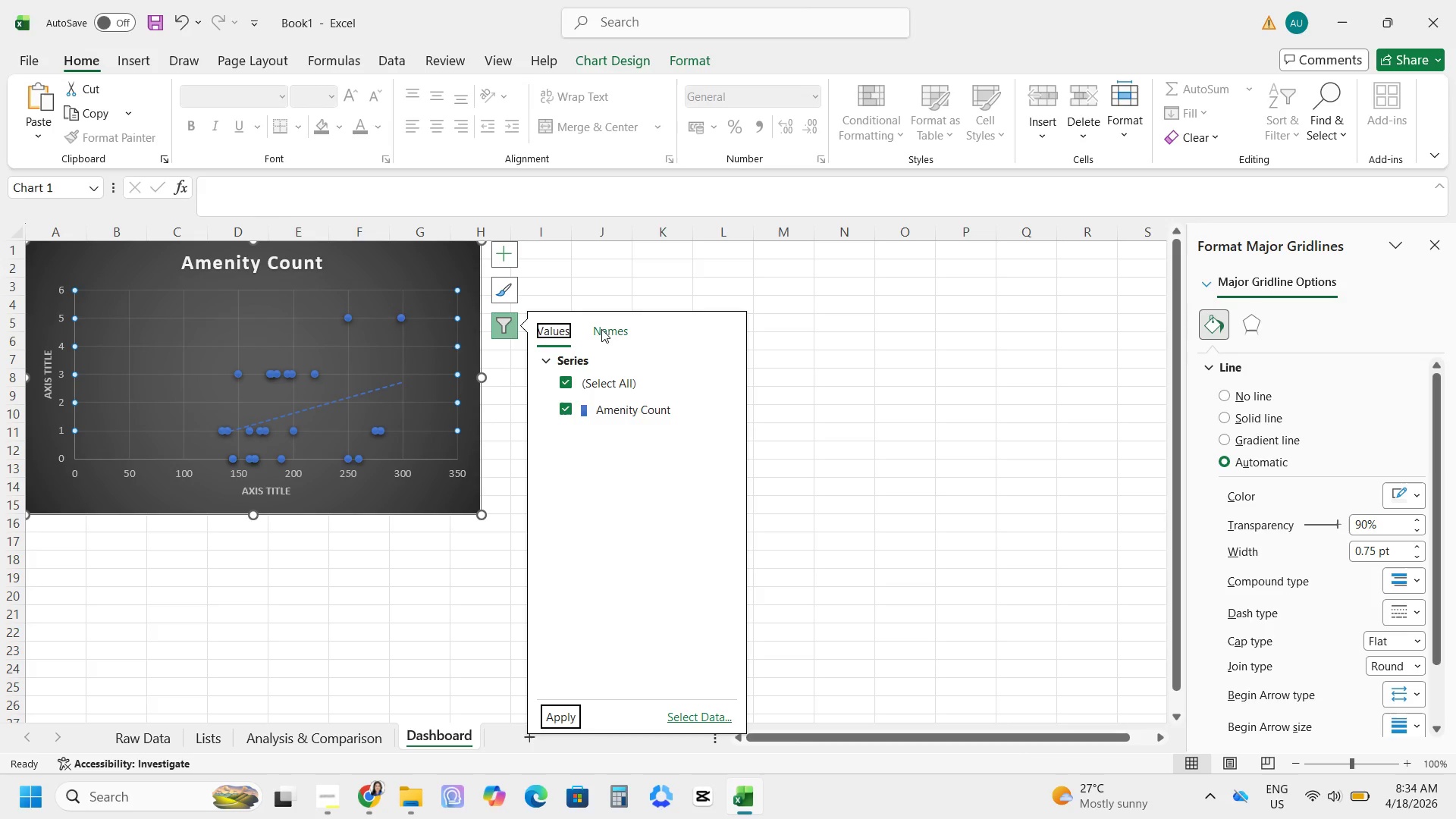 
left_click([601, 329])
 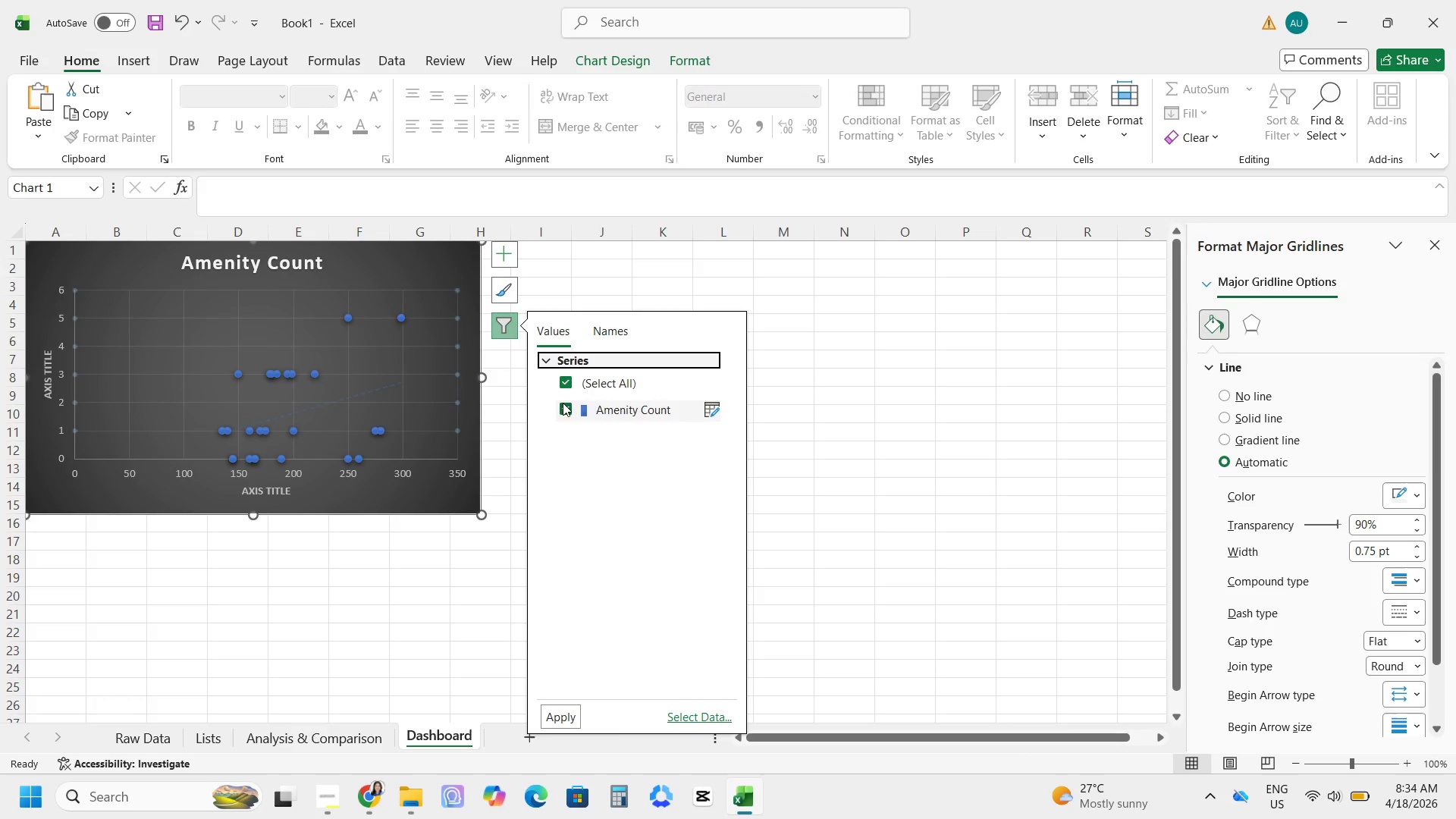 
wait(6.06)
 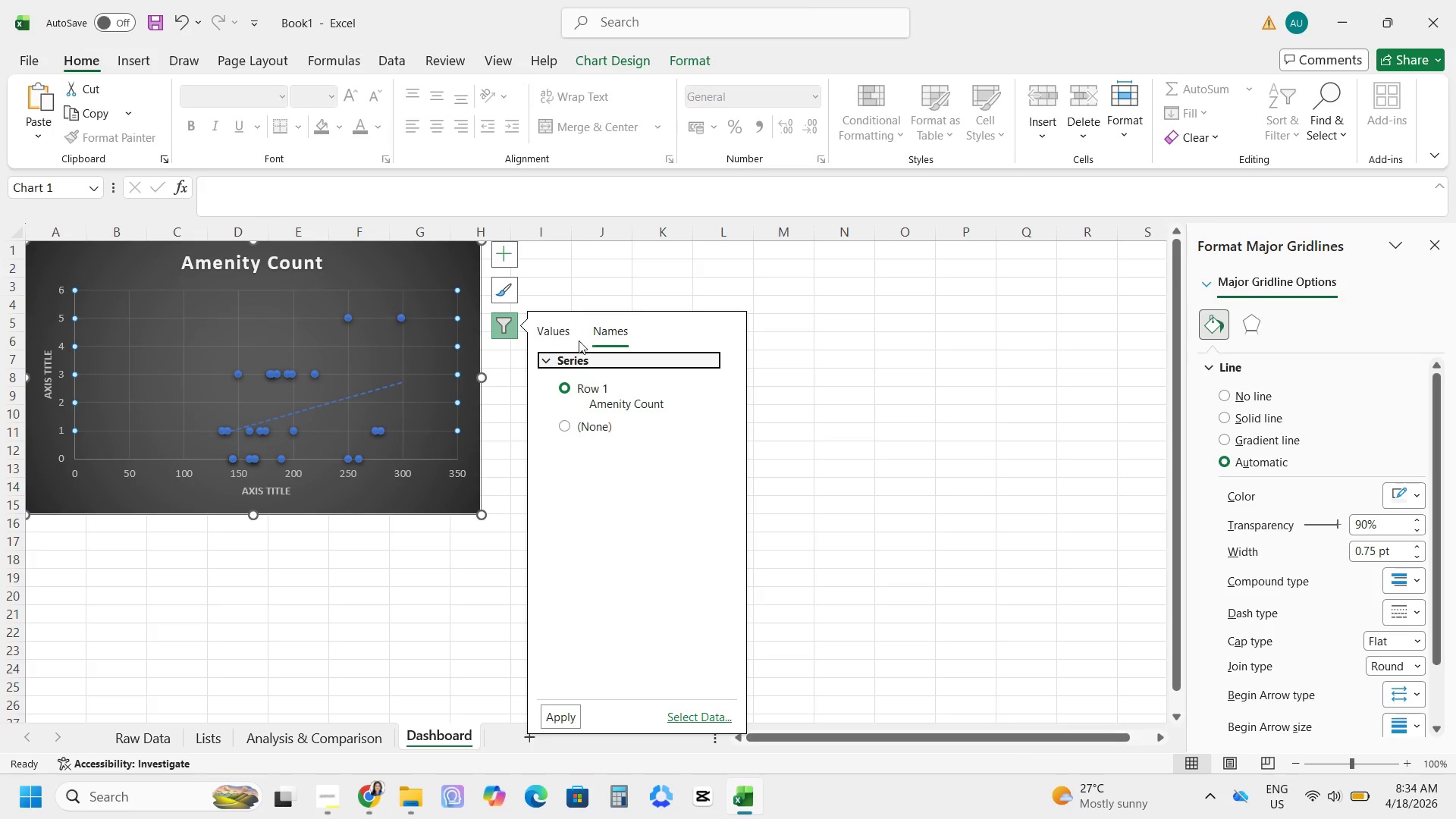 
left_click([713, 408])
 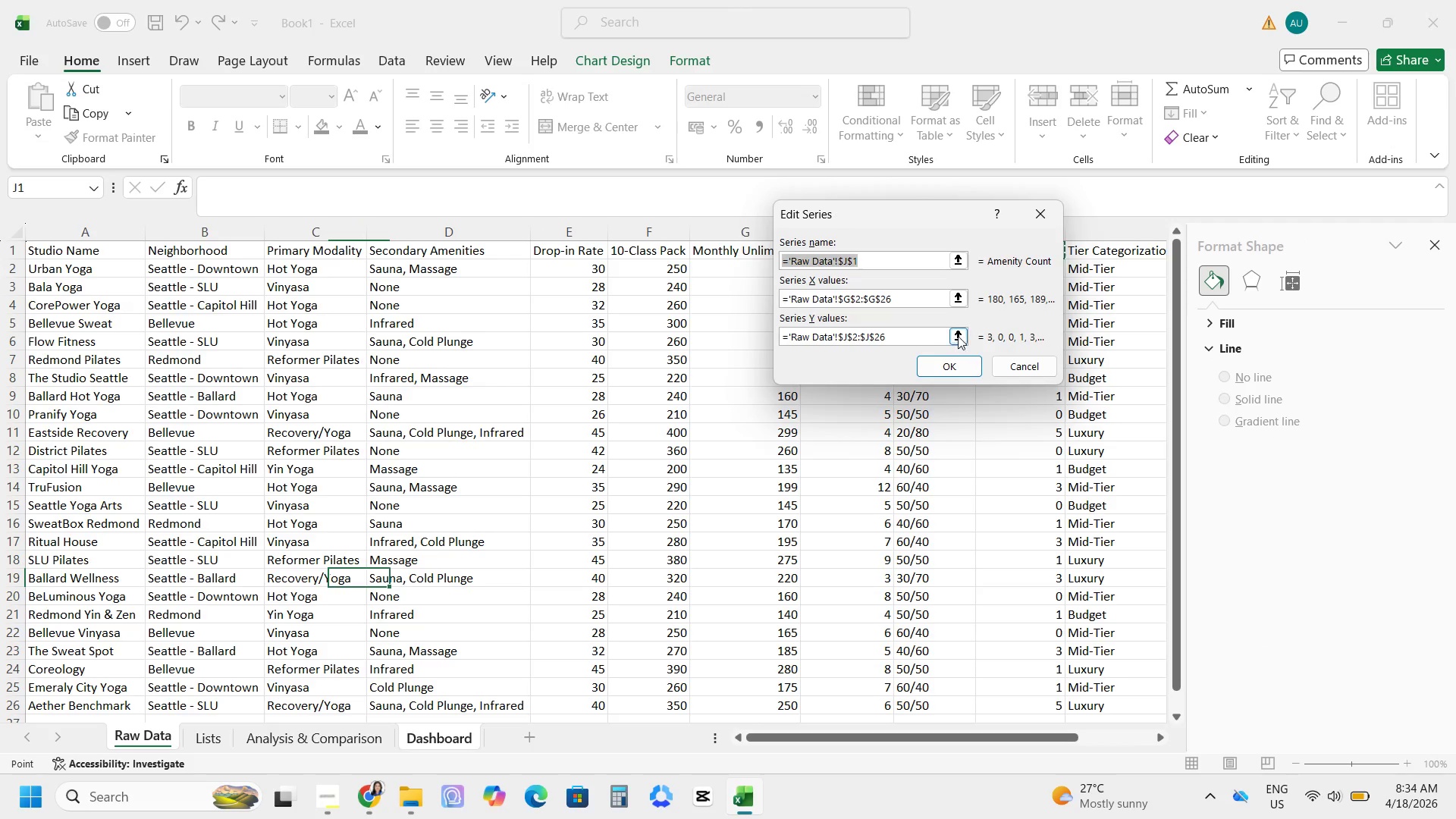 
wait(6.59)
 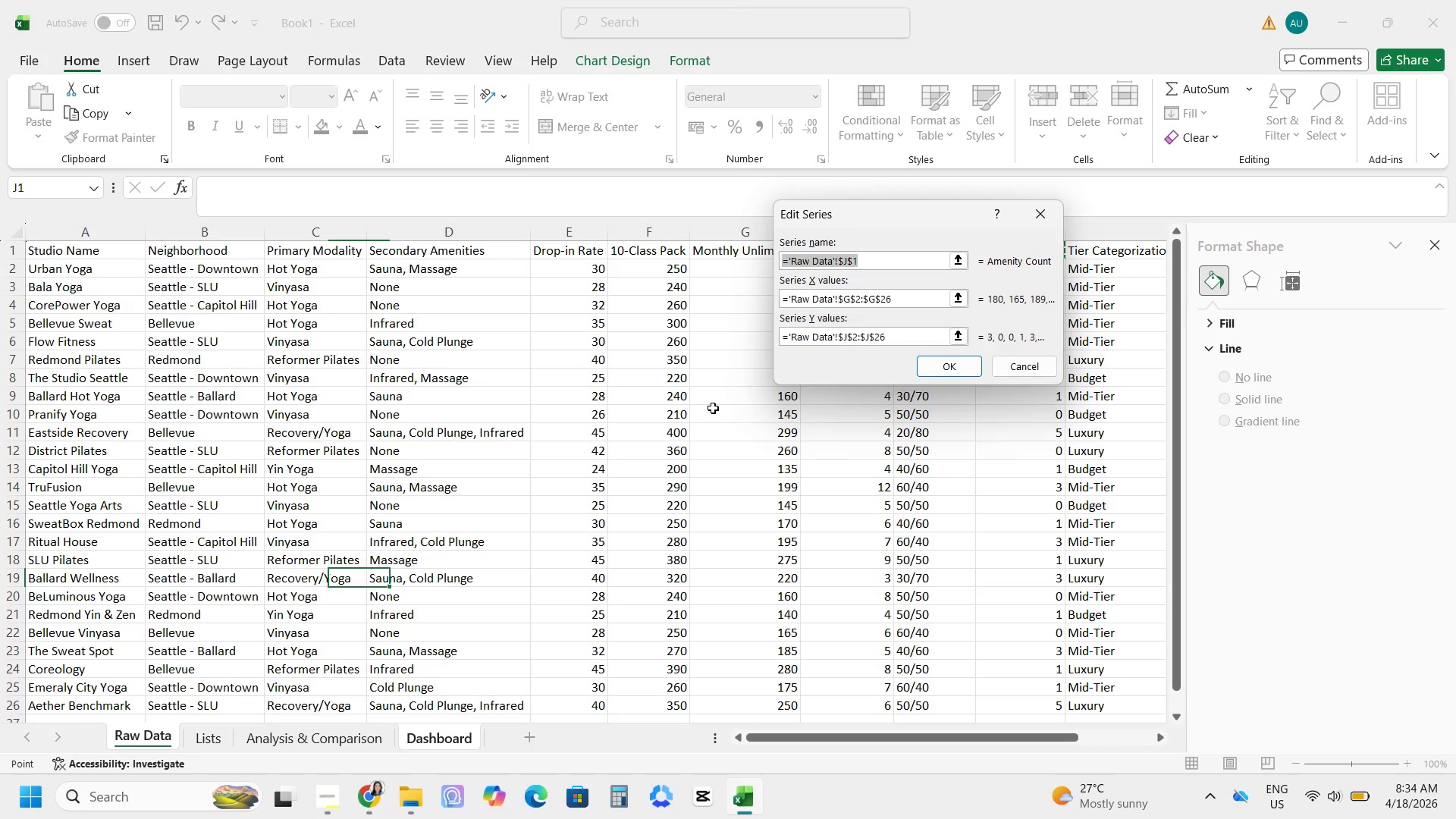 
left_click_drag(start_coordinate=[921, 300], to_coordinate=[758, 300])
 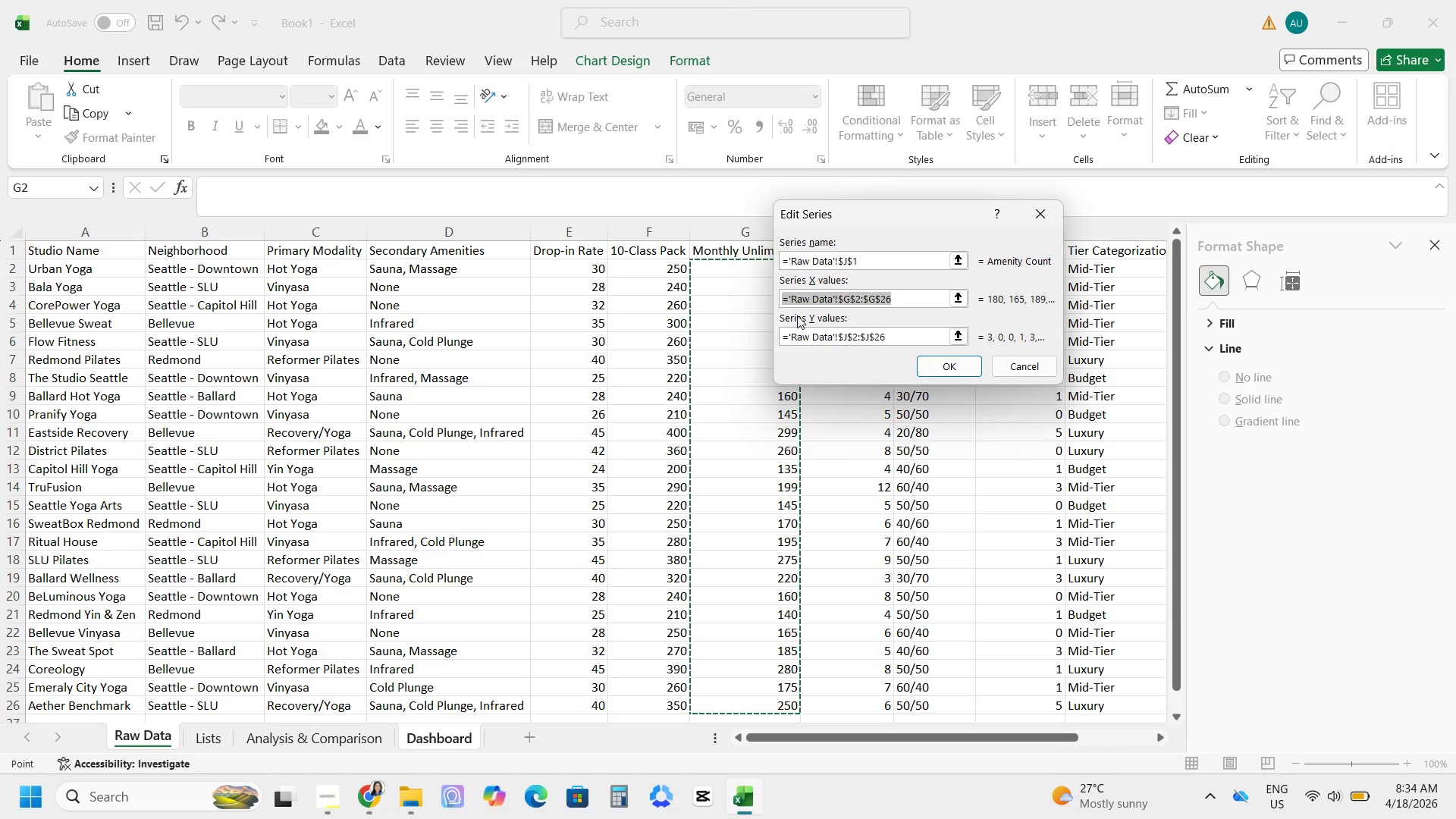 
key(Control+C)
 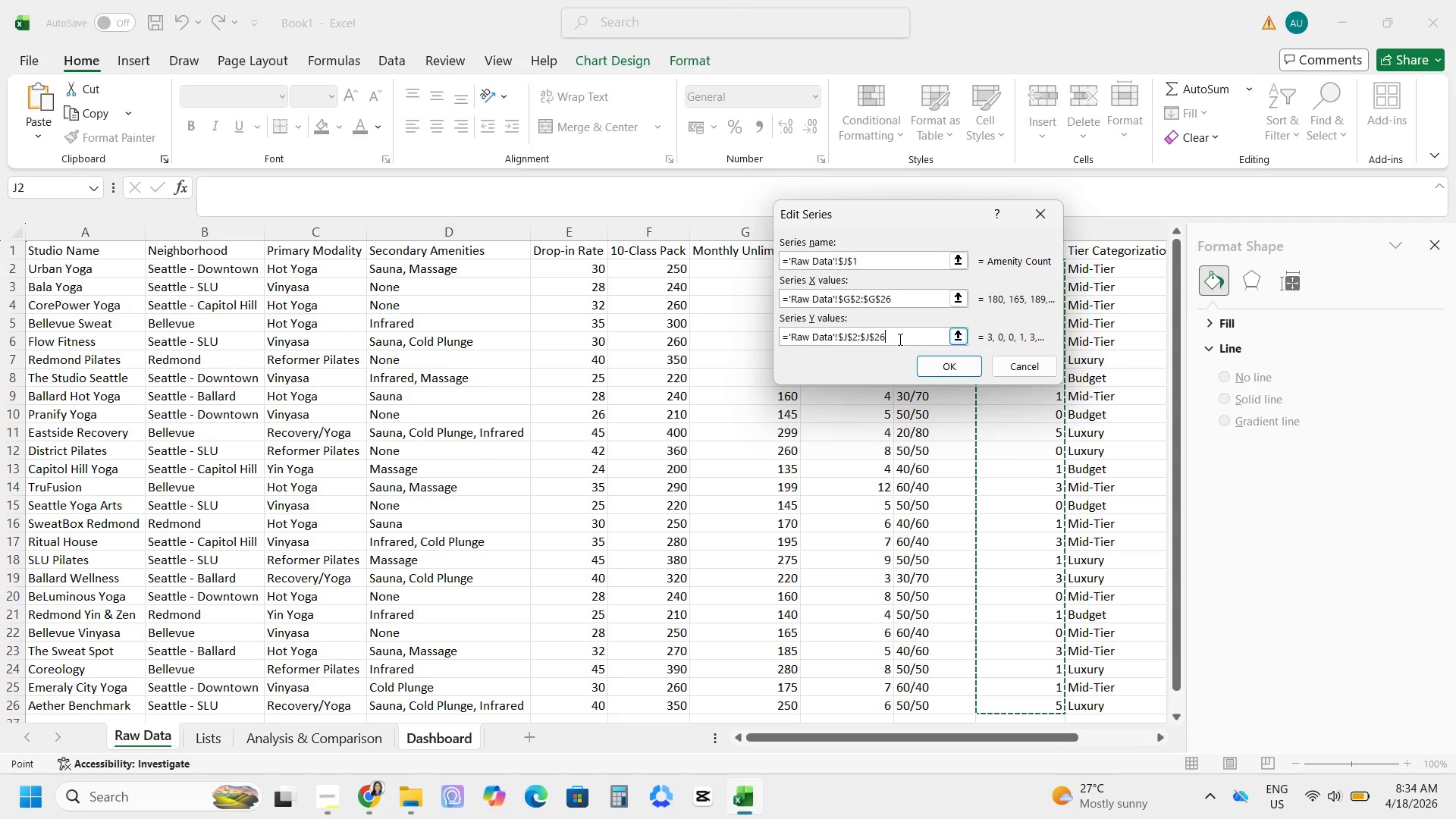 
key(Control+V)
 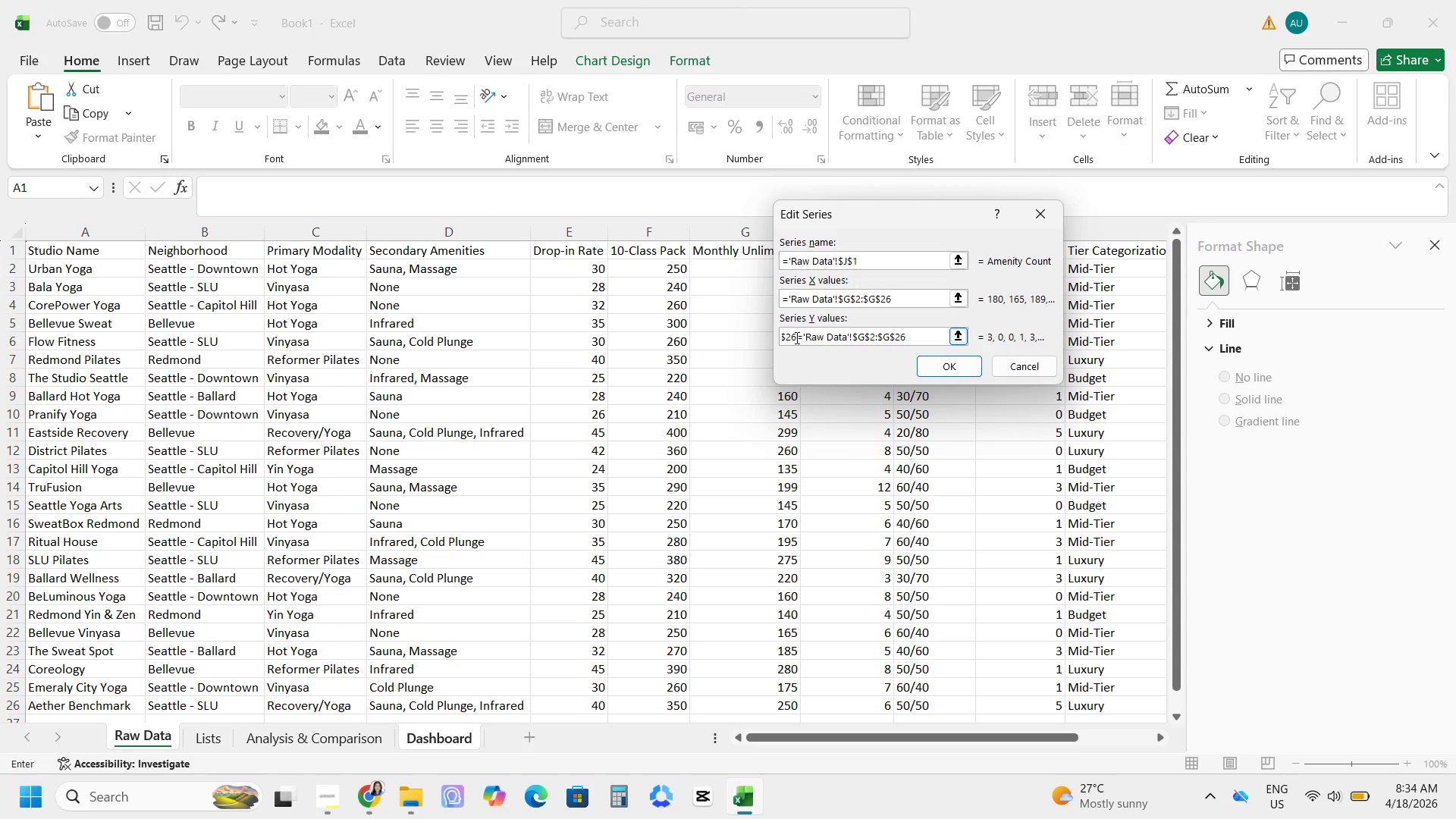 
left_click_drag(start_coordinate=[795, 337], to_coordinate=[733, 343])
 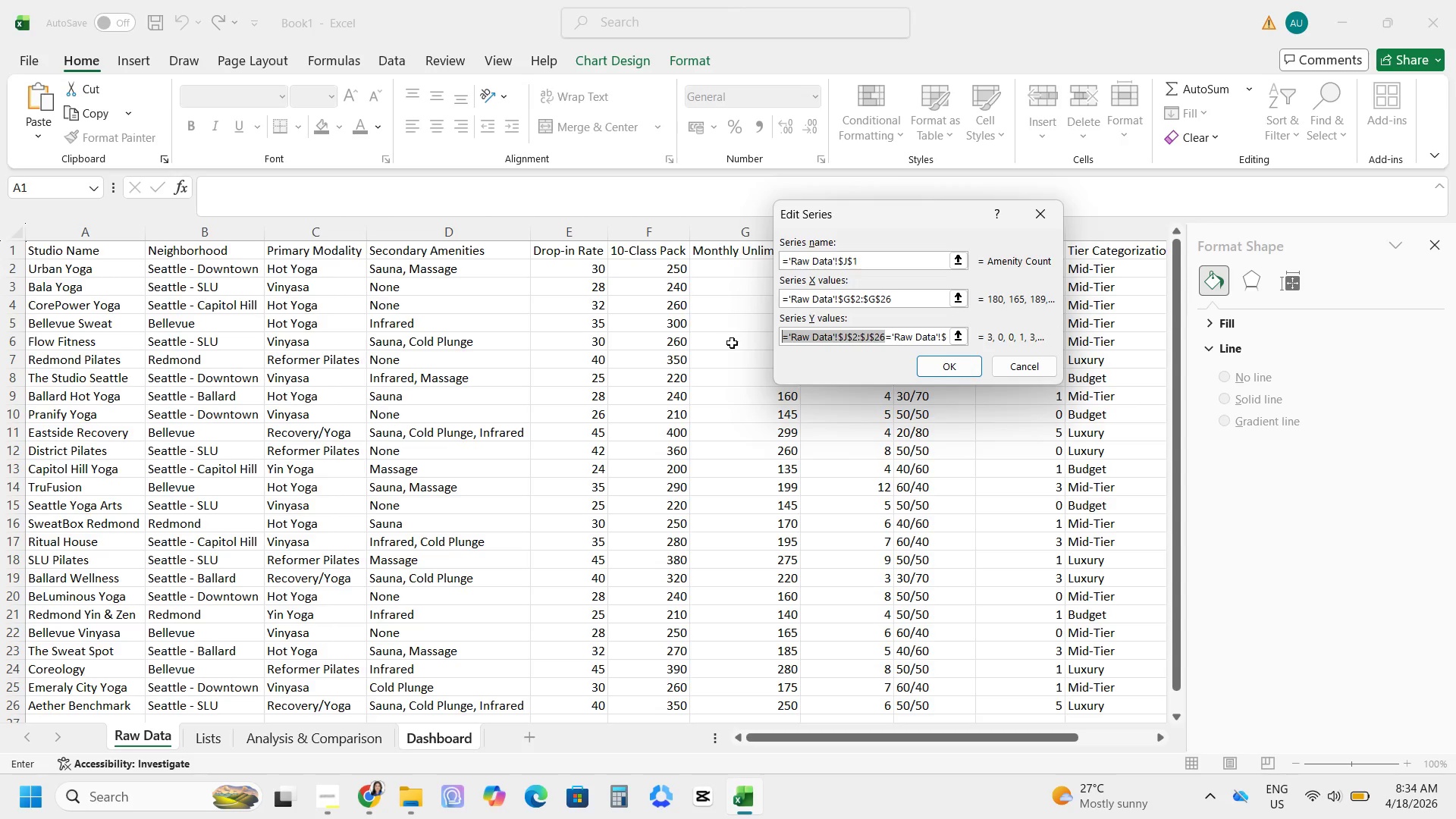 
key(Control+X)
 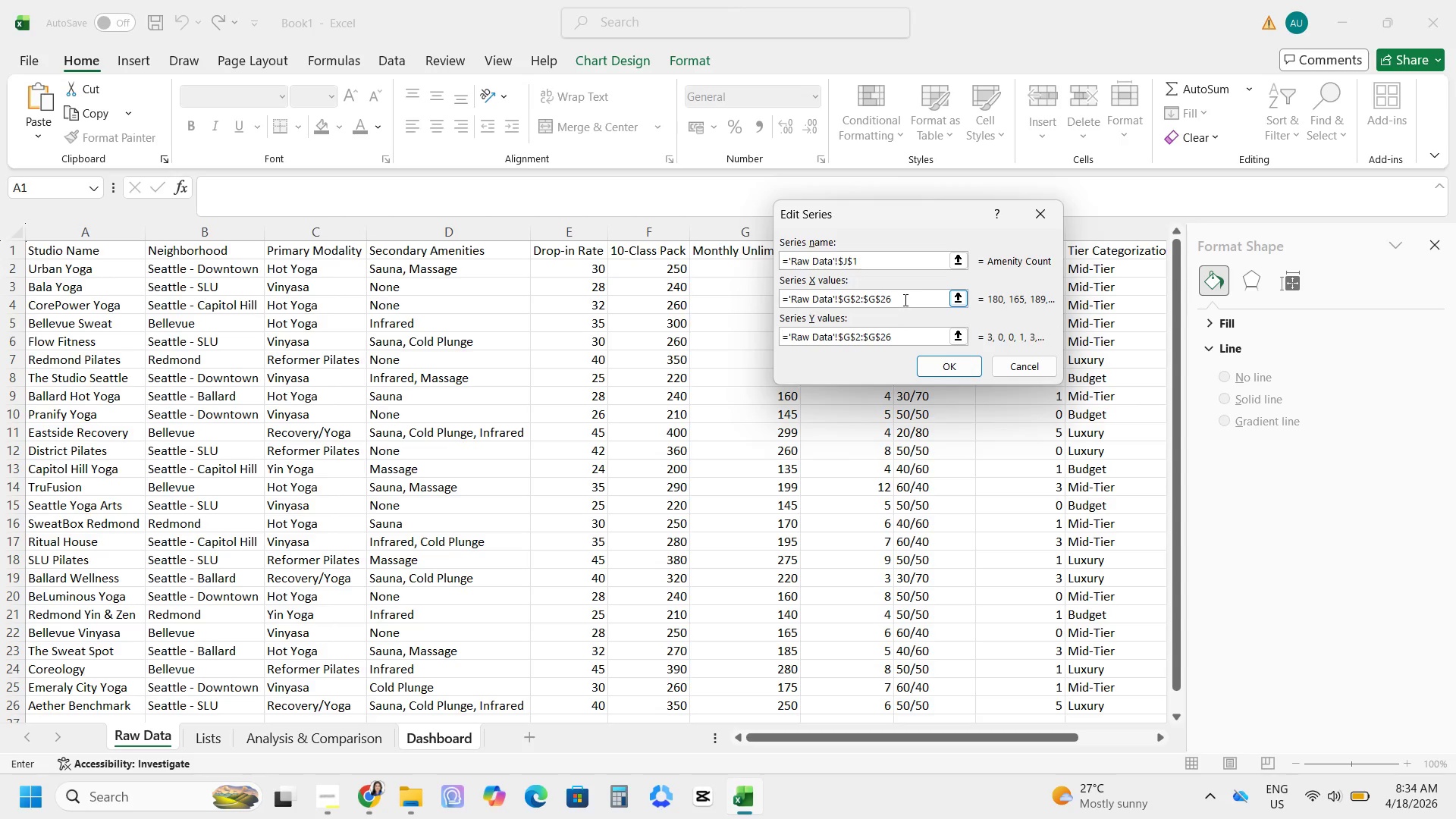 
left_click_drag(start_coordinate=[904, 299], to_coordinate=[745, 312])
 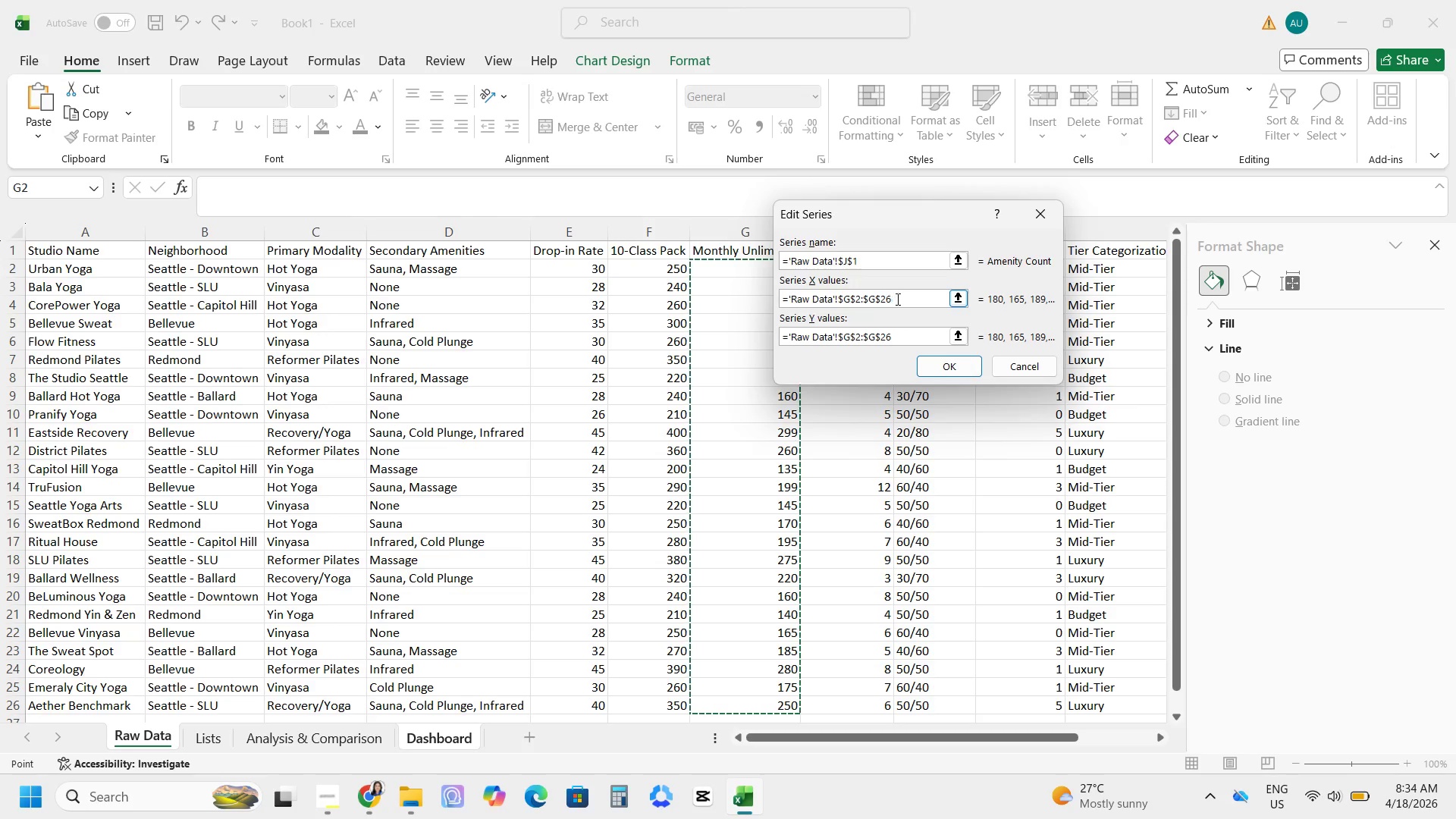 
left_click_drag(start_coordinate=[897, 300], to_coordinate=[718, 307])
 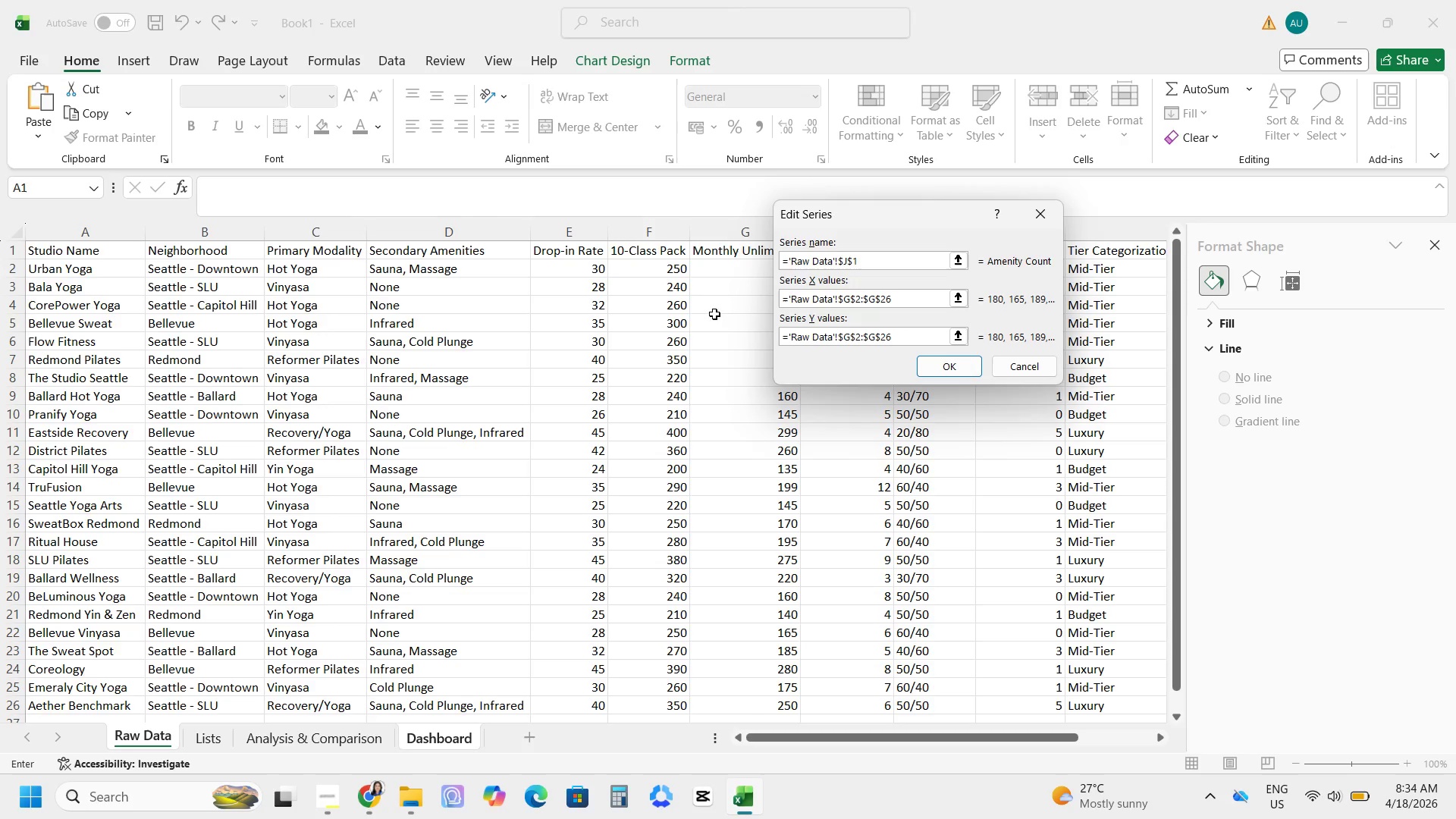 
key(Control+V)
 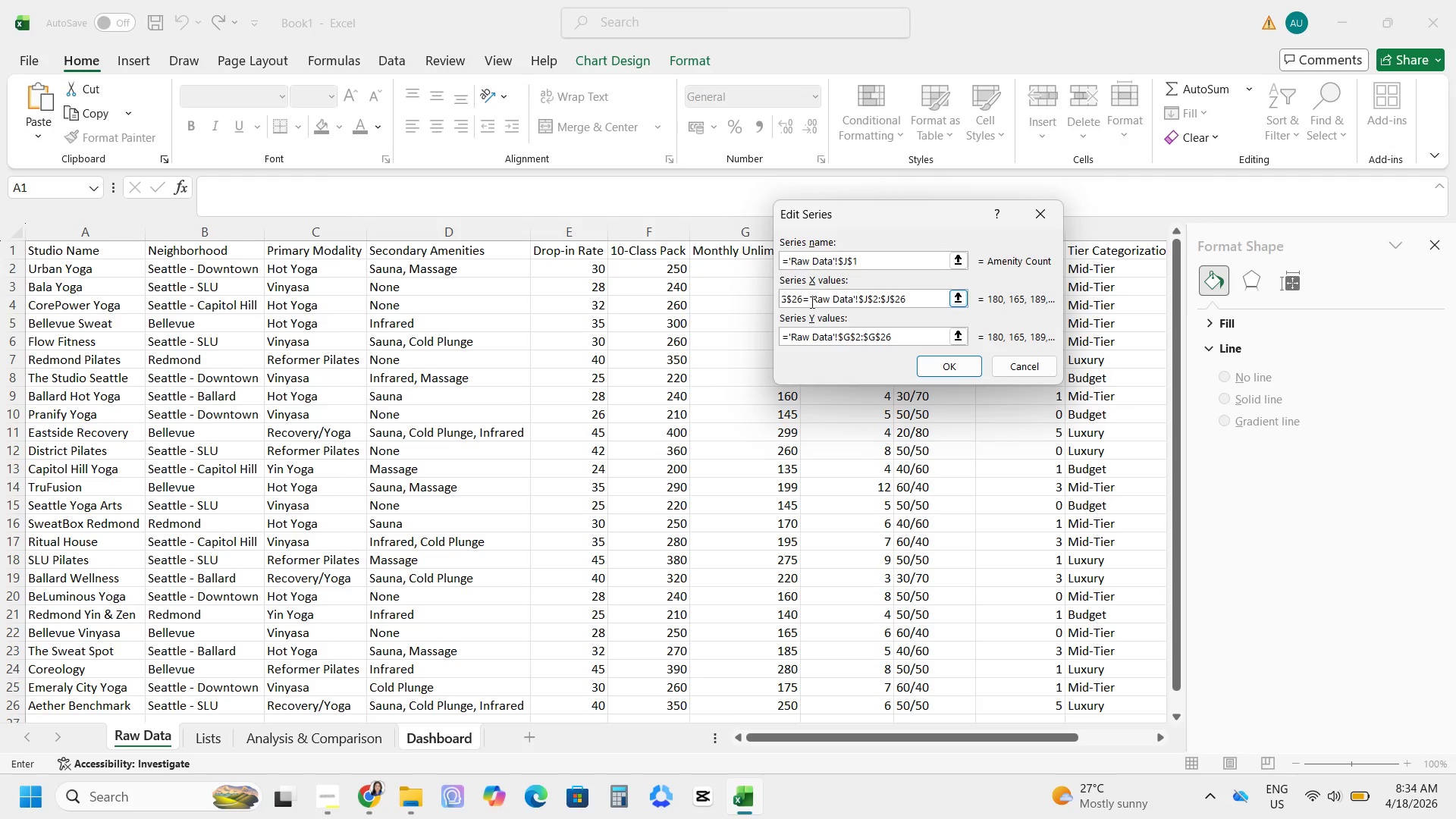 
wait(5.53)
 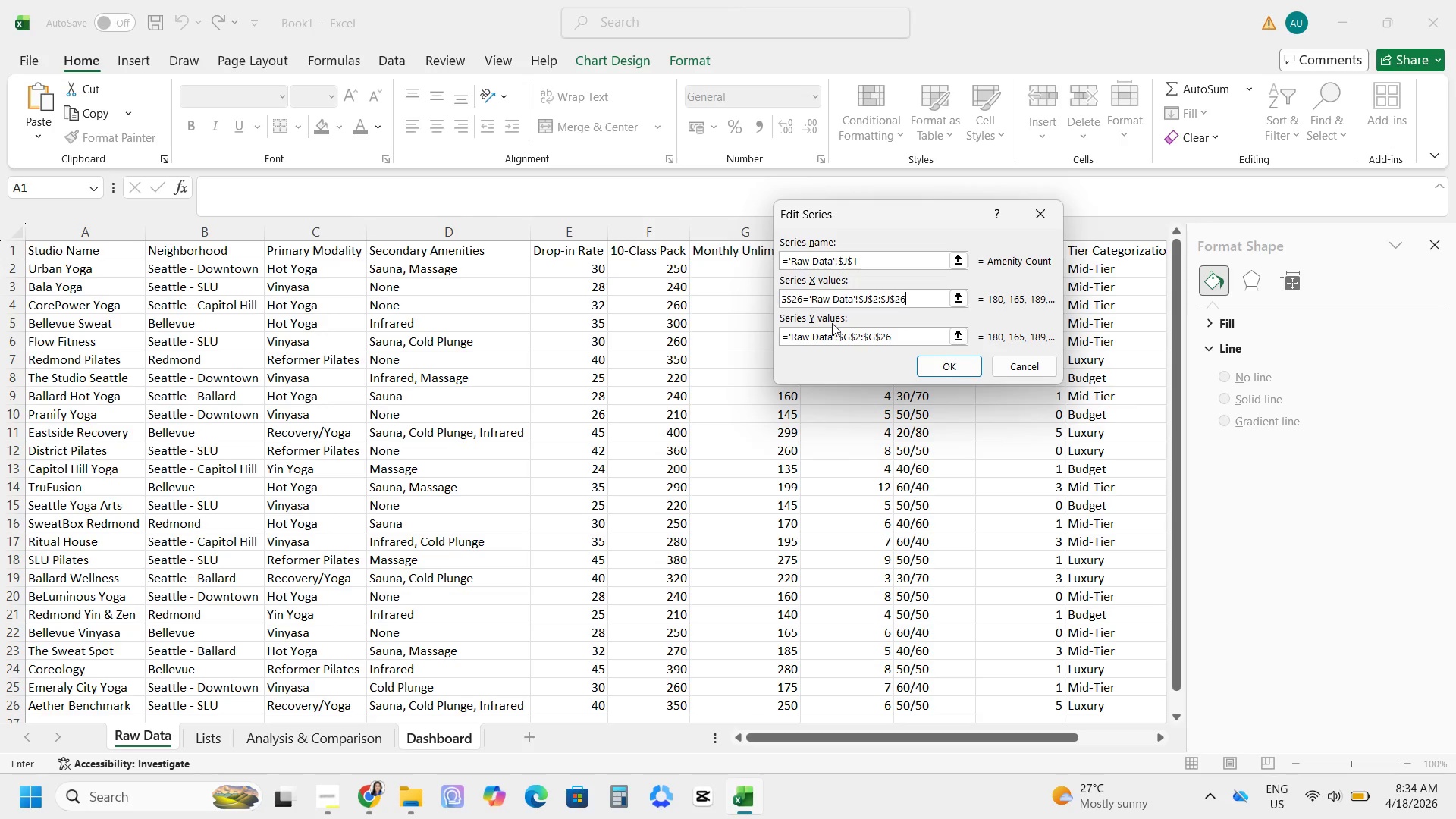 
hold_key(key=Backspace, duration=1.23)
 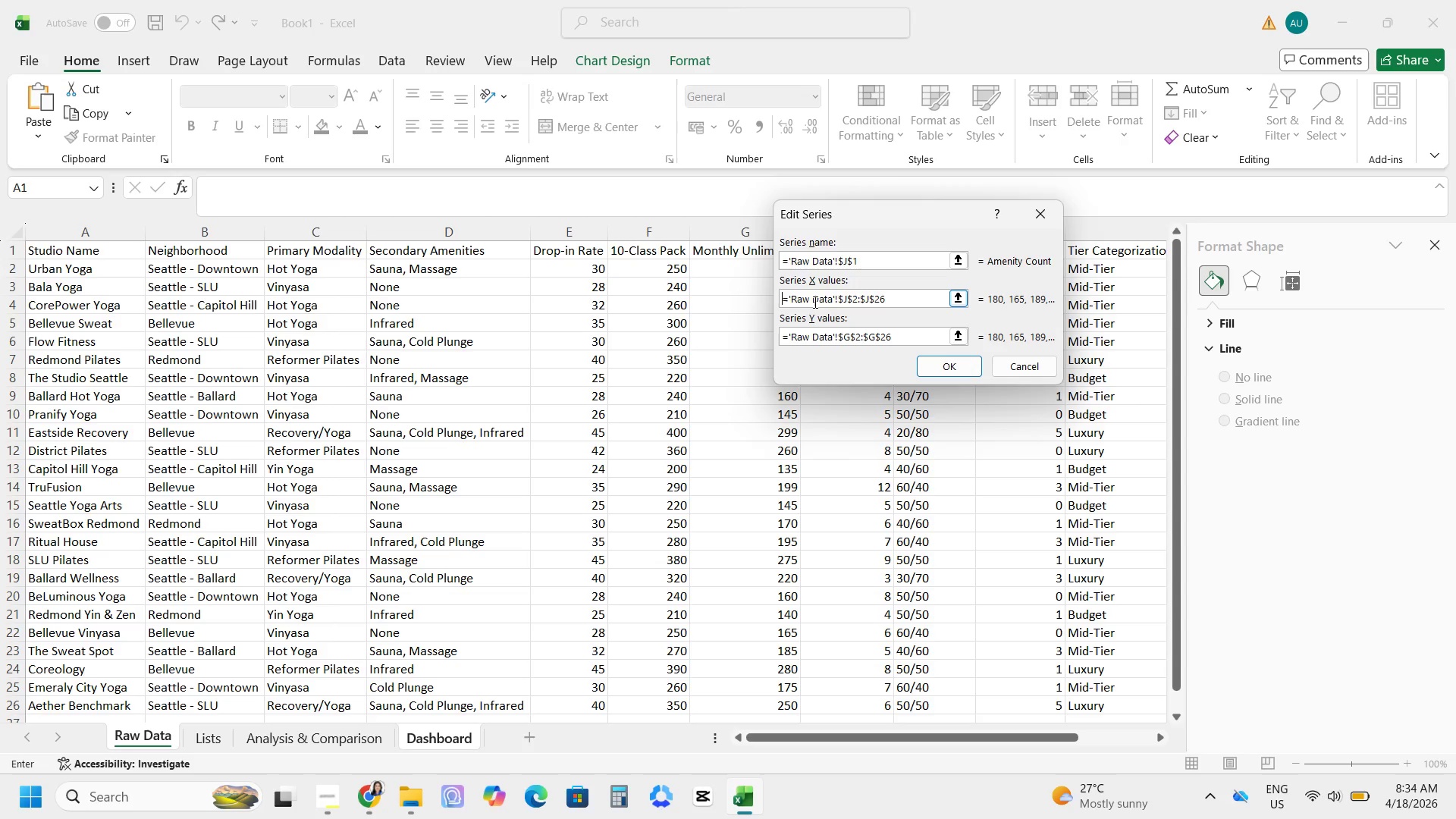 
hold_key(key=Backspace, duration=0.95)
 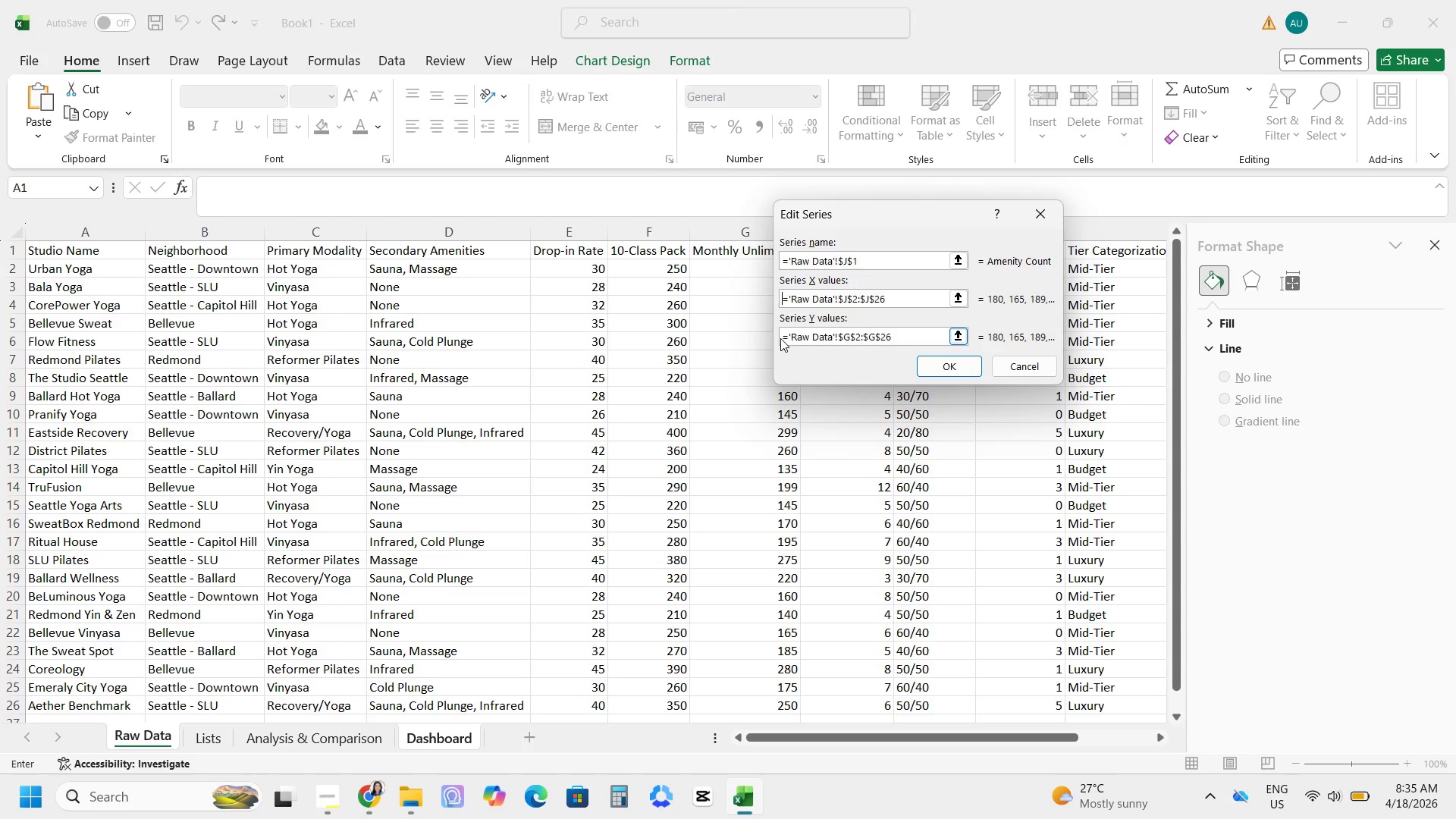 
left_click([782, 337])
 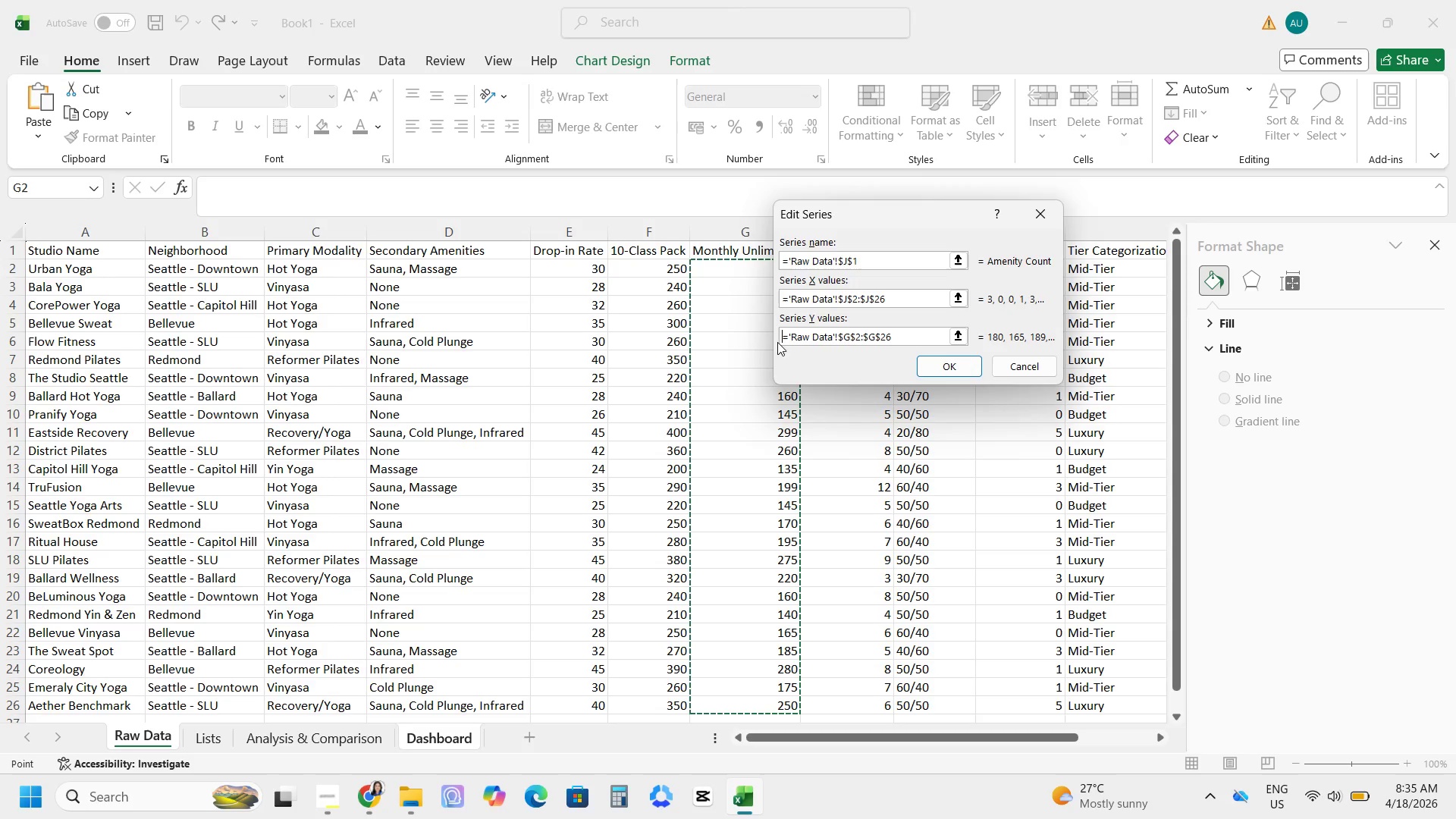 
key(Backspace)
 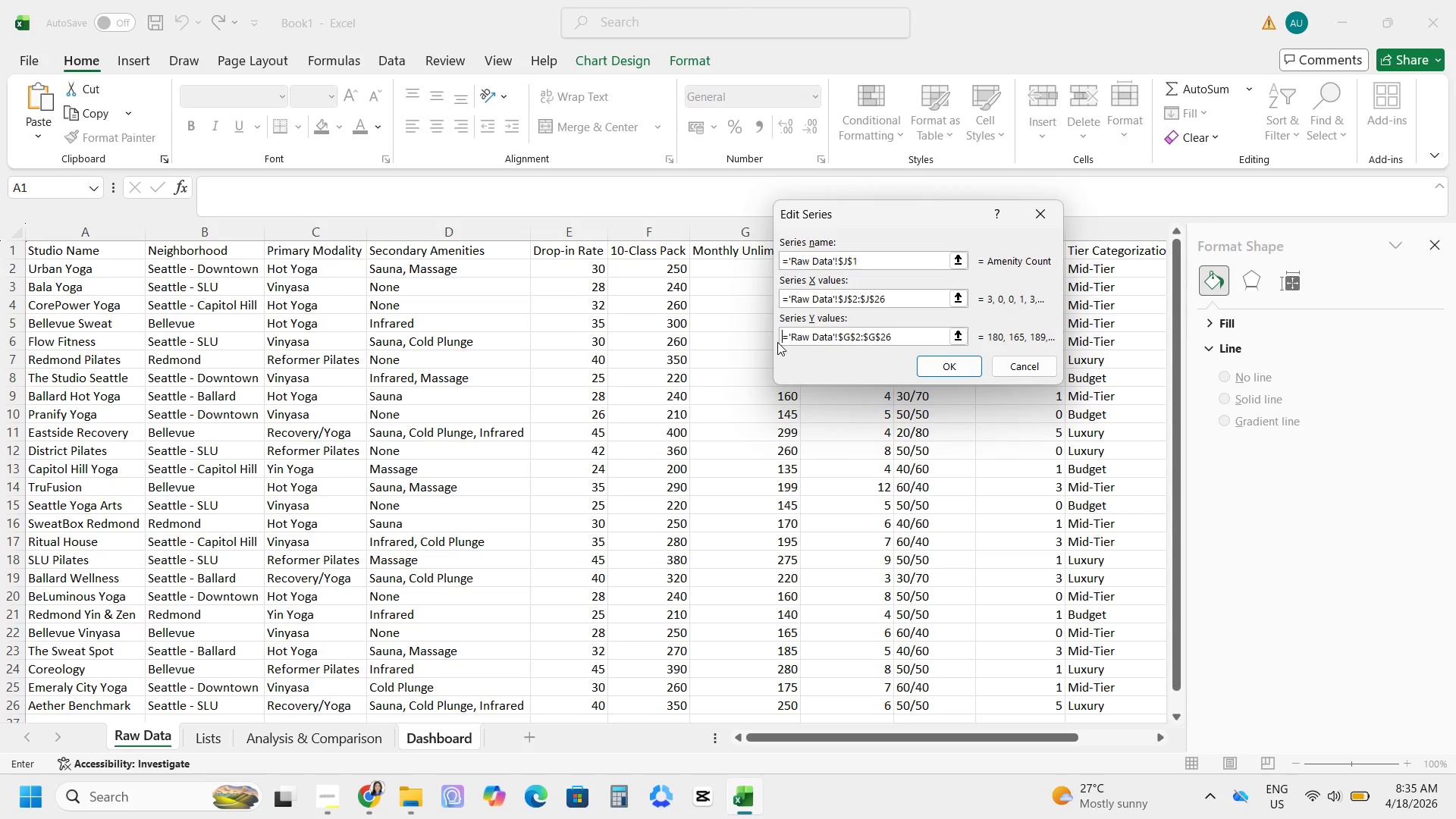 
key(Backspace)
 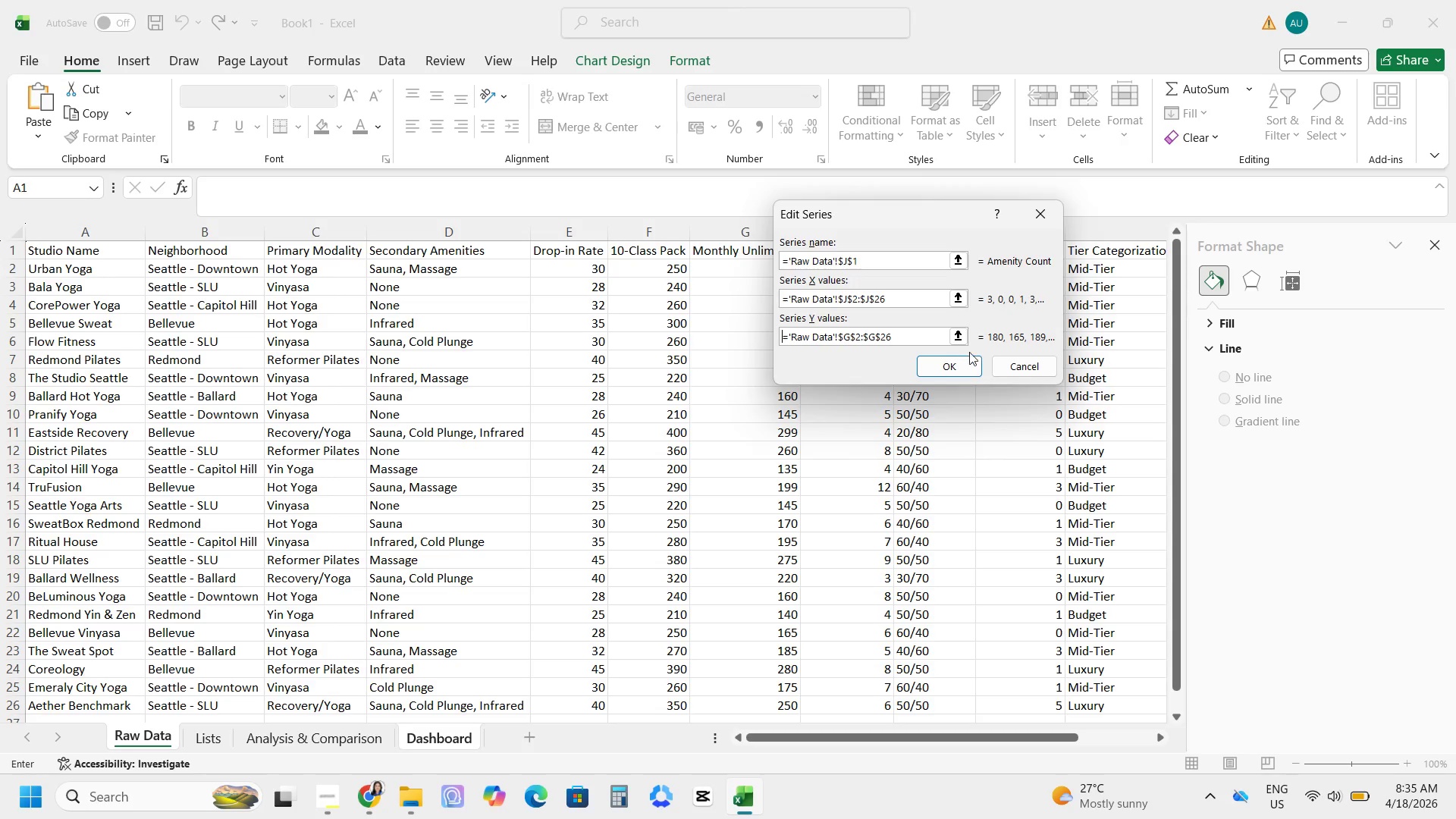 
left_click([962, 362])
 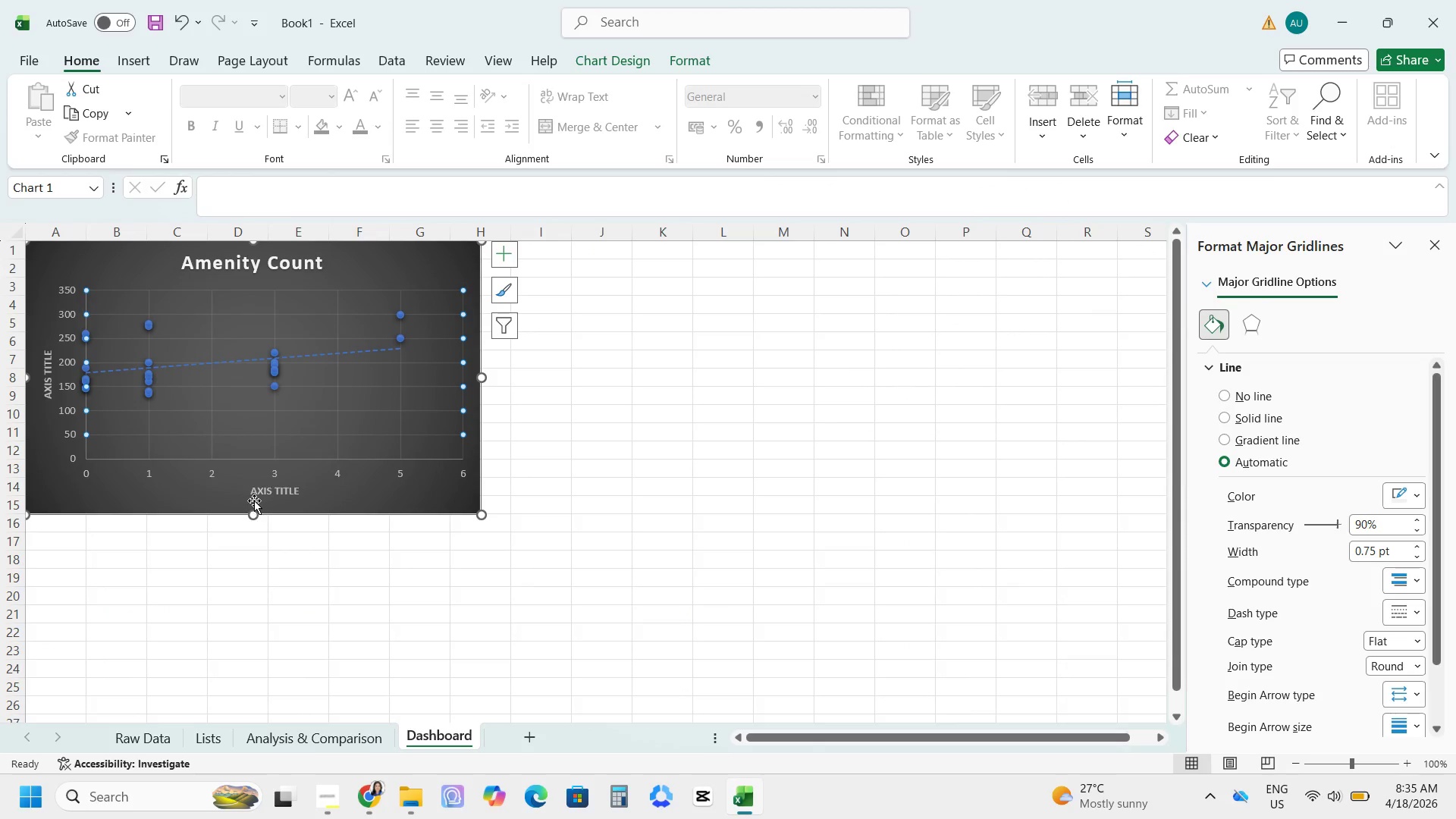 
left_click([288, 488])
 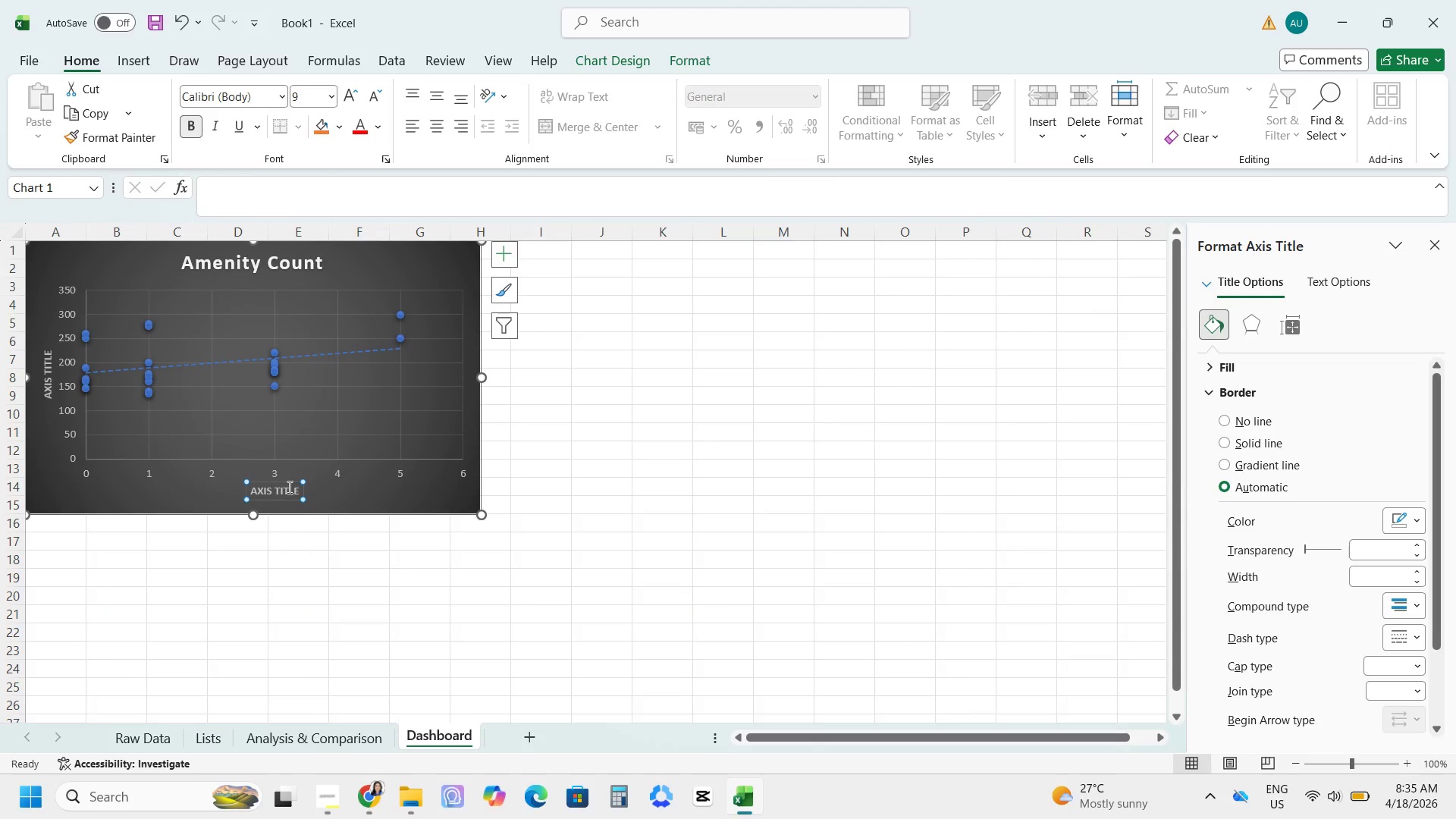 
mouse_move([291, 450])
 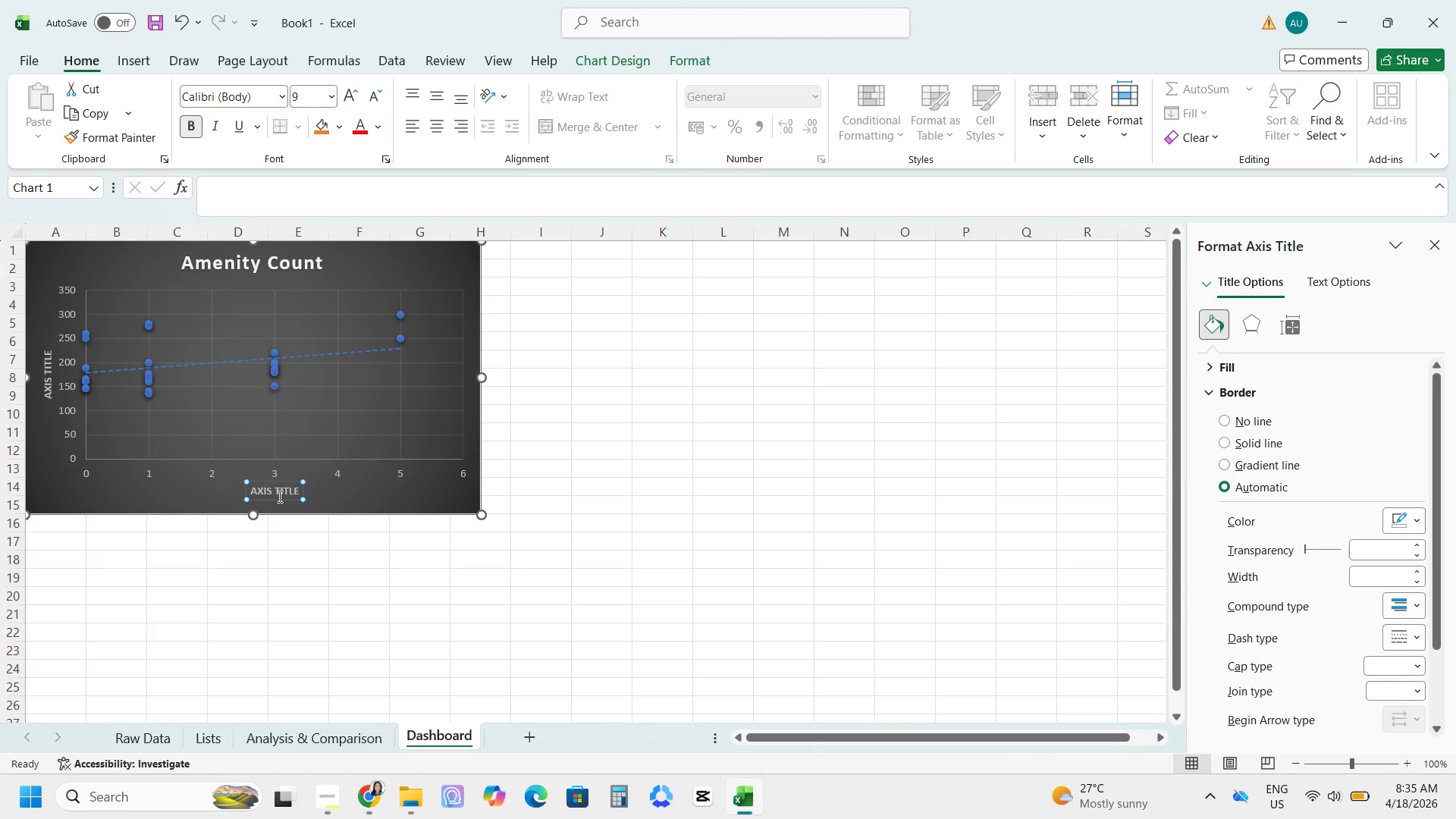 
double_click([278, 496])
 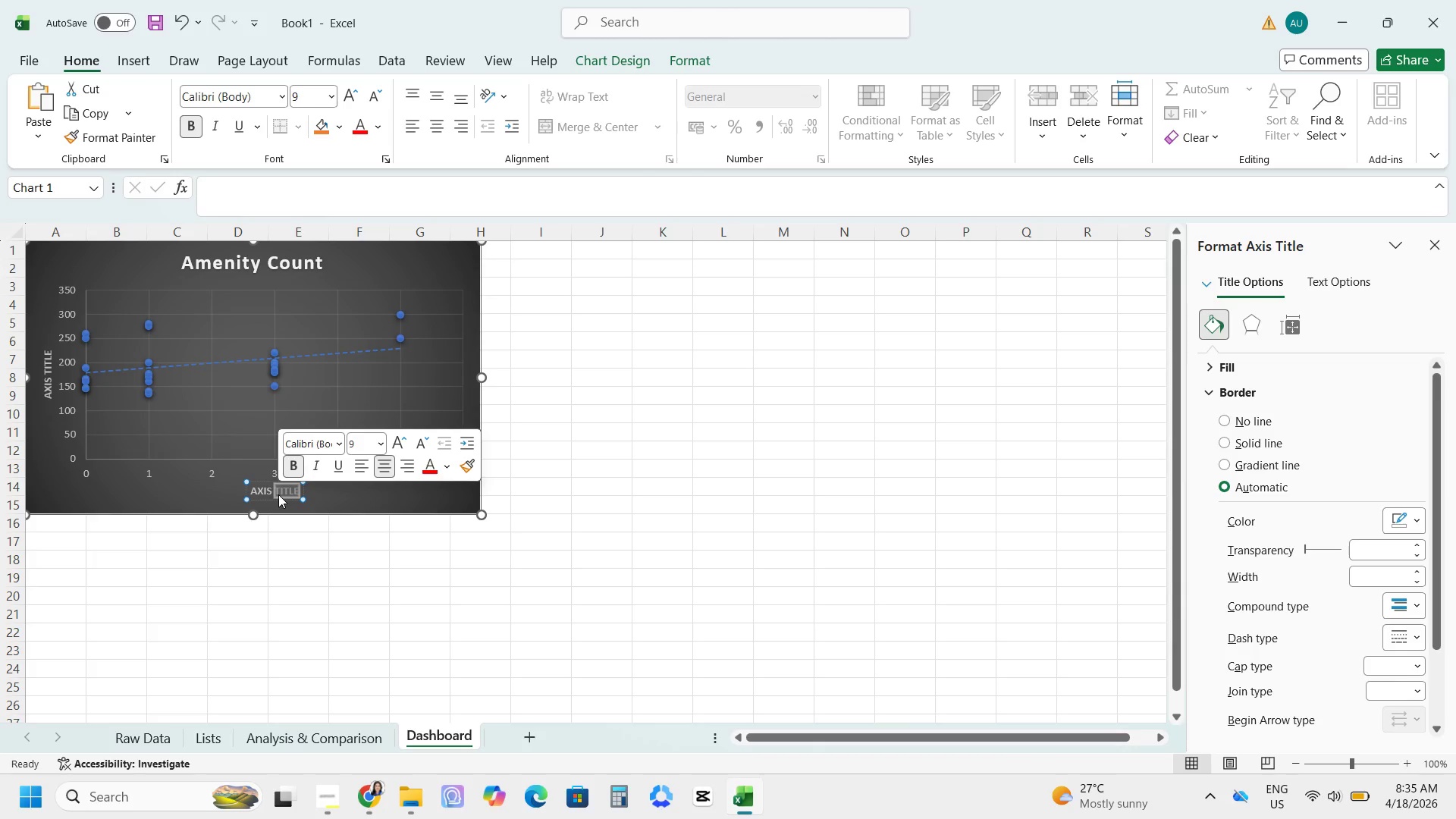 
key(Control+ControlLeft)
 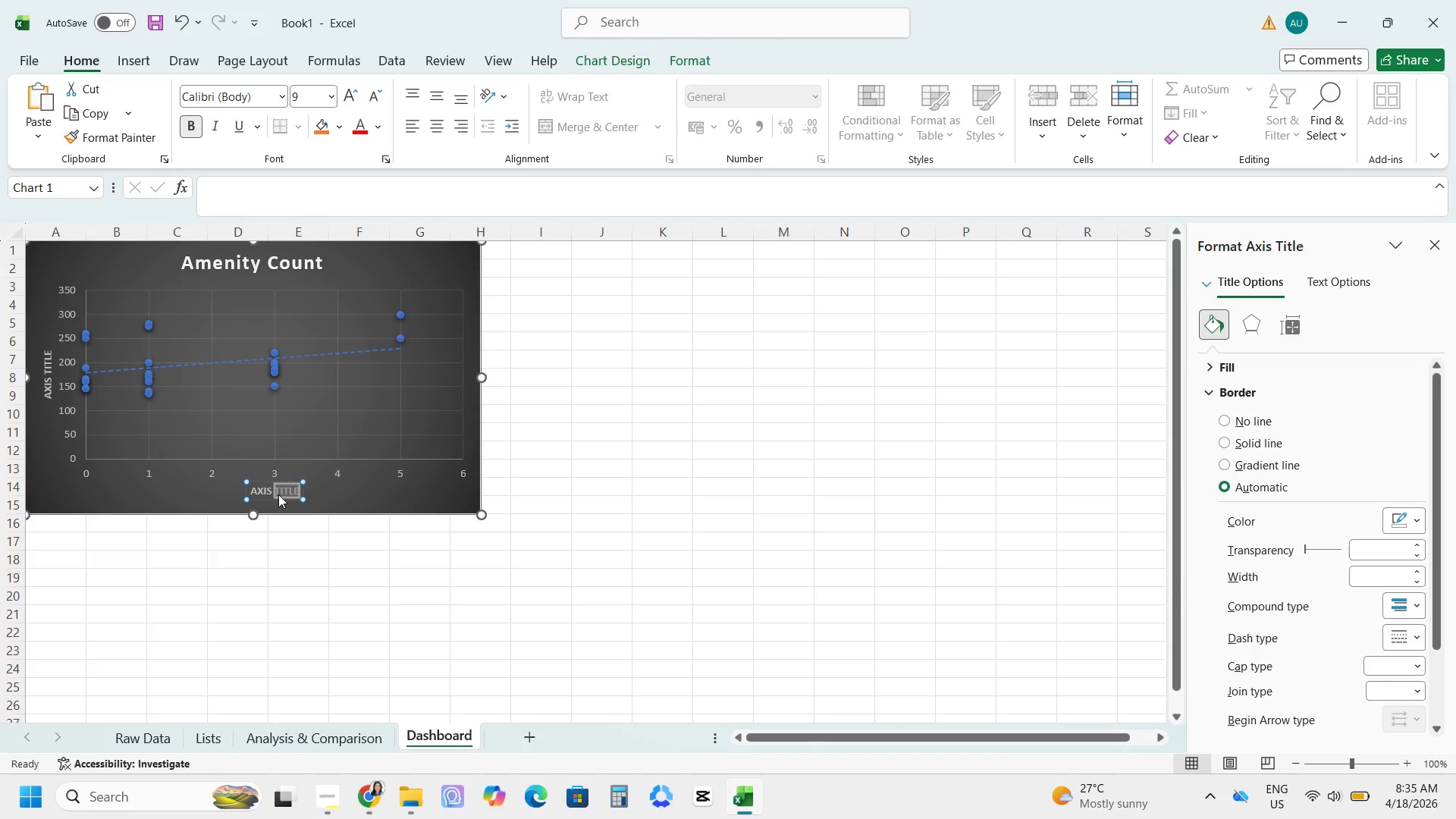 
key(Control+A)
 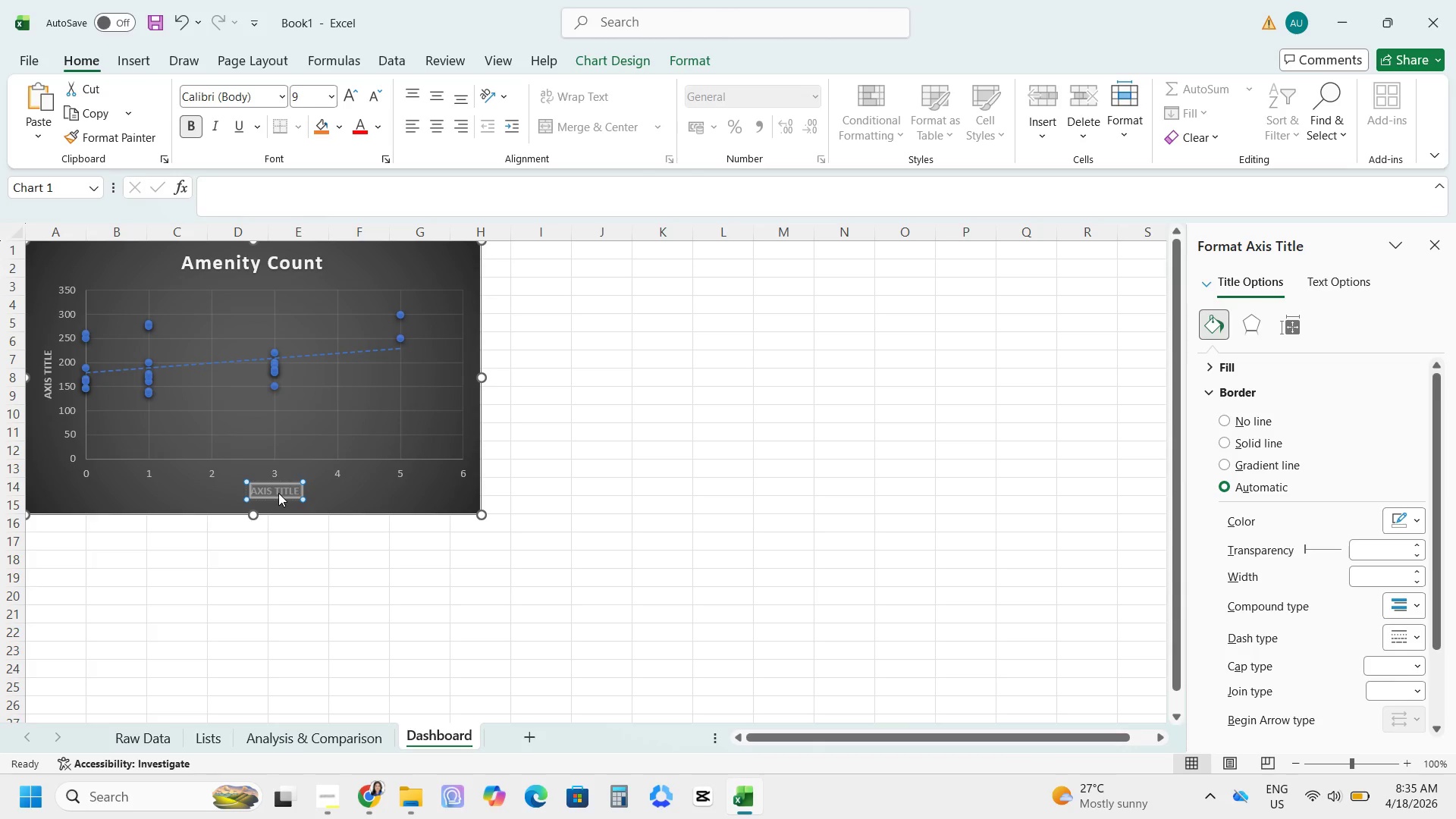 
type(Number of amenities)
 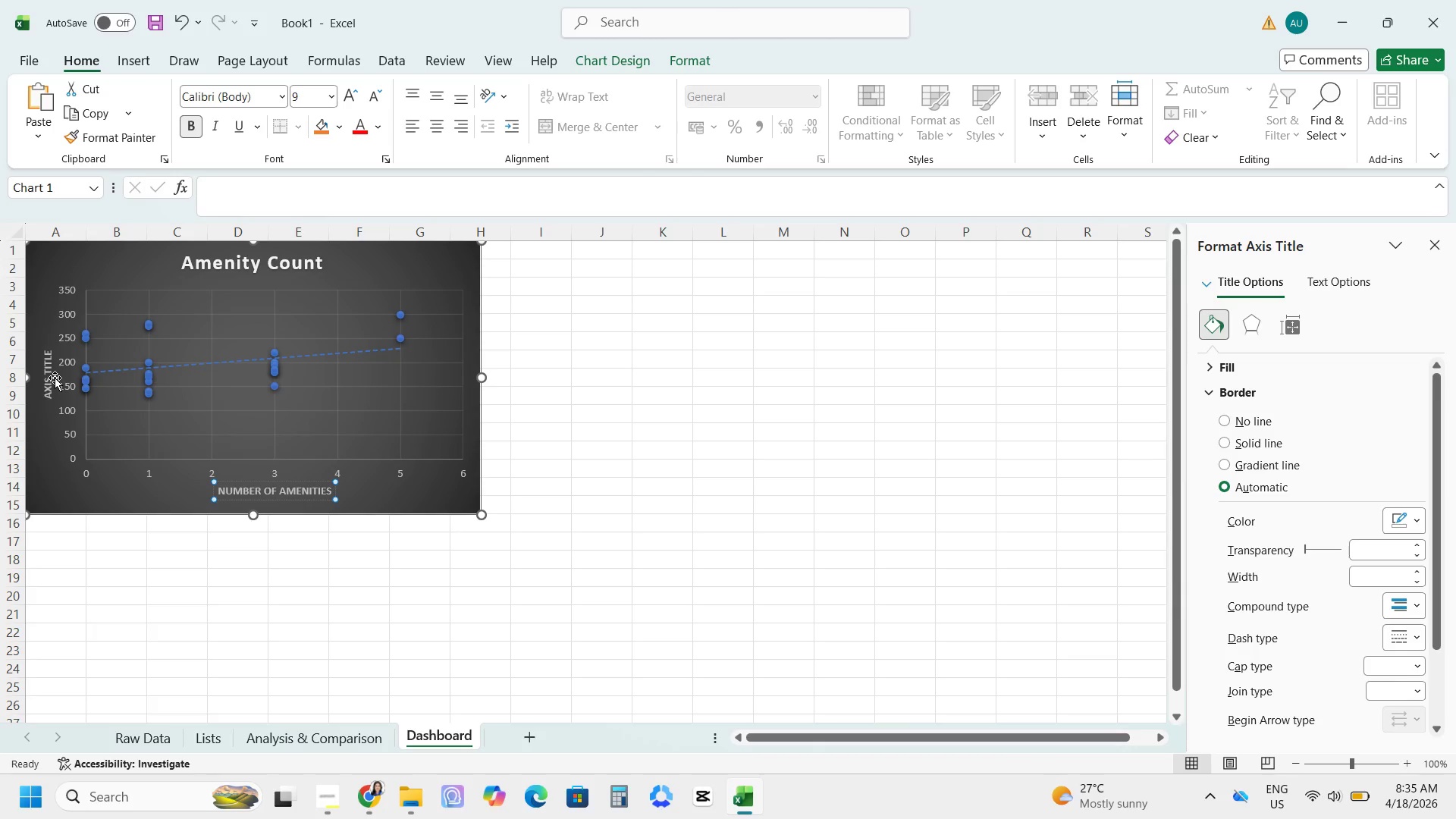 
left_click([47, 378])
 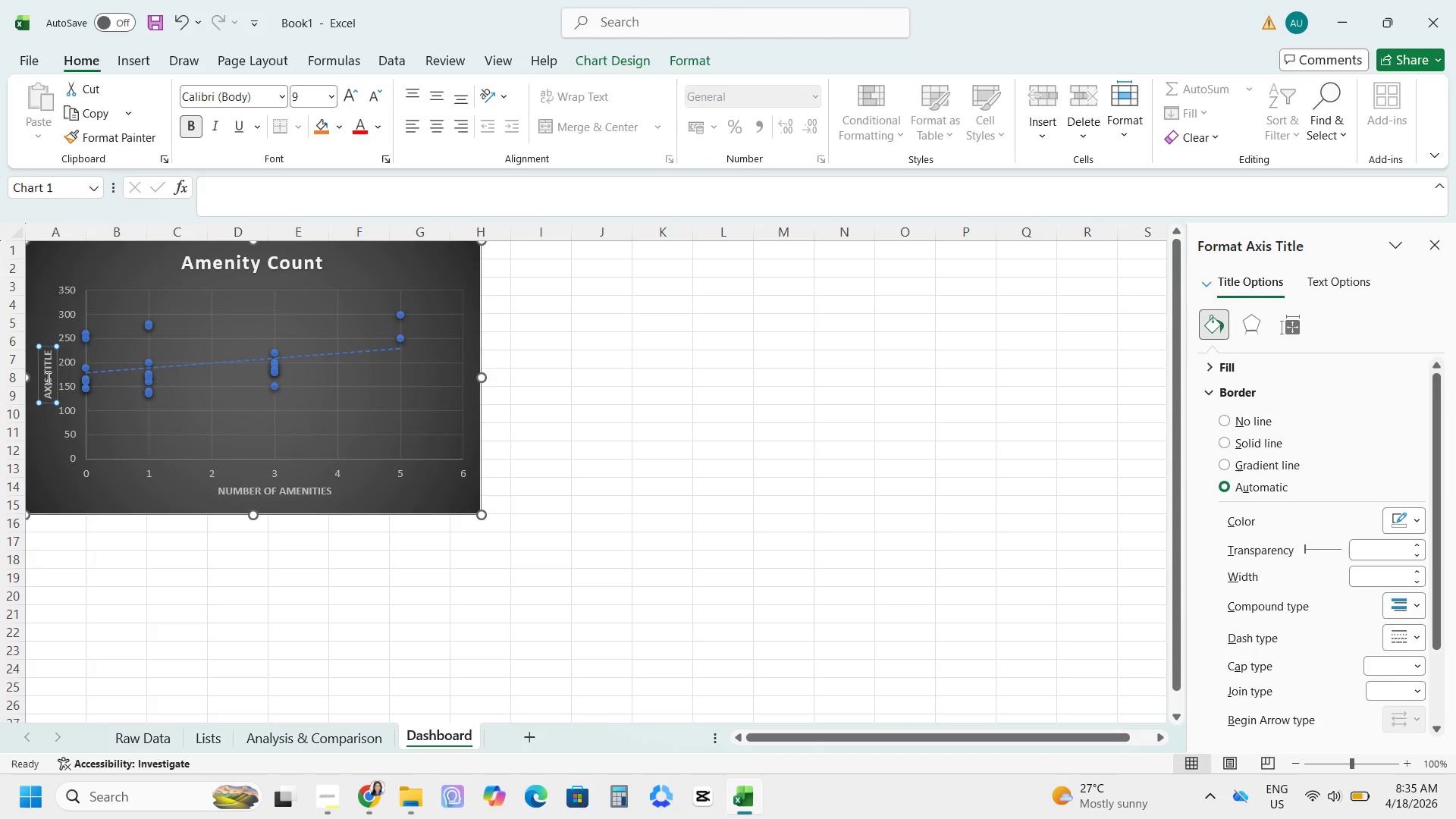 
double_click([47, 378])
 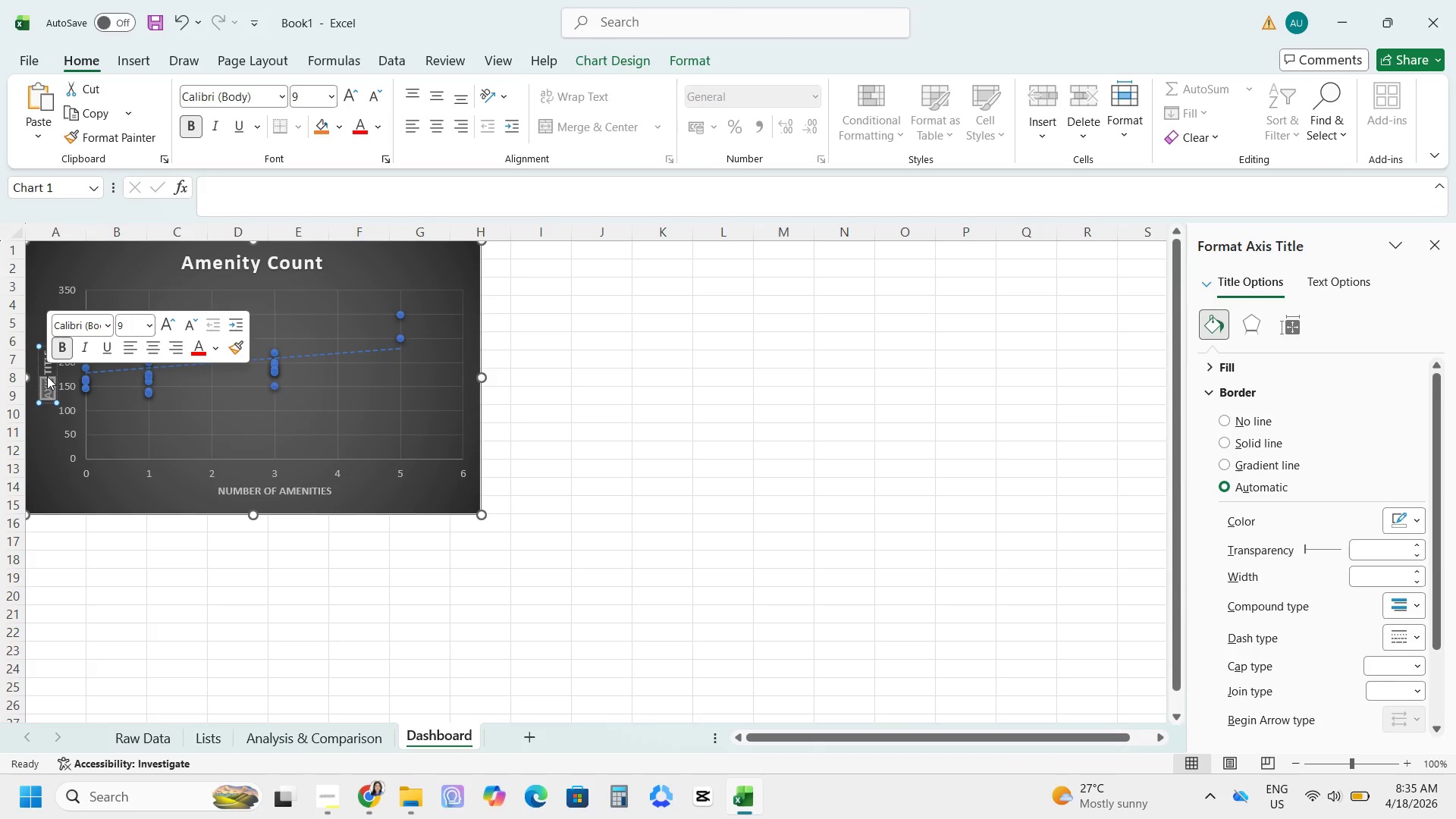 
key(Control+A)
 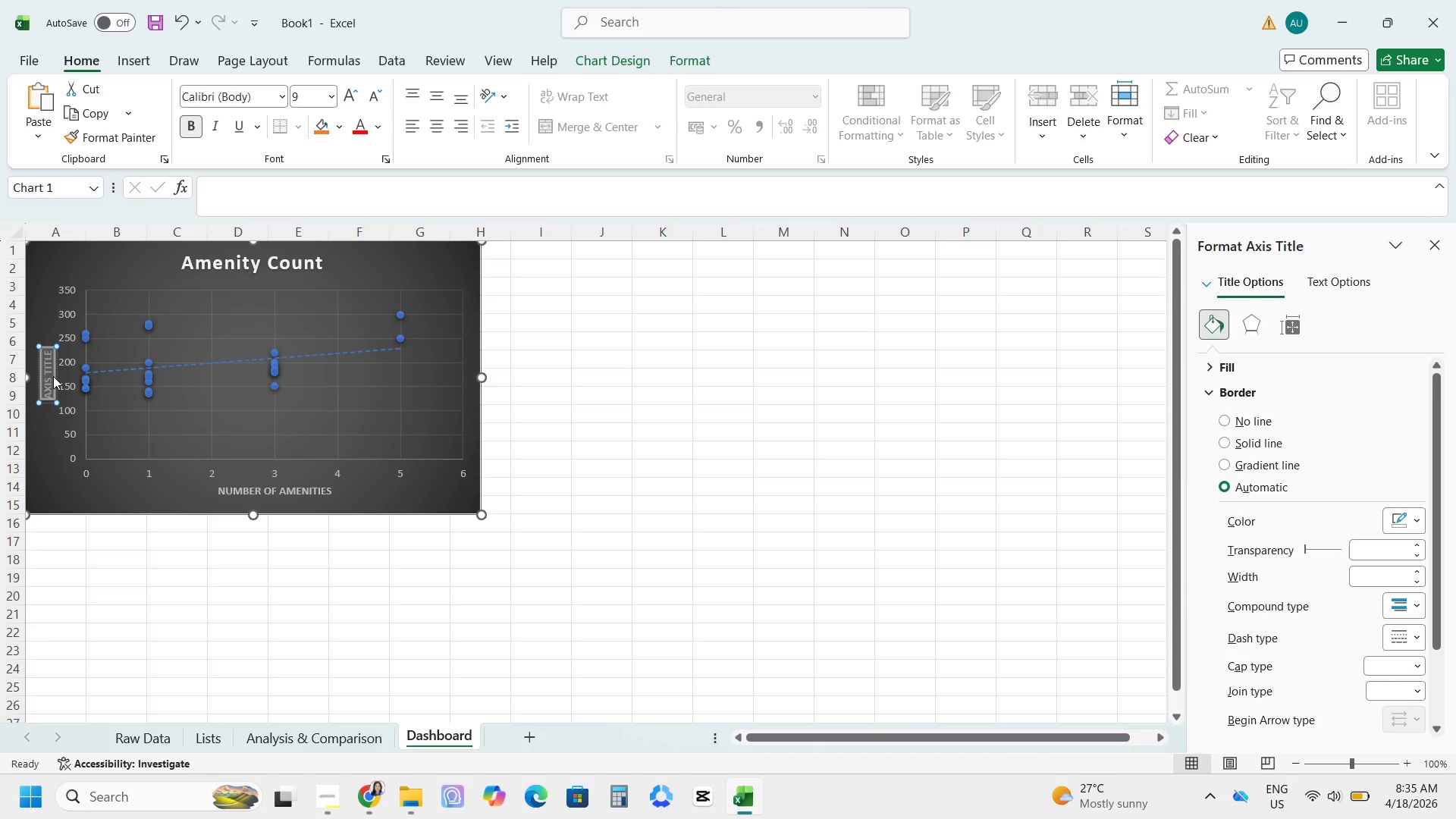 
type(monthly price ($))
 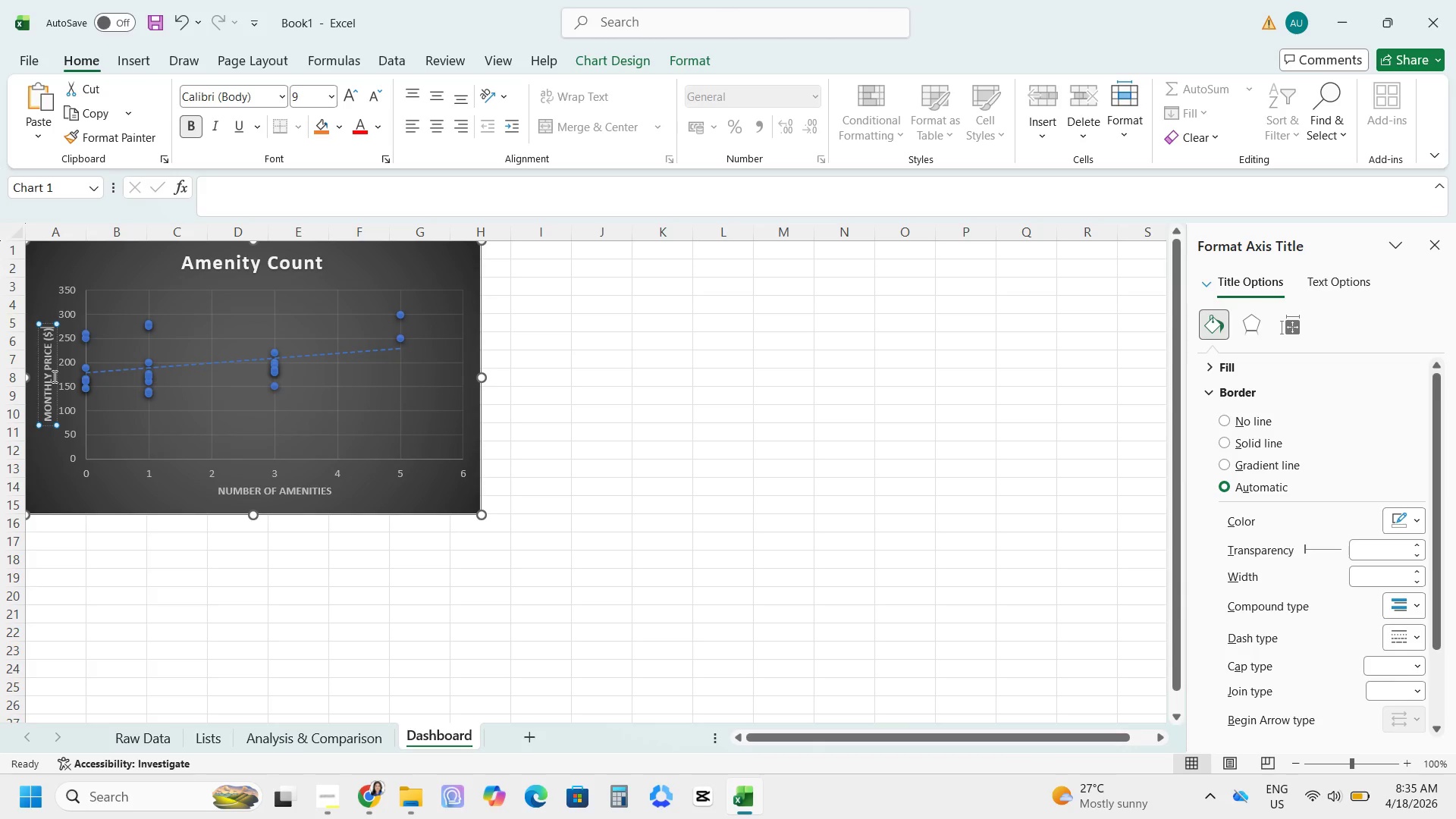 
left_click([155, 742])
 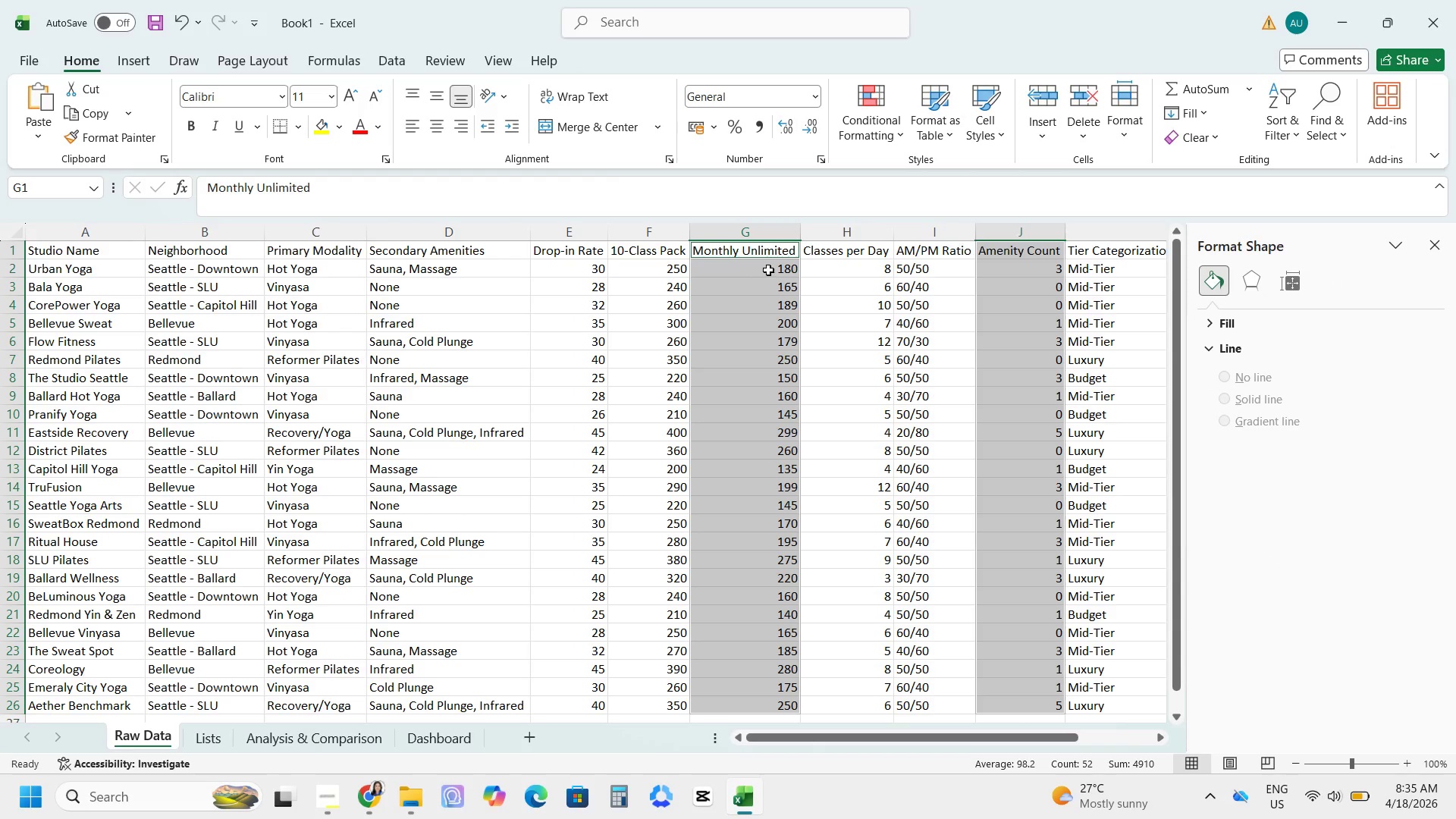 
left_click([758, 236])
 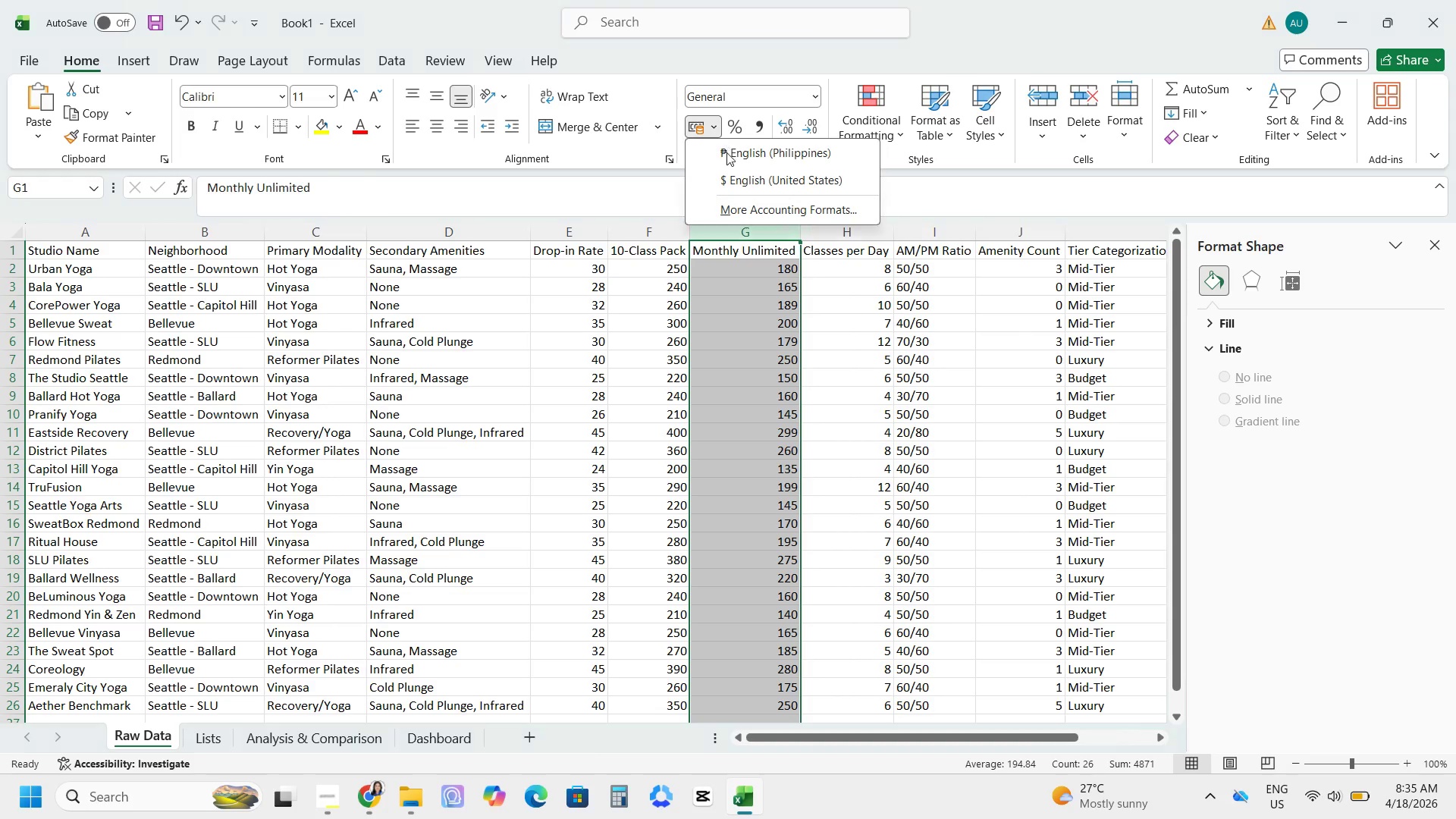 
left_click([731, 177])
 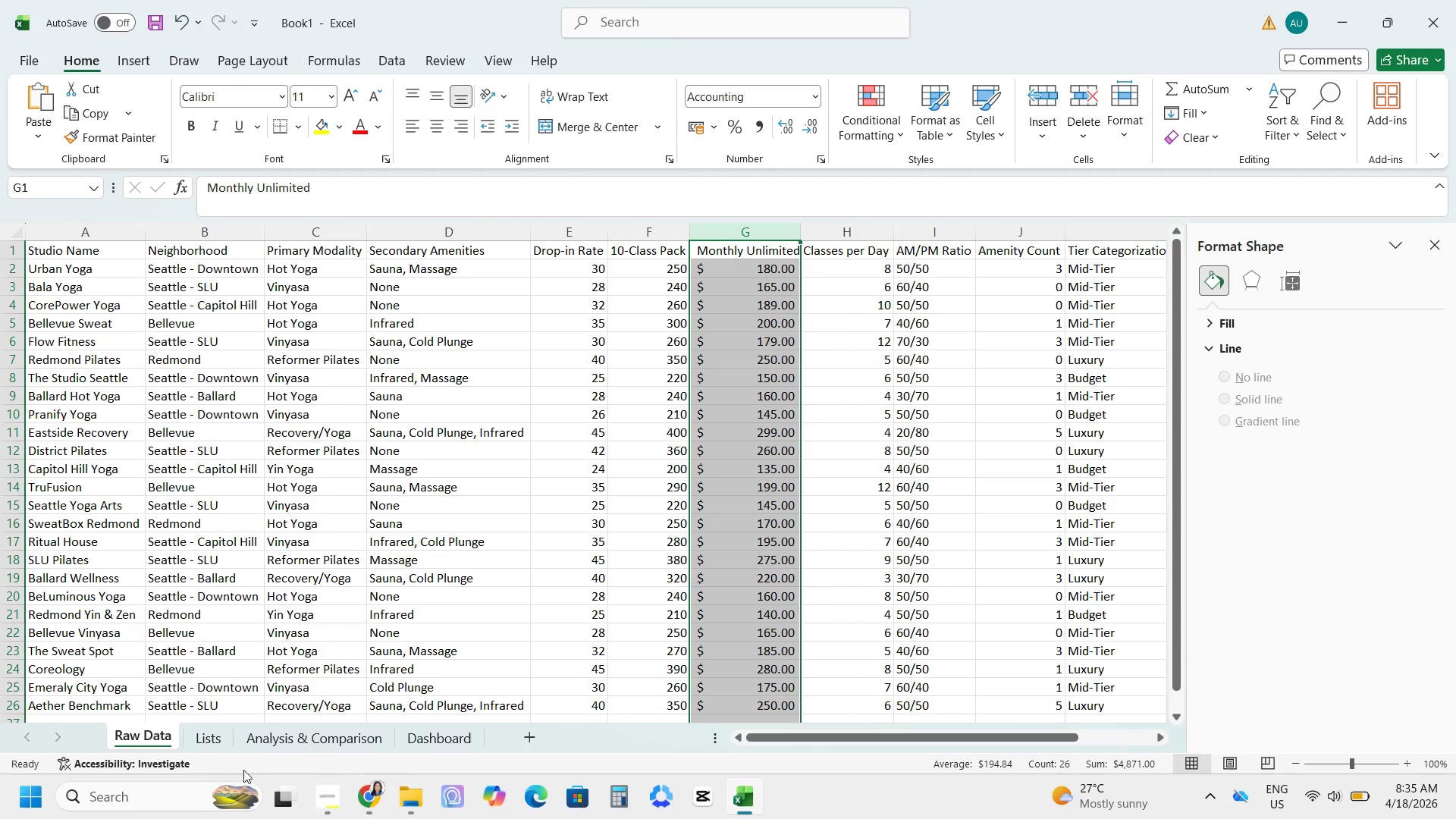 
wait(5.36)
 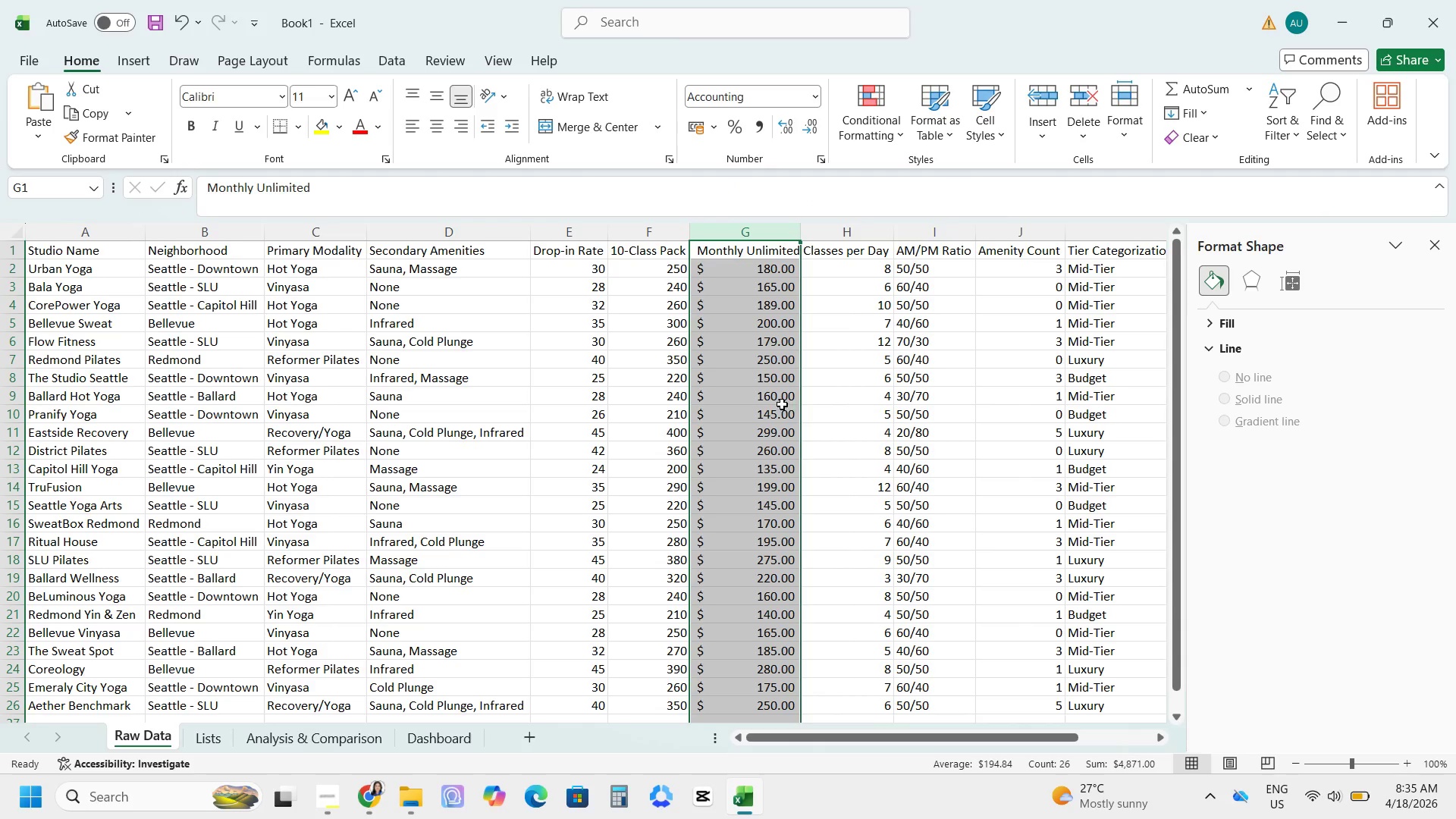 
left_click([253, 741])
 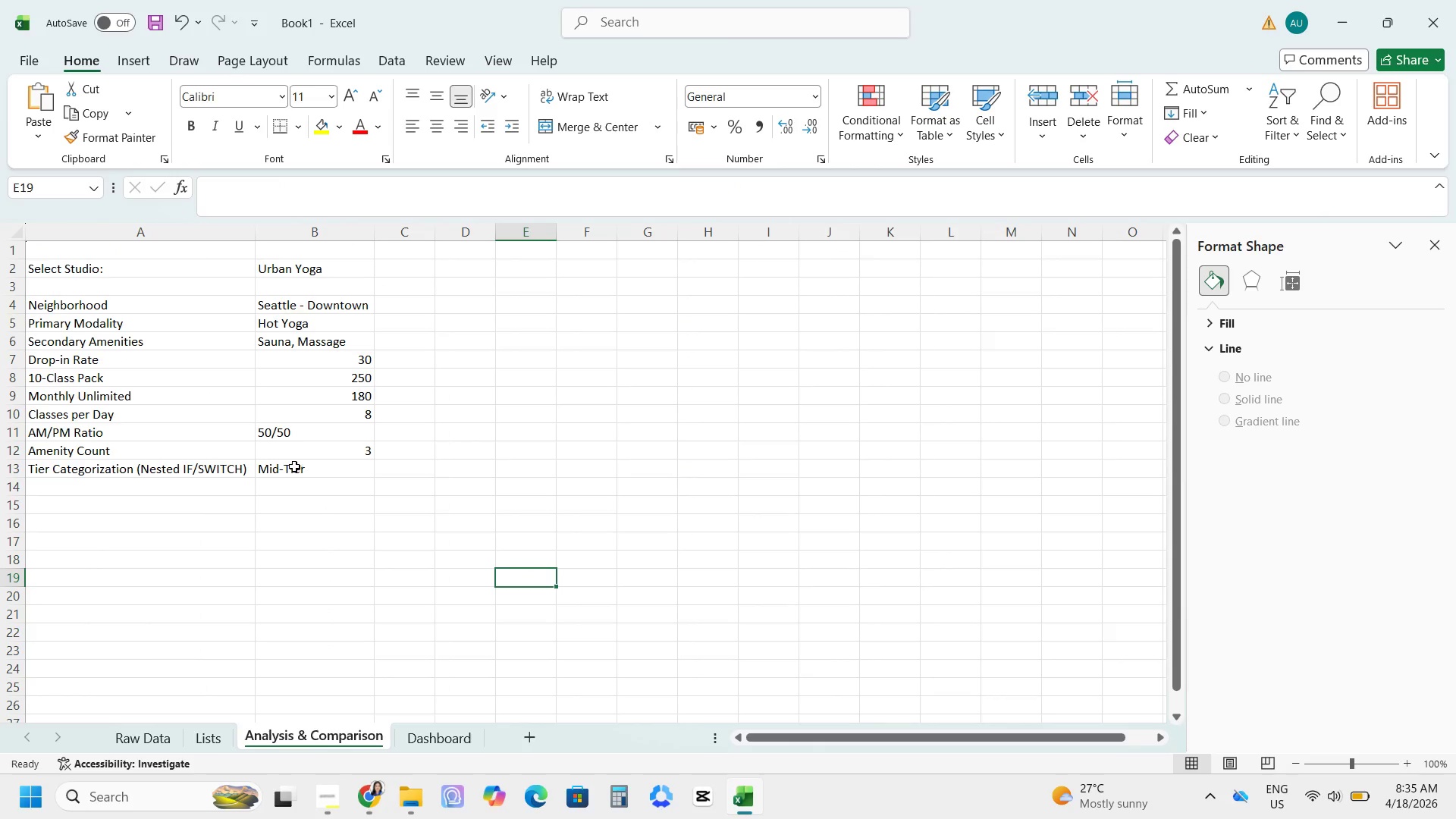 
left_click([407, 742])
 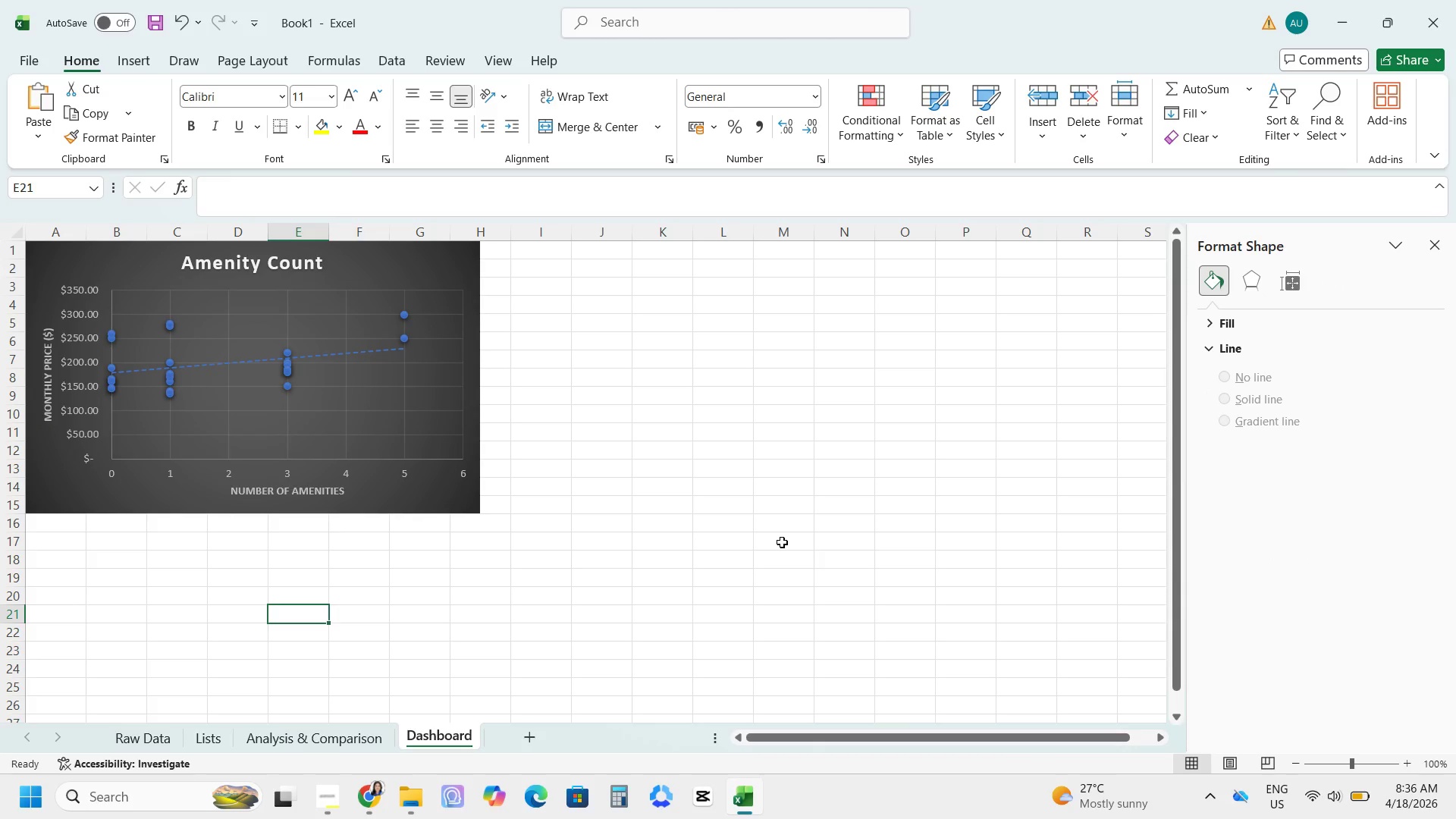 
wait(9.34)
 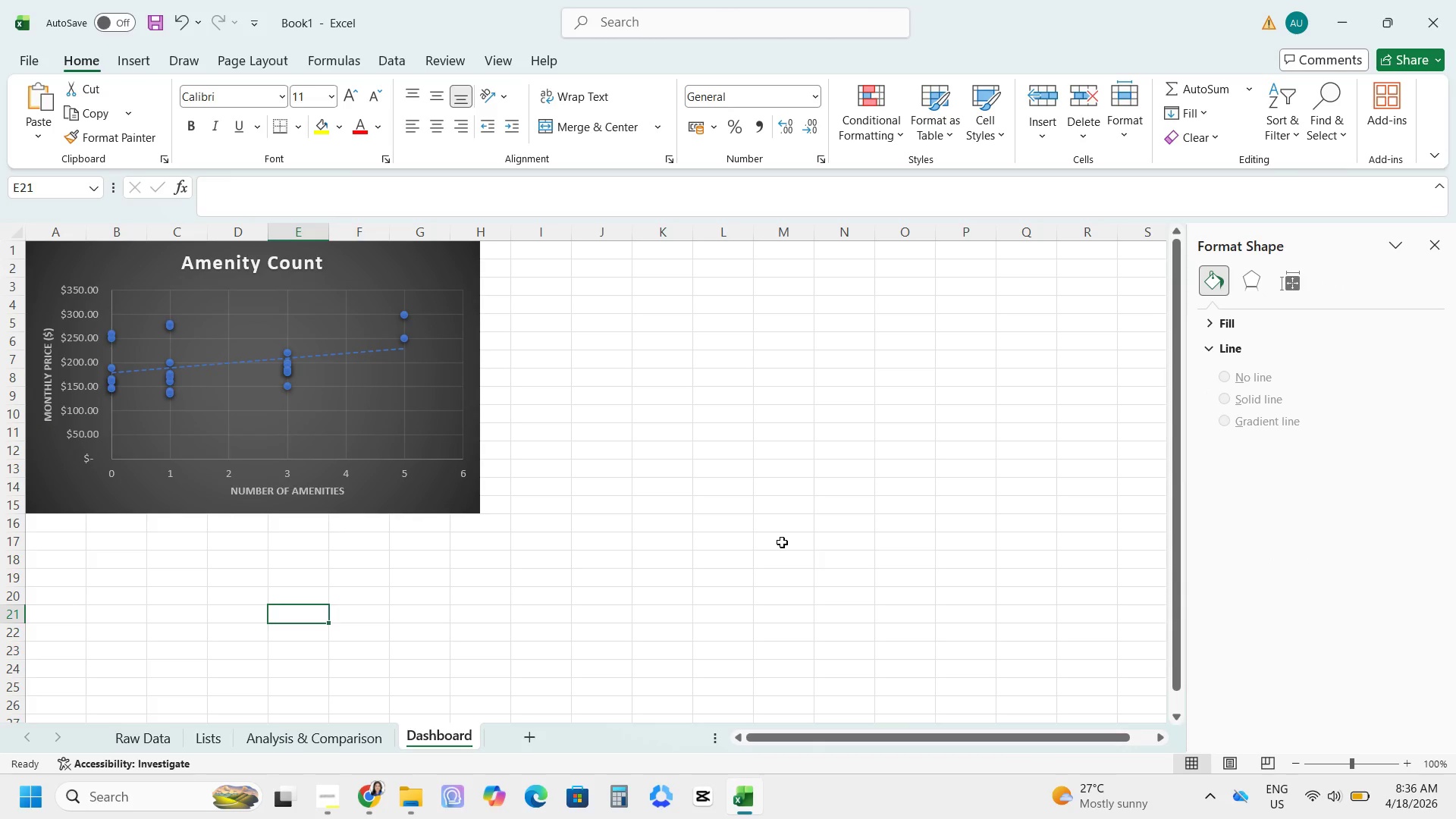 
left_click([81, 391])
 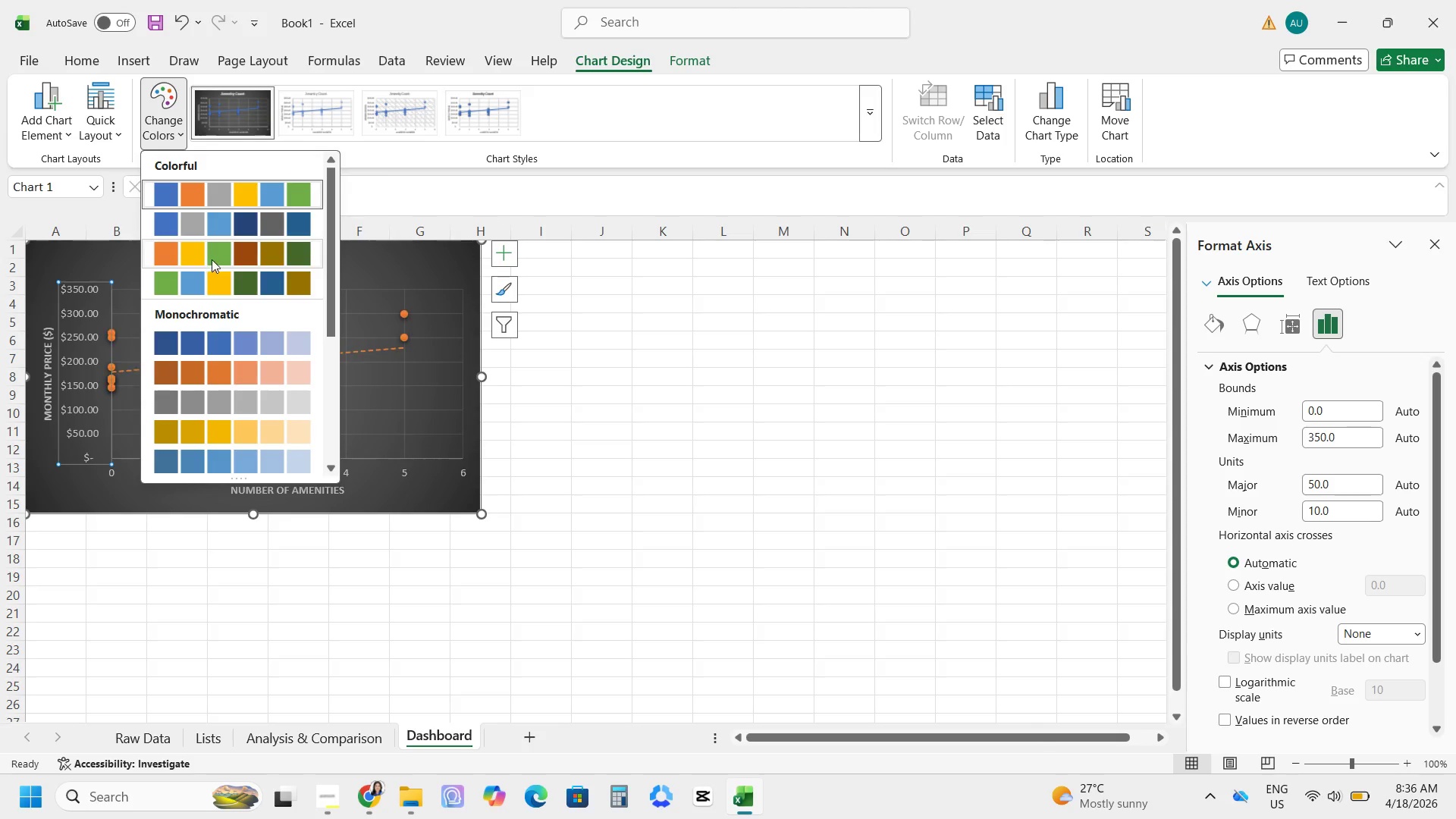 
wait(7.05)
 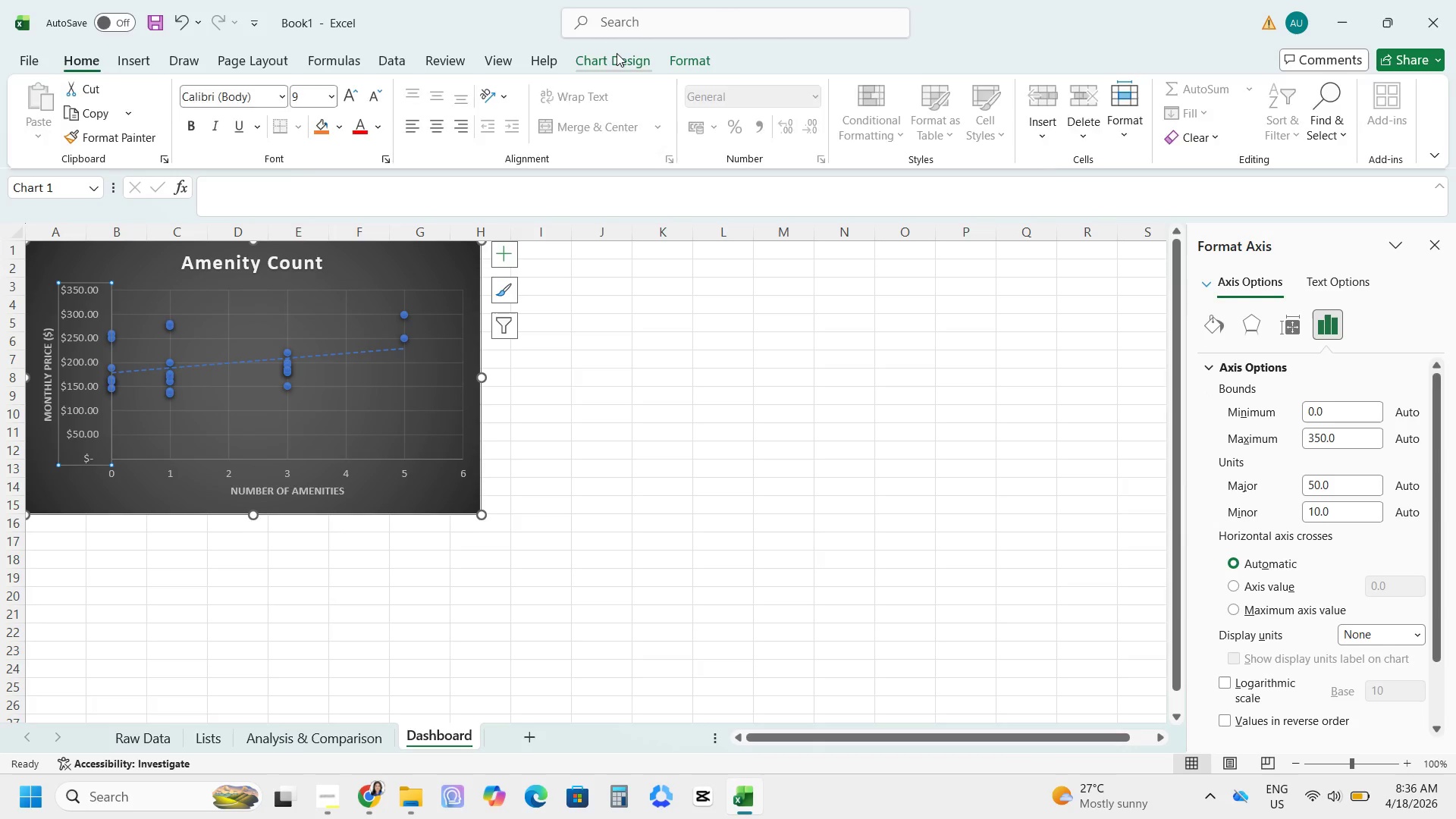 
left_click([218, 248])
 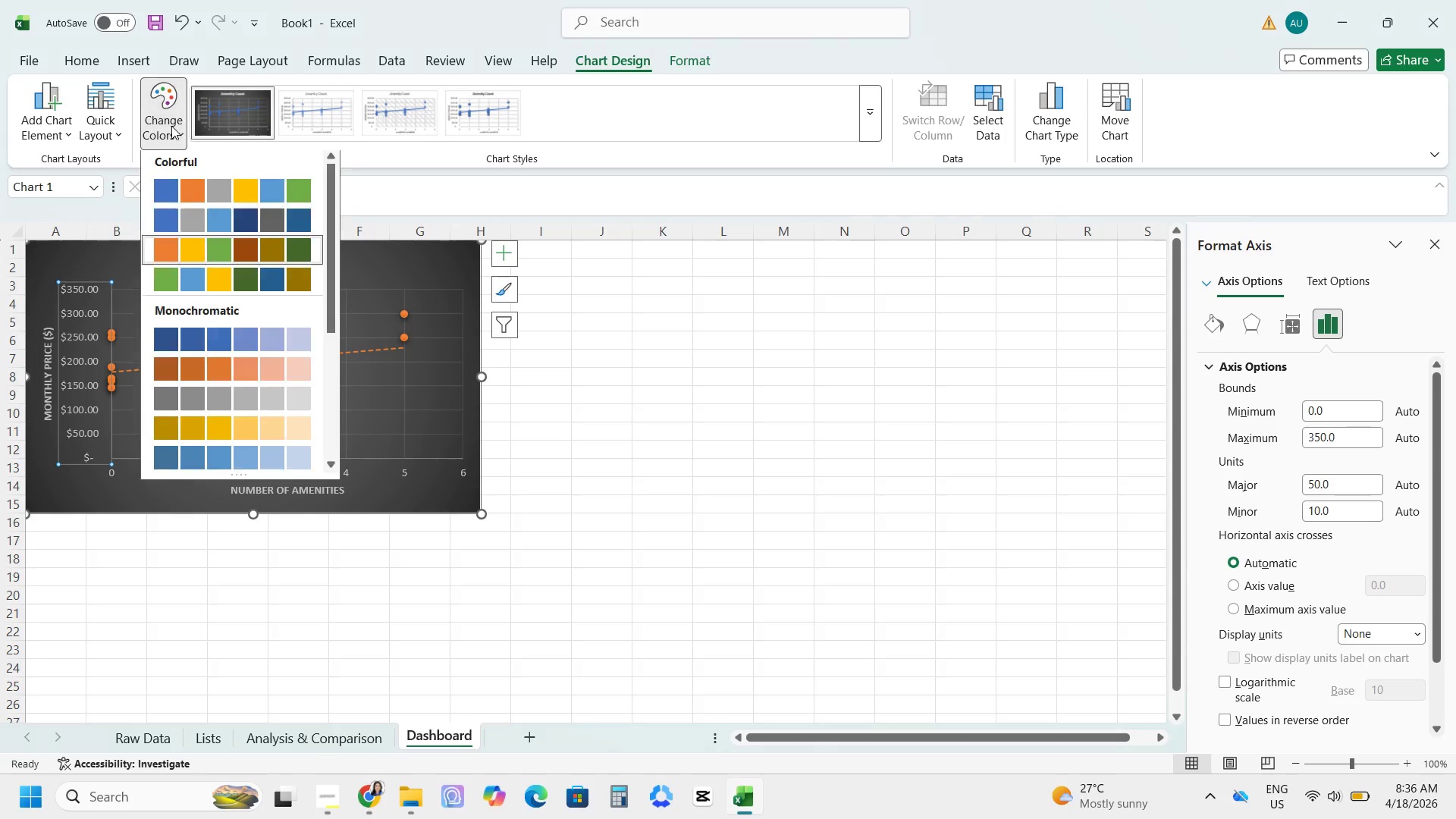 
left_click([887, 377])
 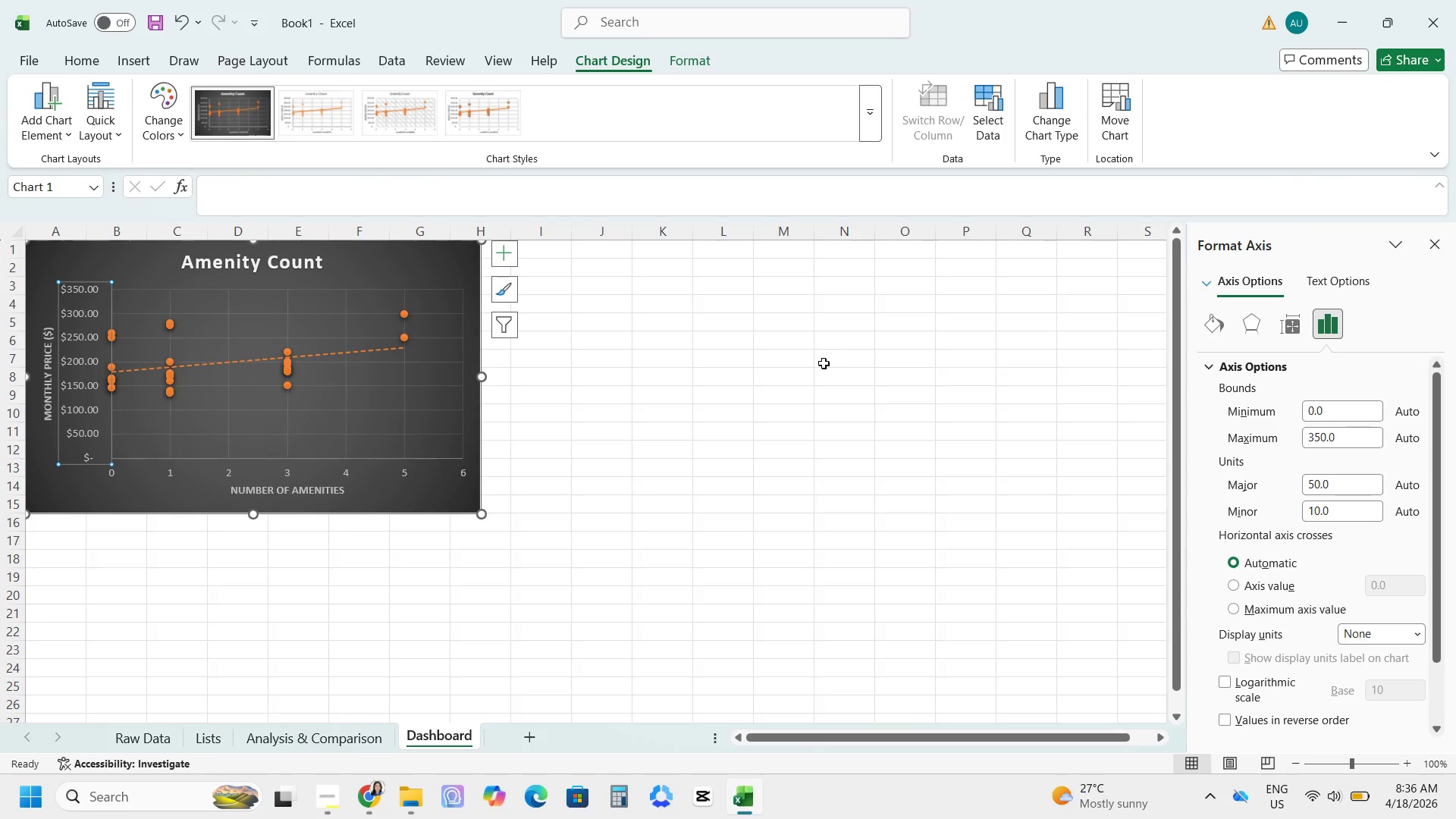 
wait(8.62)
 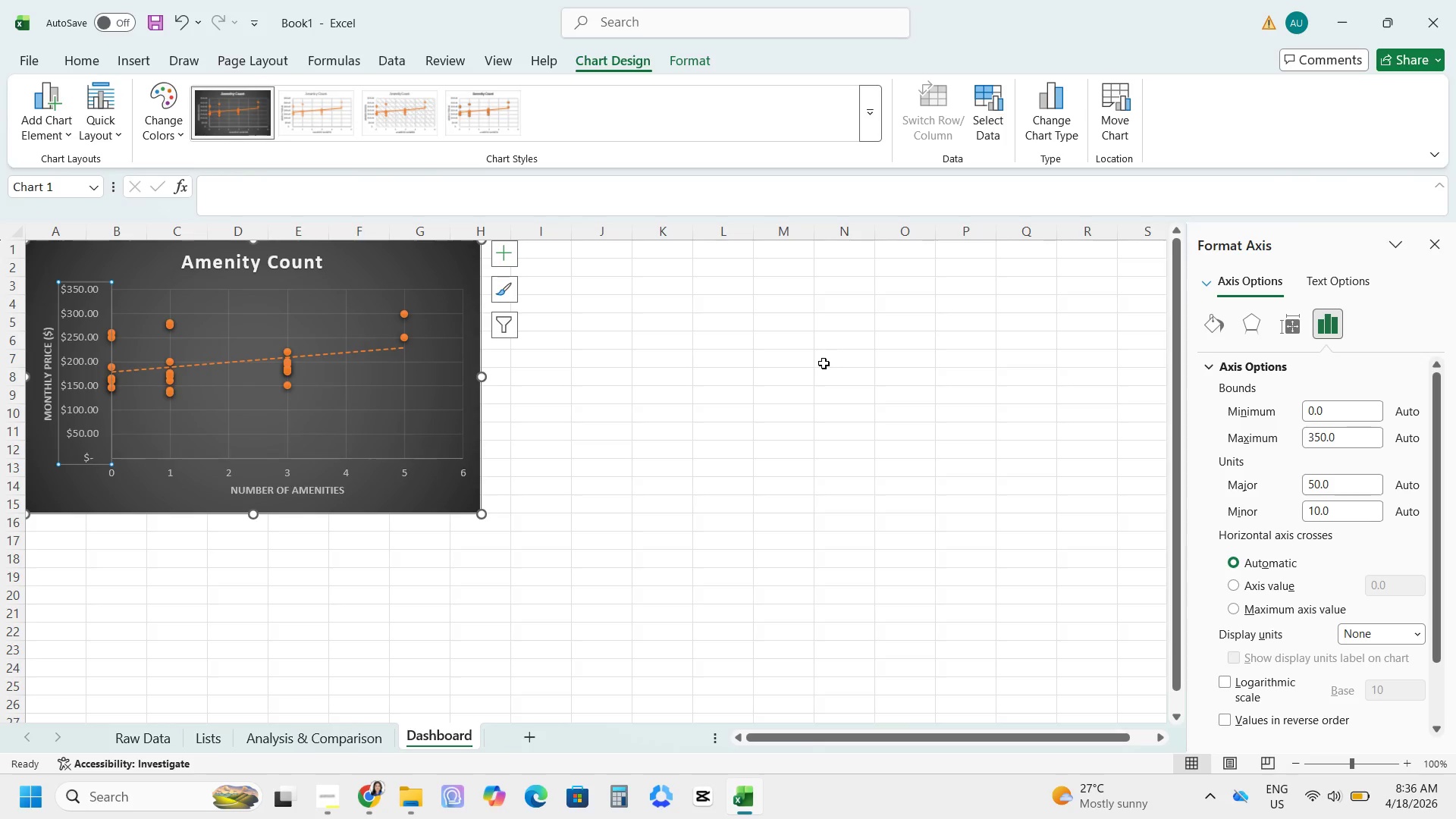 
left_click([162, 746])
 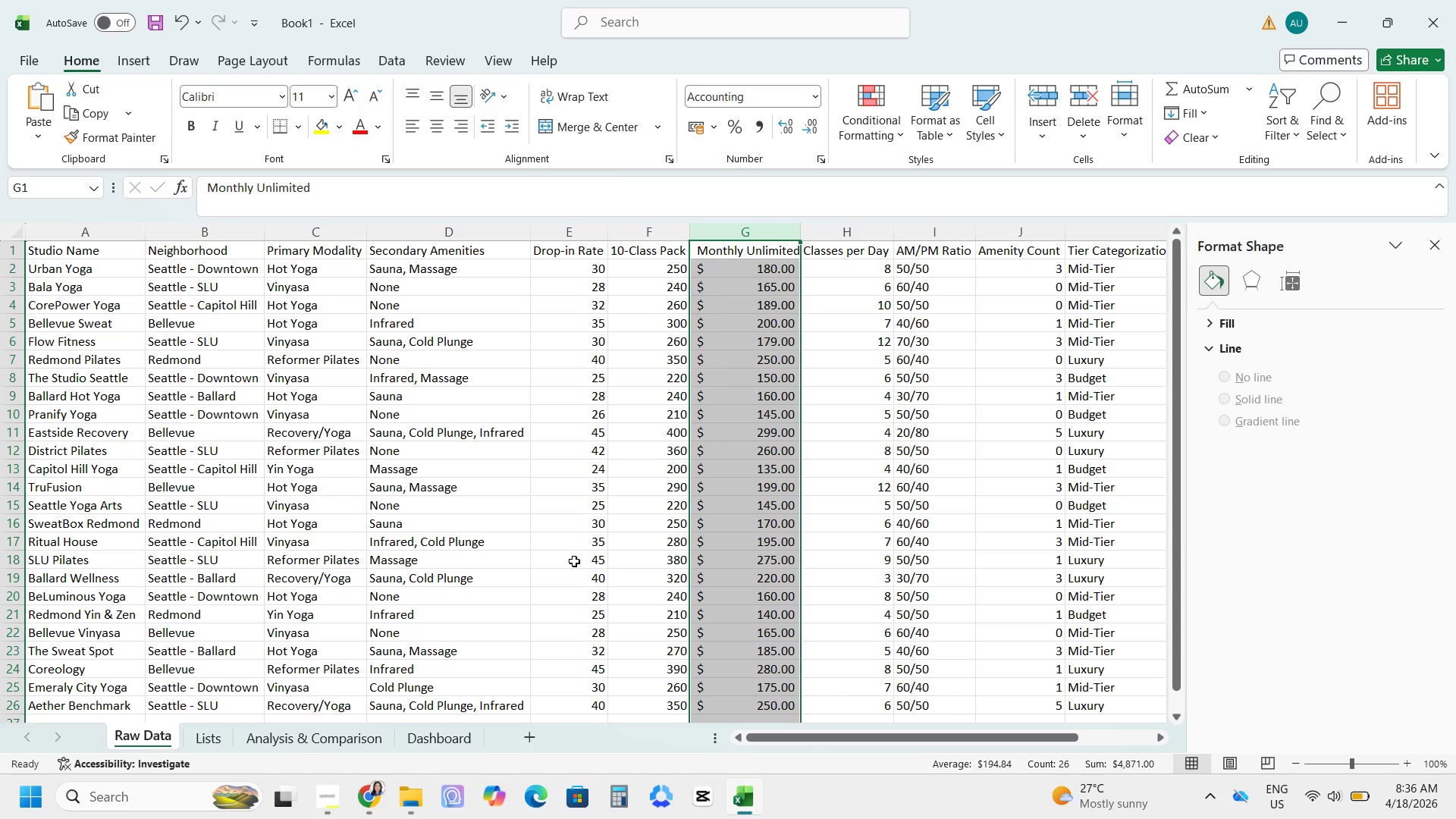 
wait(12.8)
 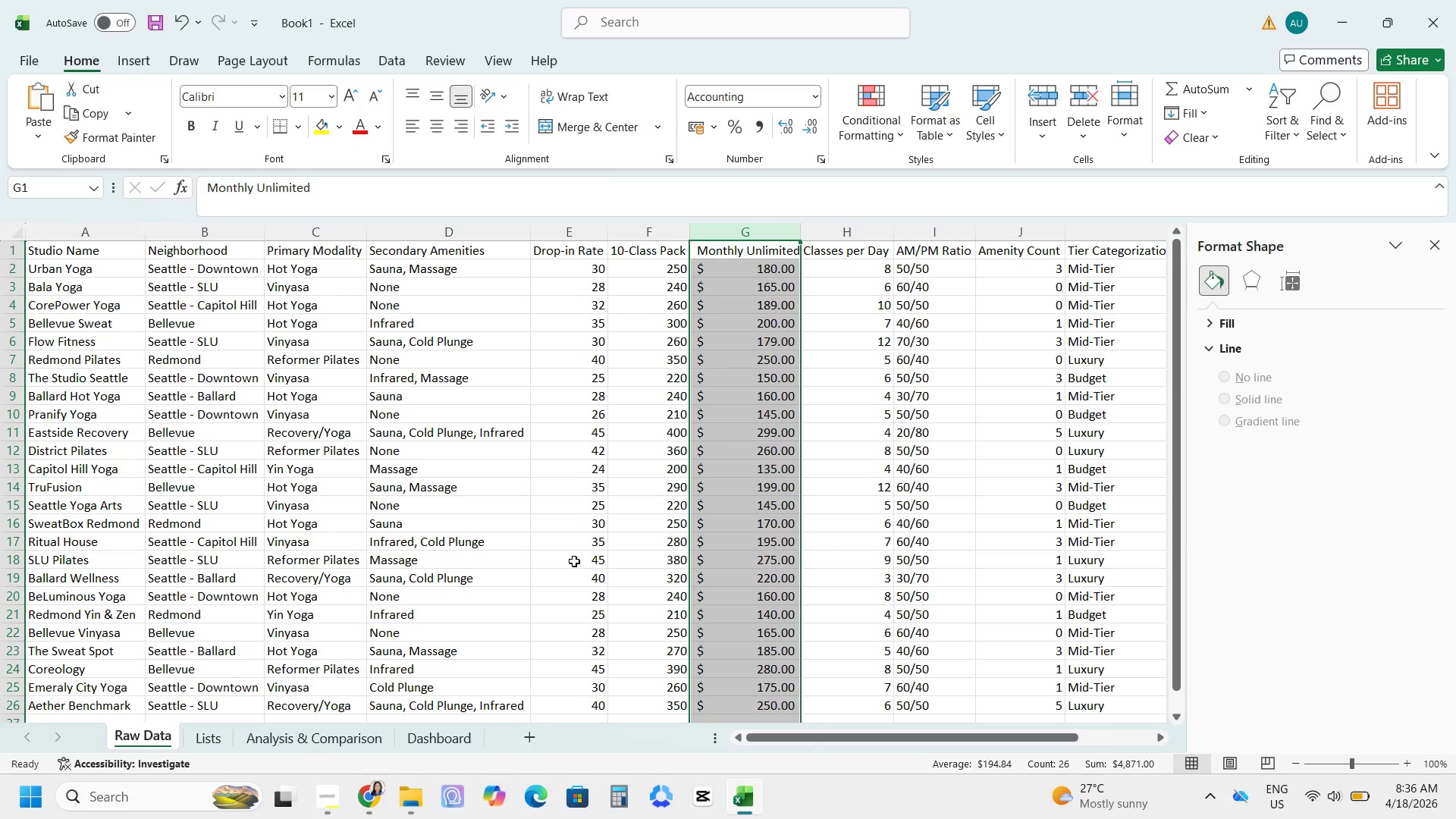 
scroll: coordinate [199, 415], scroll_direction: up, amount: 4.0
 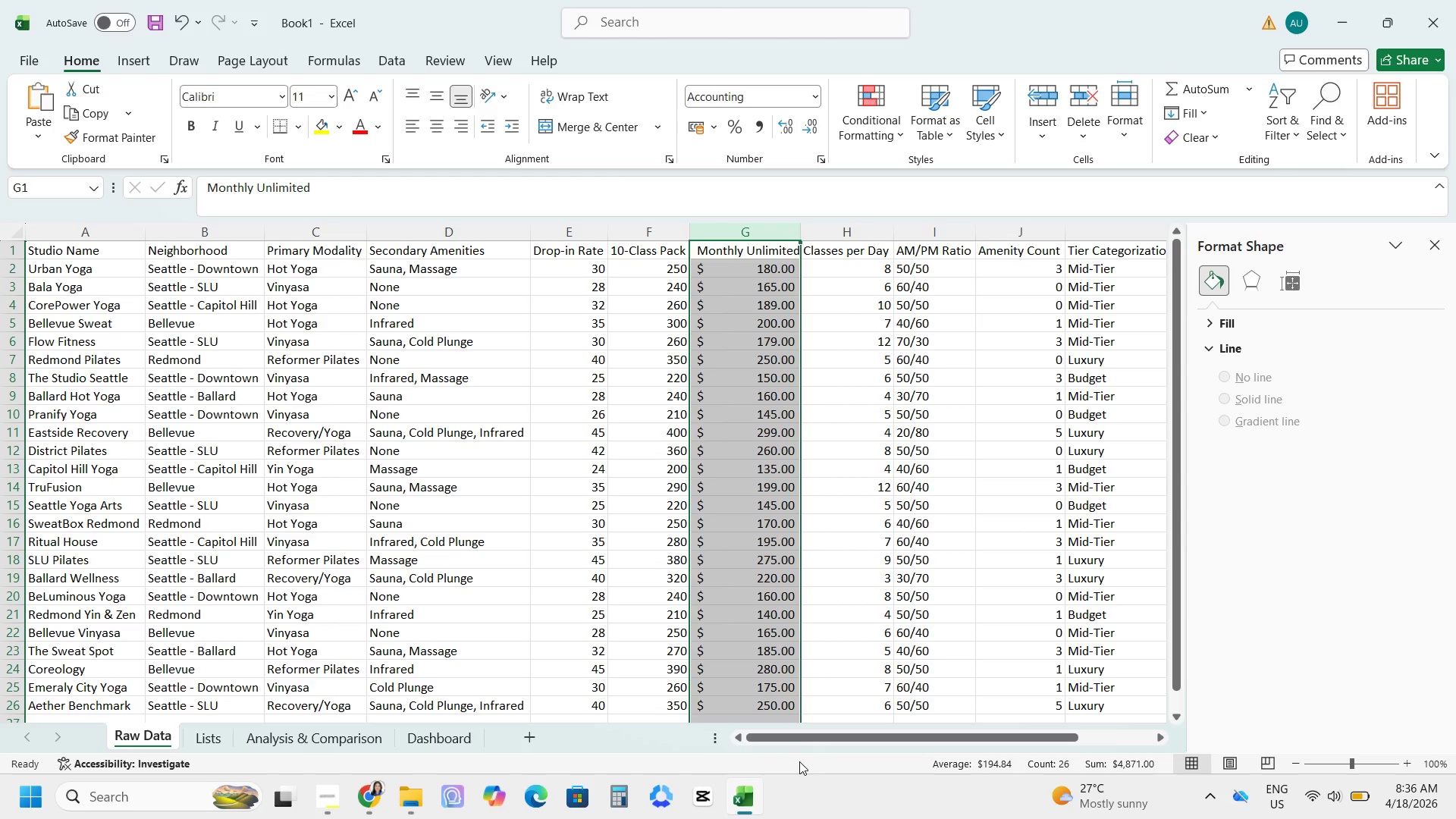 
left_click_drag(start_coordinate=[800, 746], to_coordinate=[664, 715])
 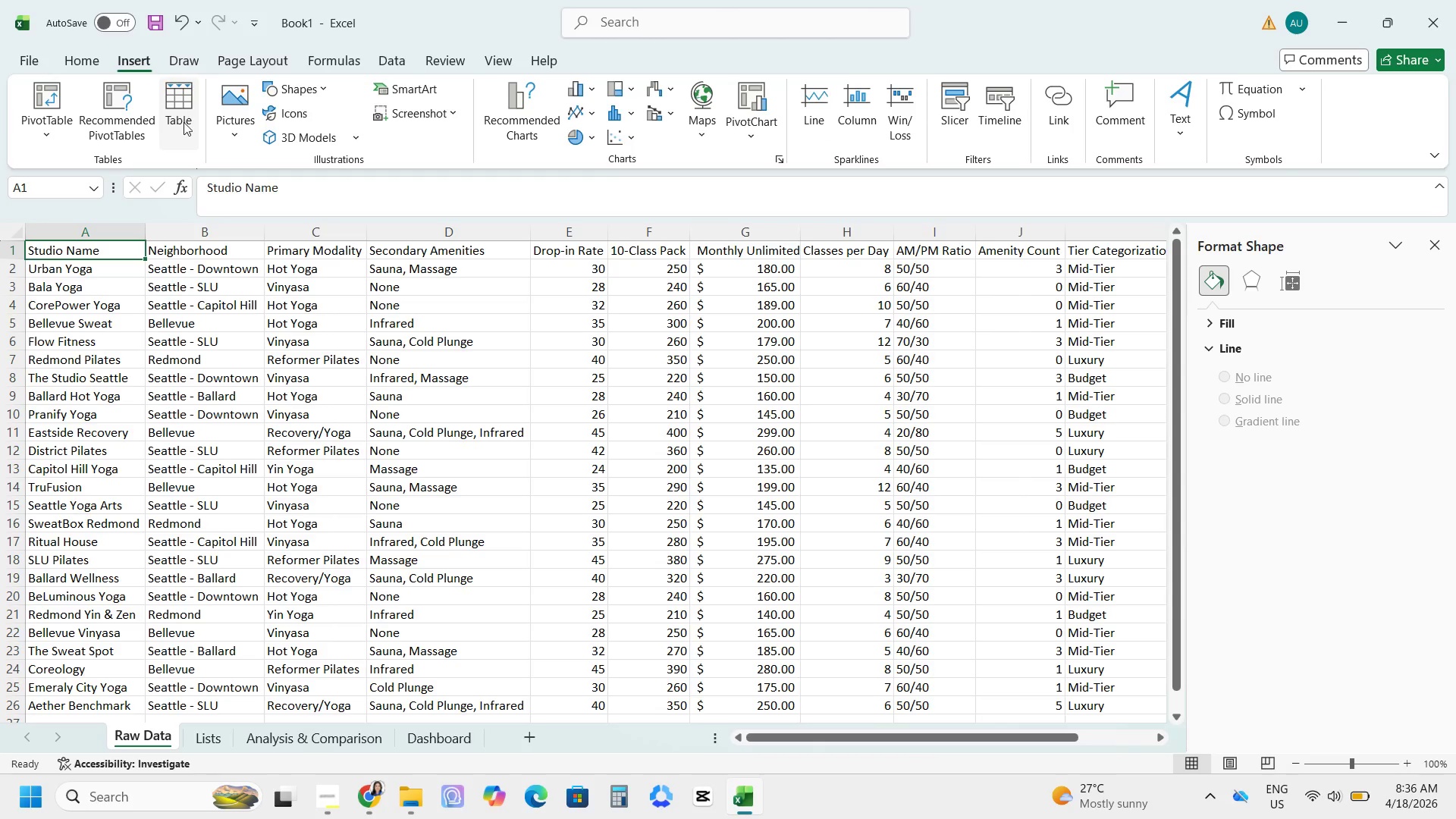 
left_click([56, 115])
 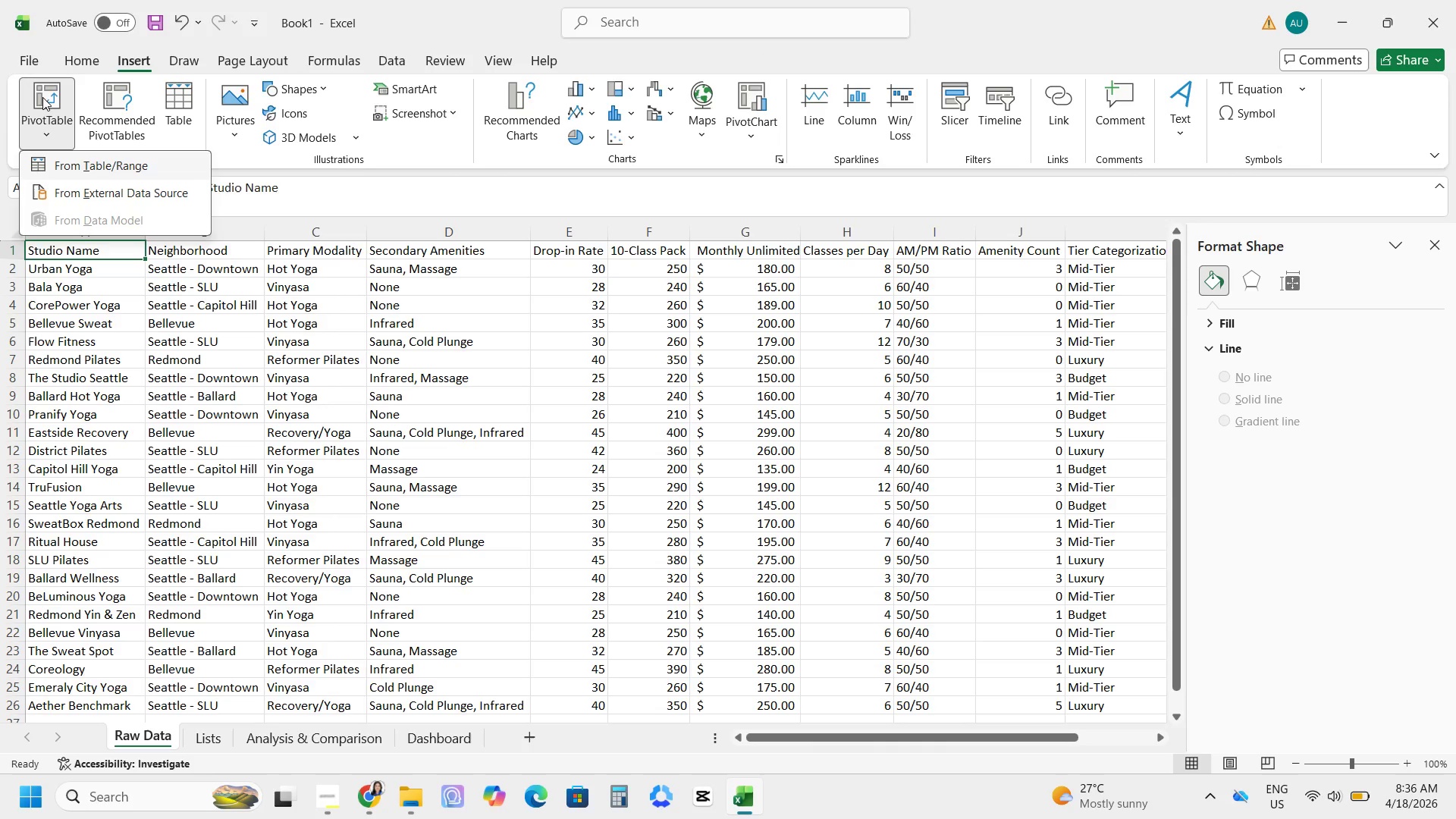 
left_click([47, 91])
 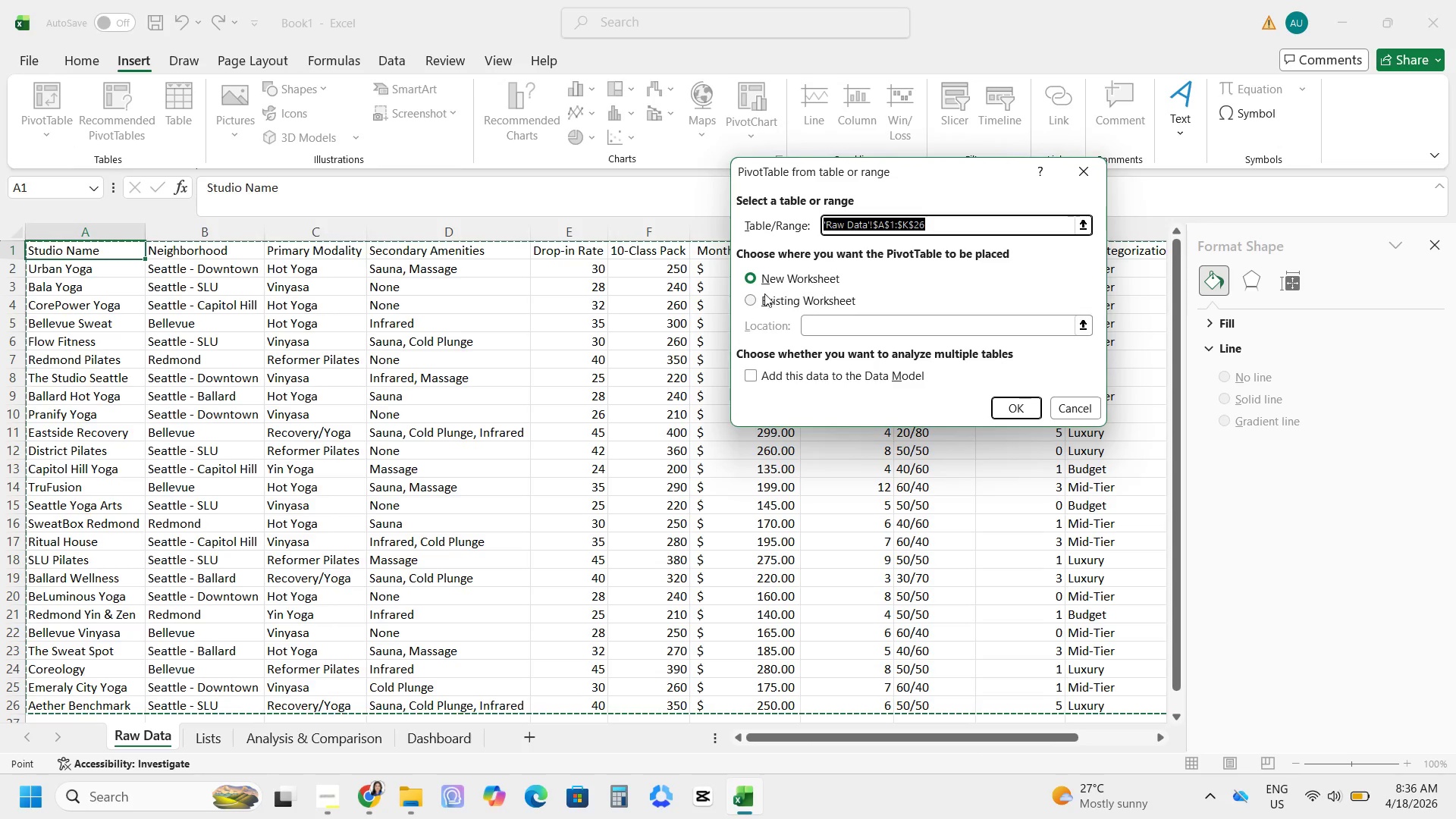 
left_click([756, 301])
 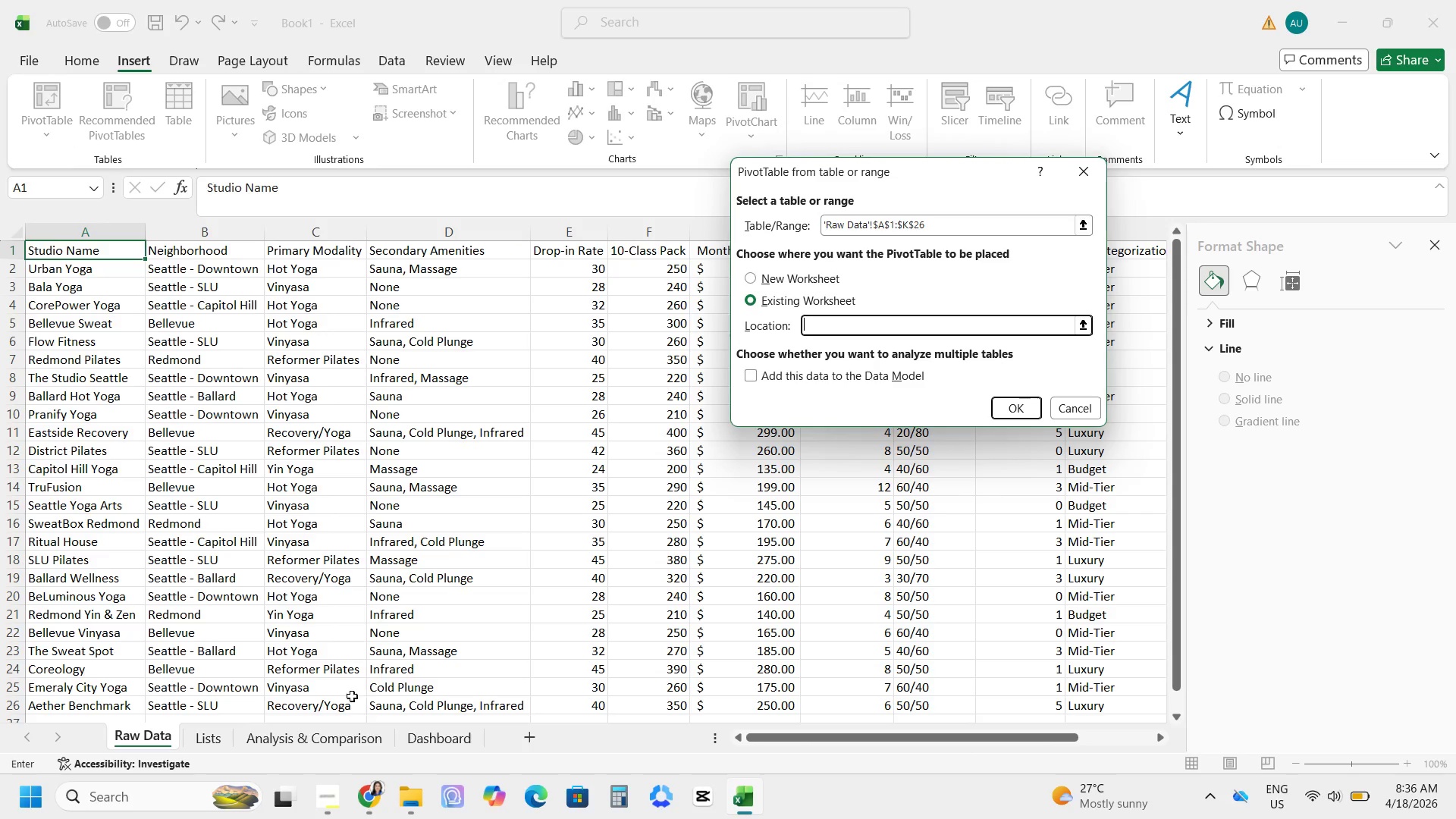 
left_click([293, 739])
 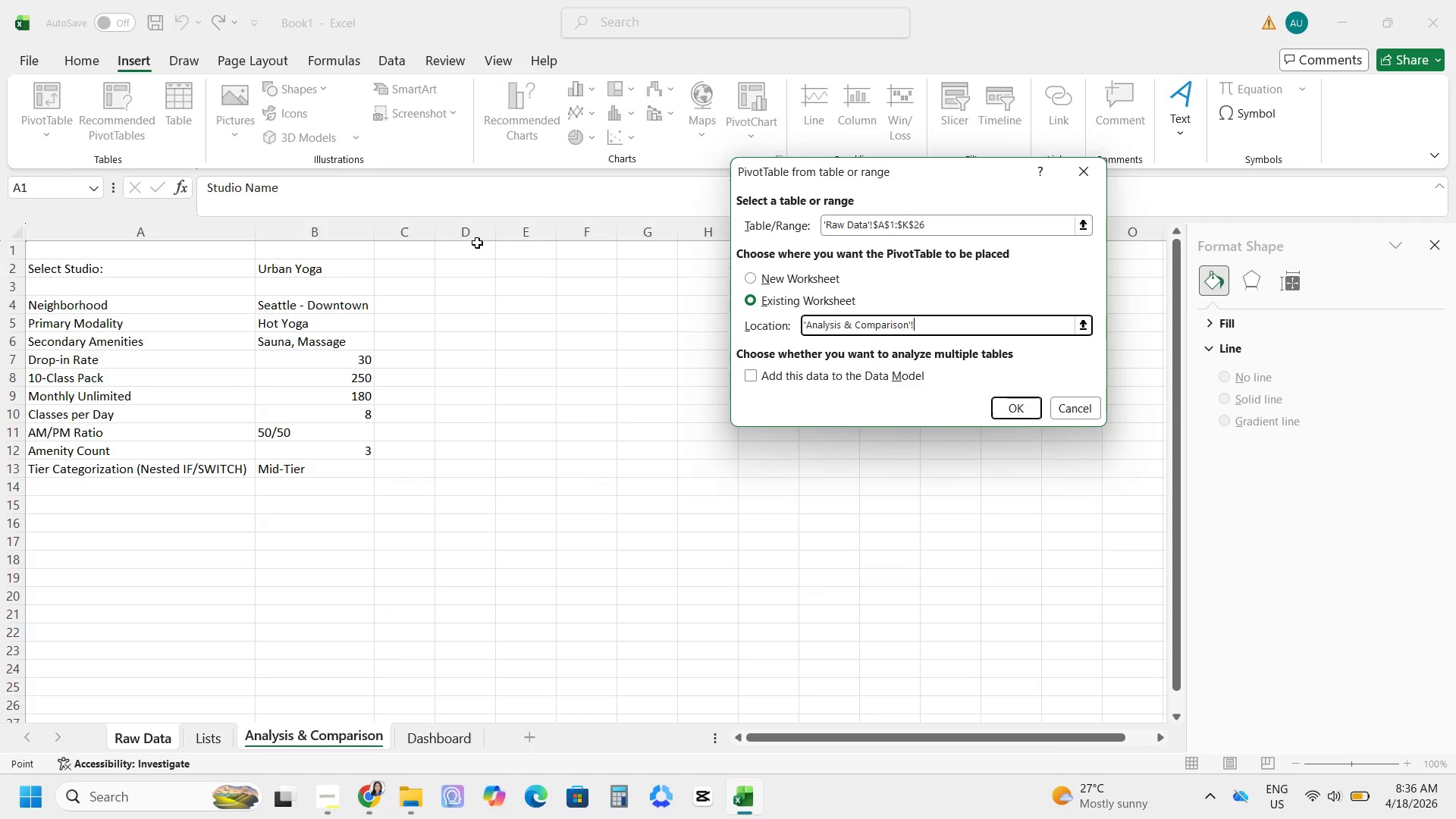 
left_click_drag(start_coordinate=[471, 249], to_coordinate=[811, 406])
 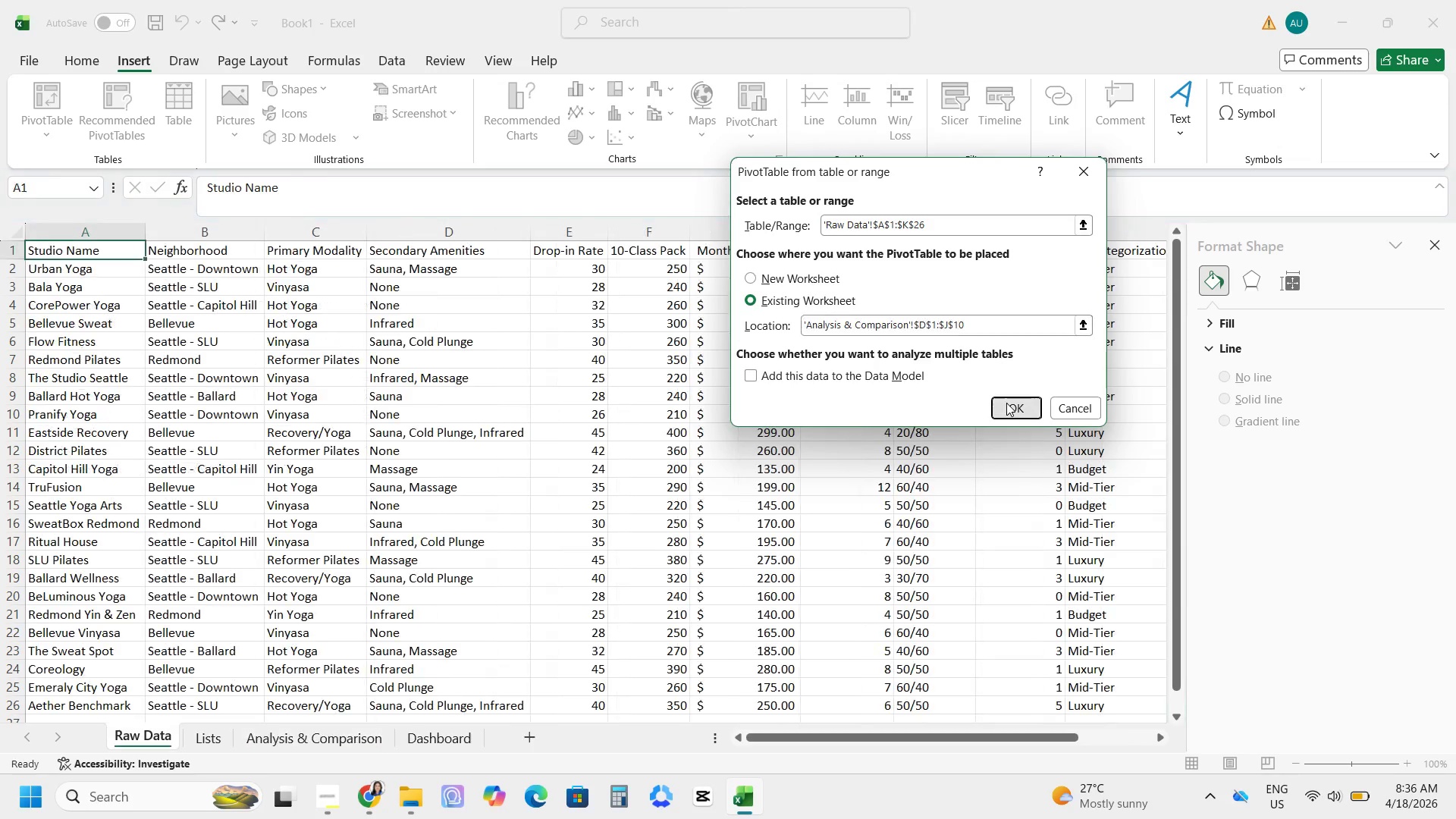 
left_click([1006, 403])
 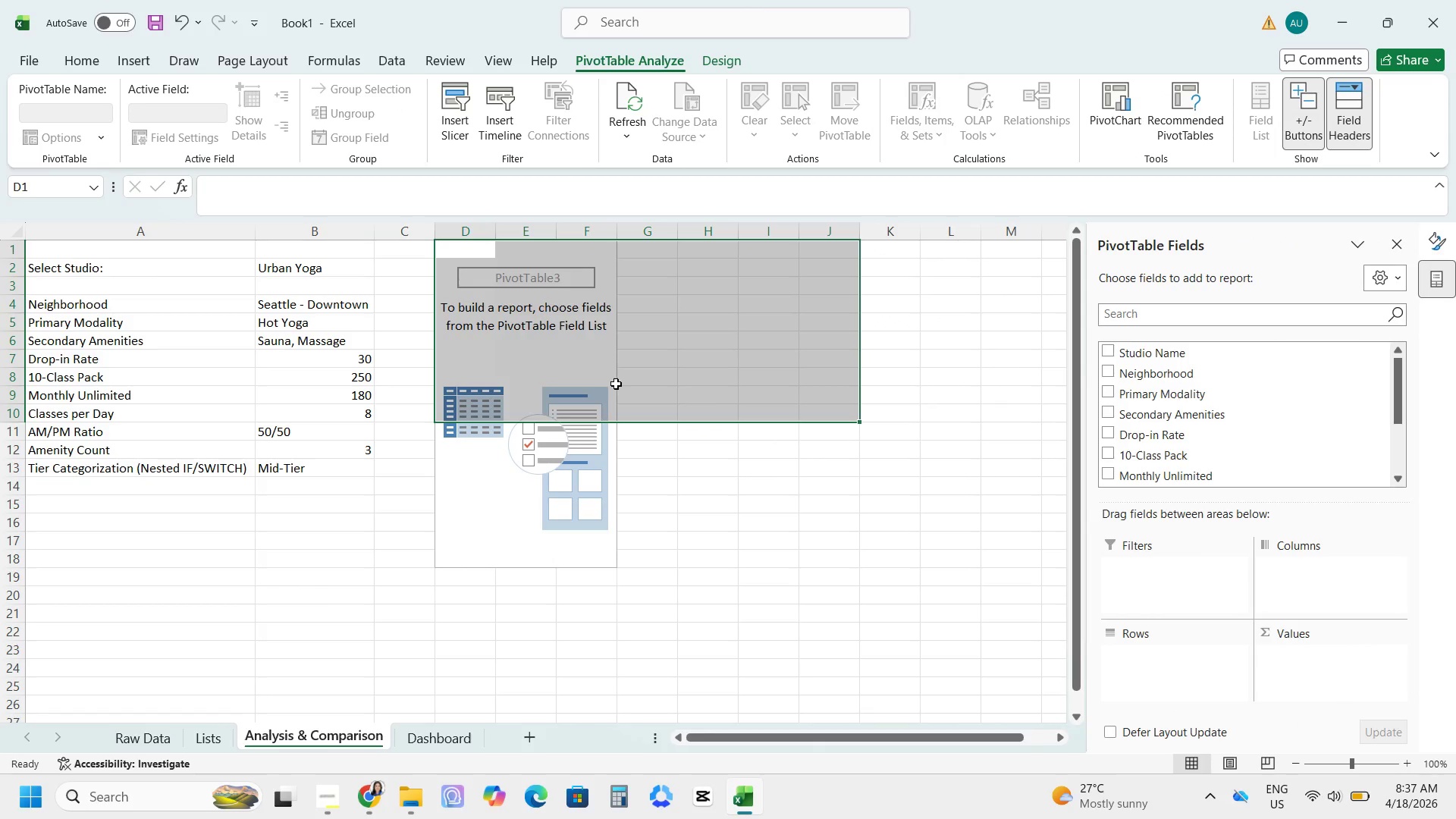 
wait(9.34)
 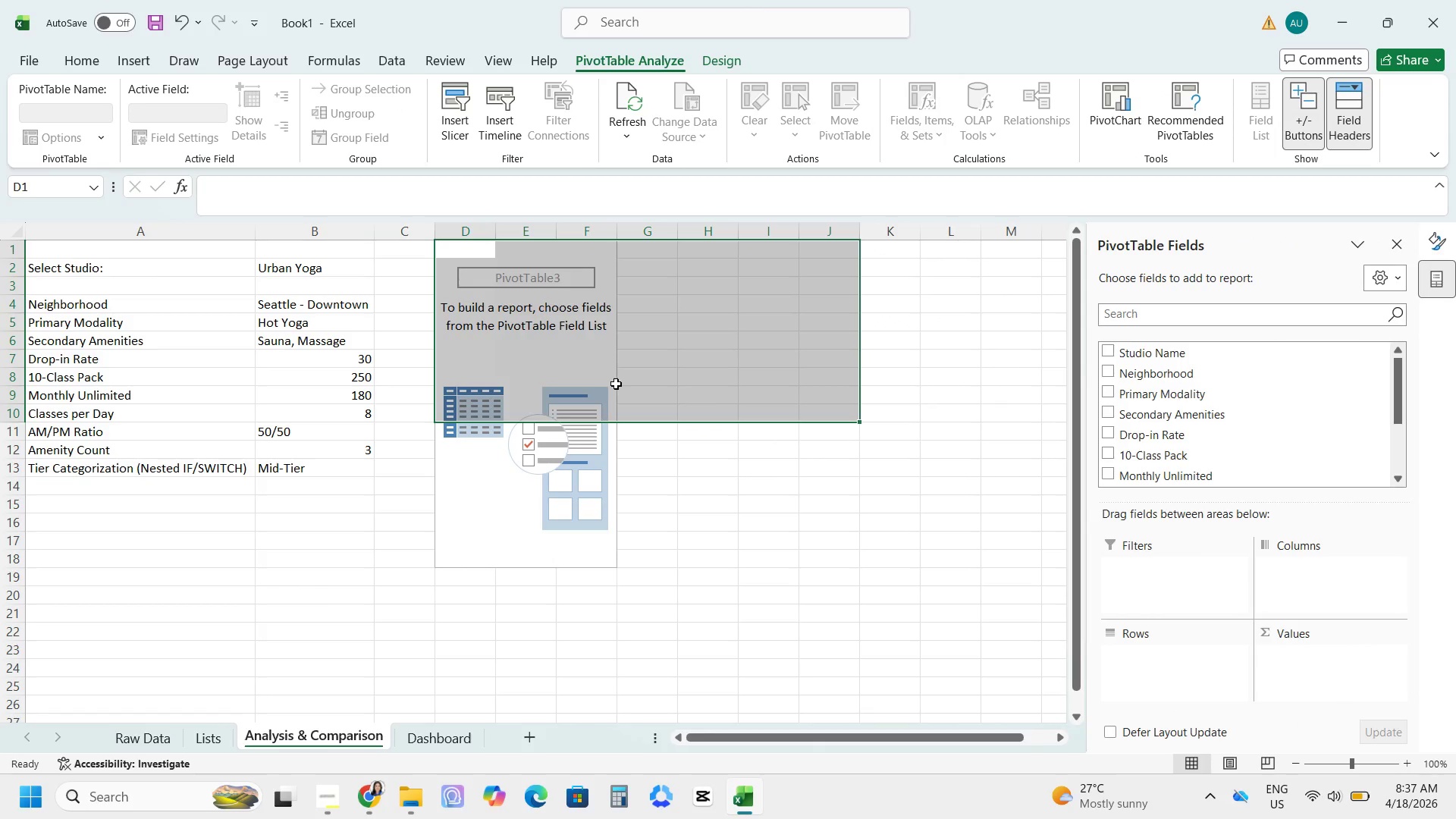 
left_click_drag(start_coordinate=[1138, 372], to_coordinate=[1139, 653])
 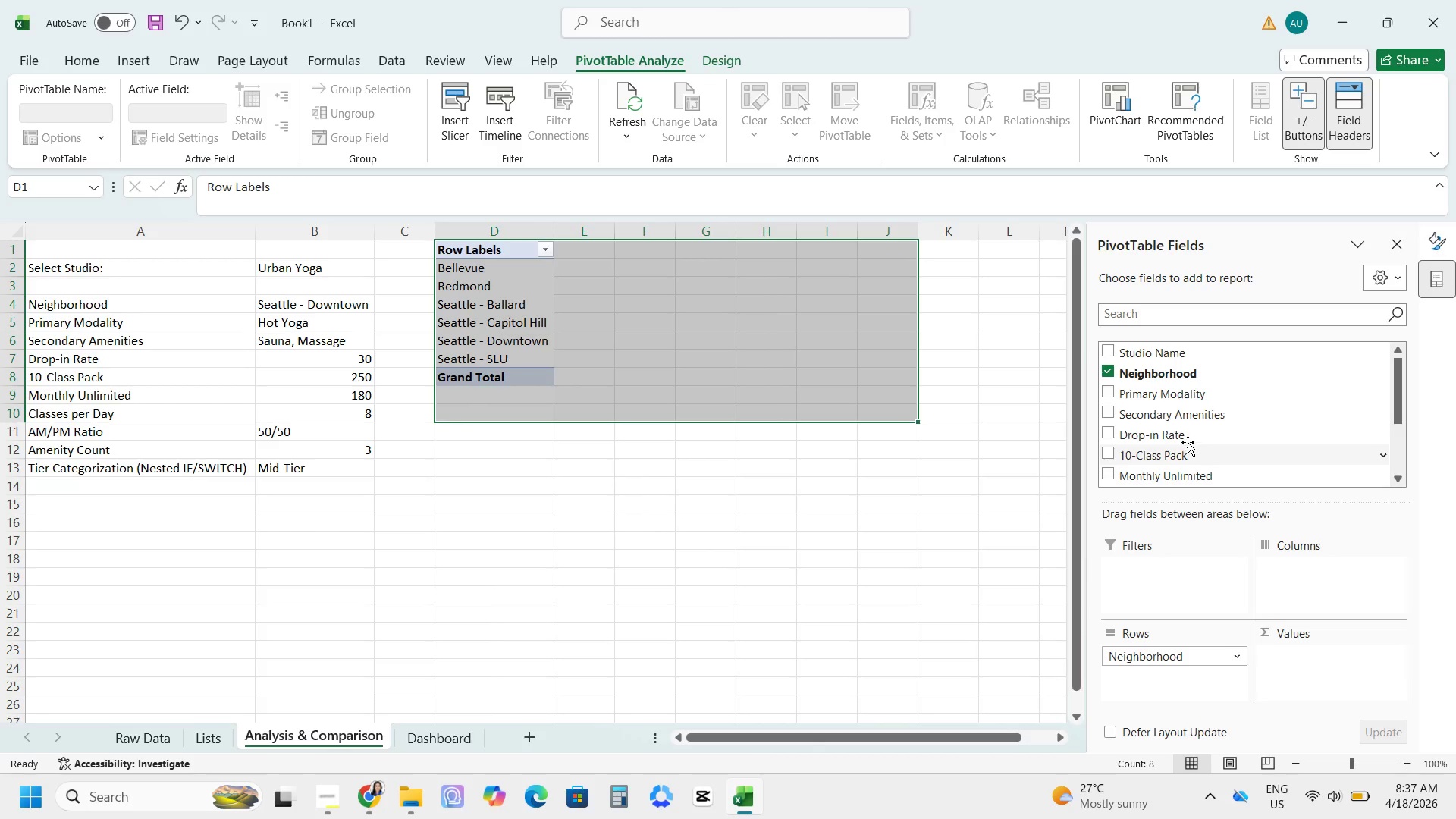 
left_click_drag(start_coordinate=[1169, 439], to_coordinate=[1325, 654])
 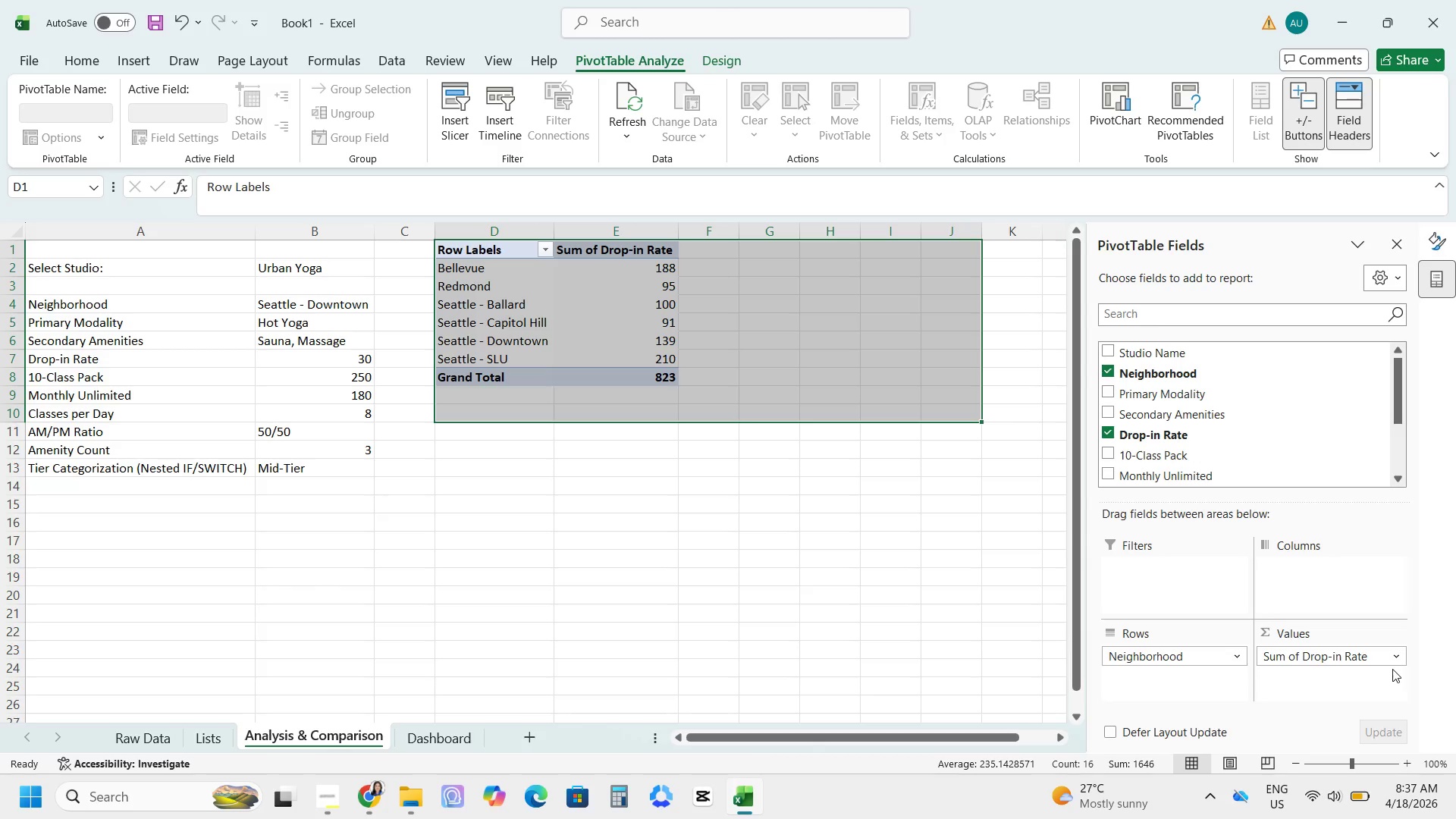 
wait(5.77)
 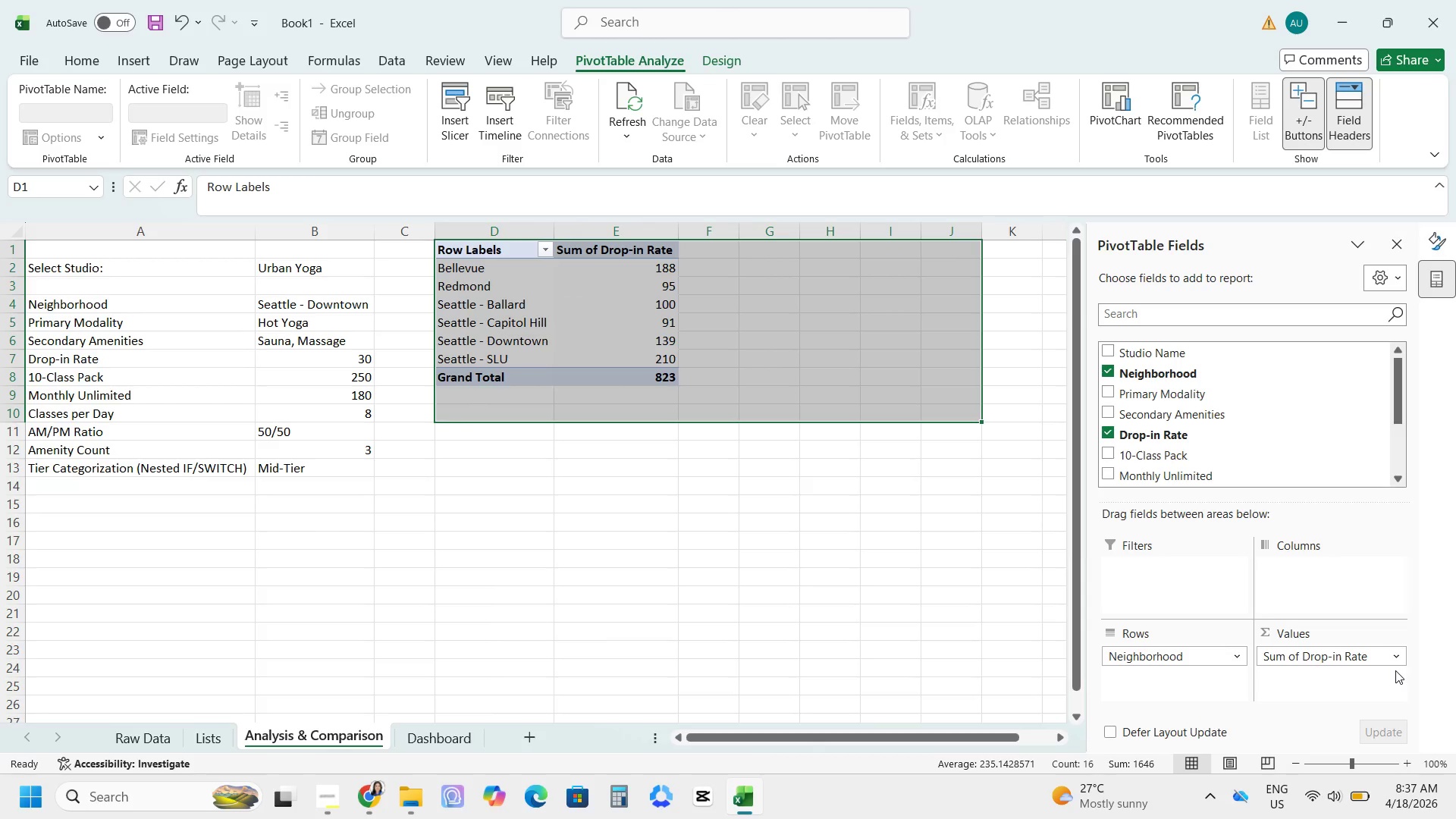 
left_click([1395, 658])
 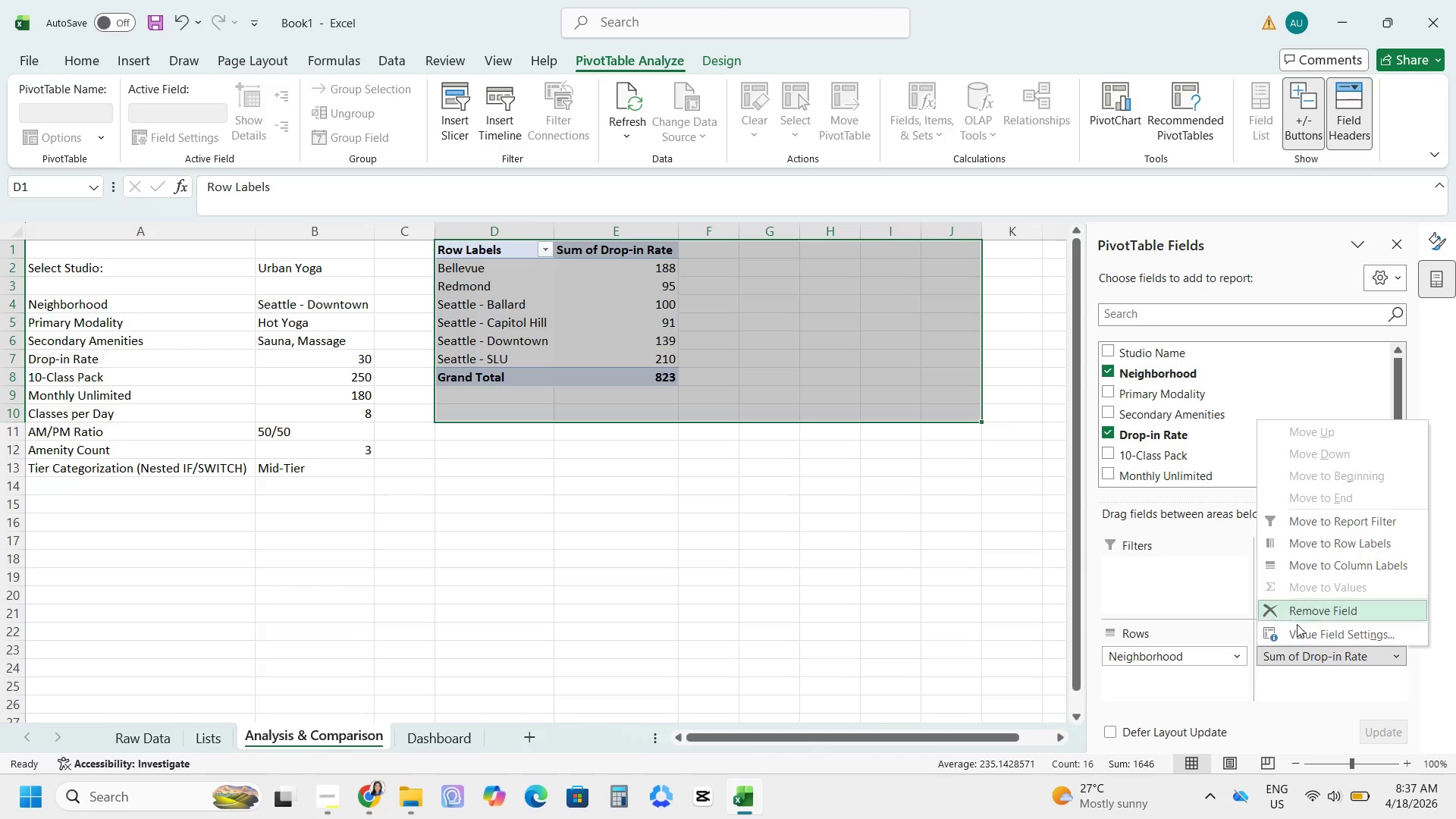 
left_click([1293, 635])
 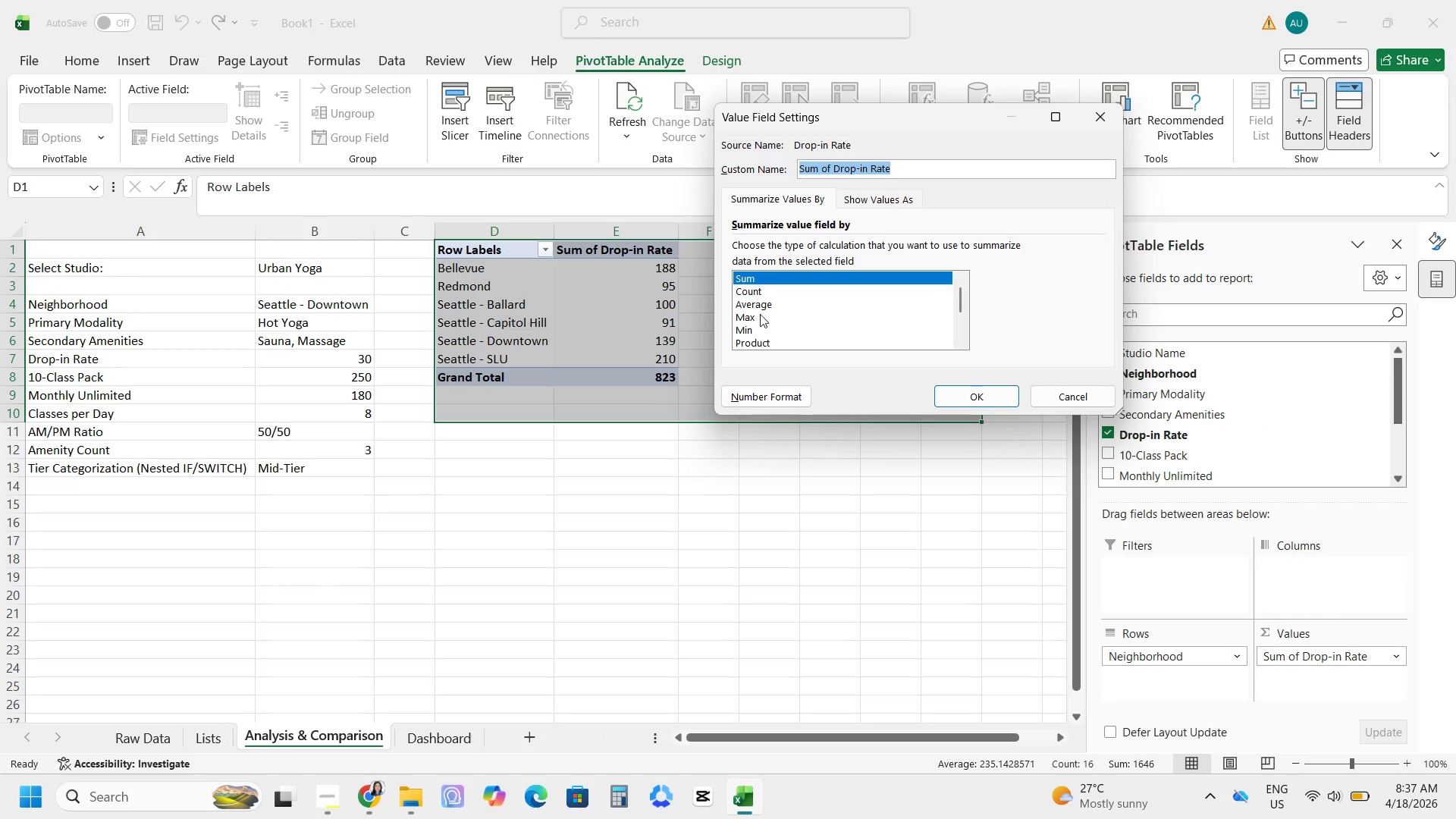 
left_click([757, 304])
 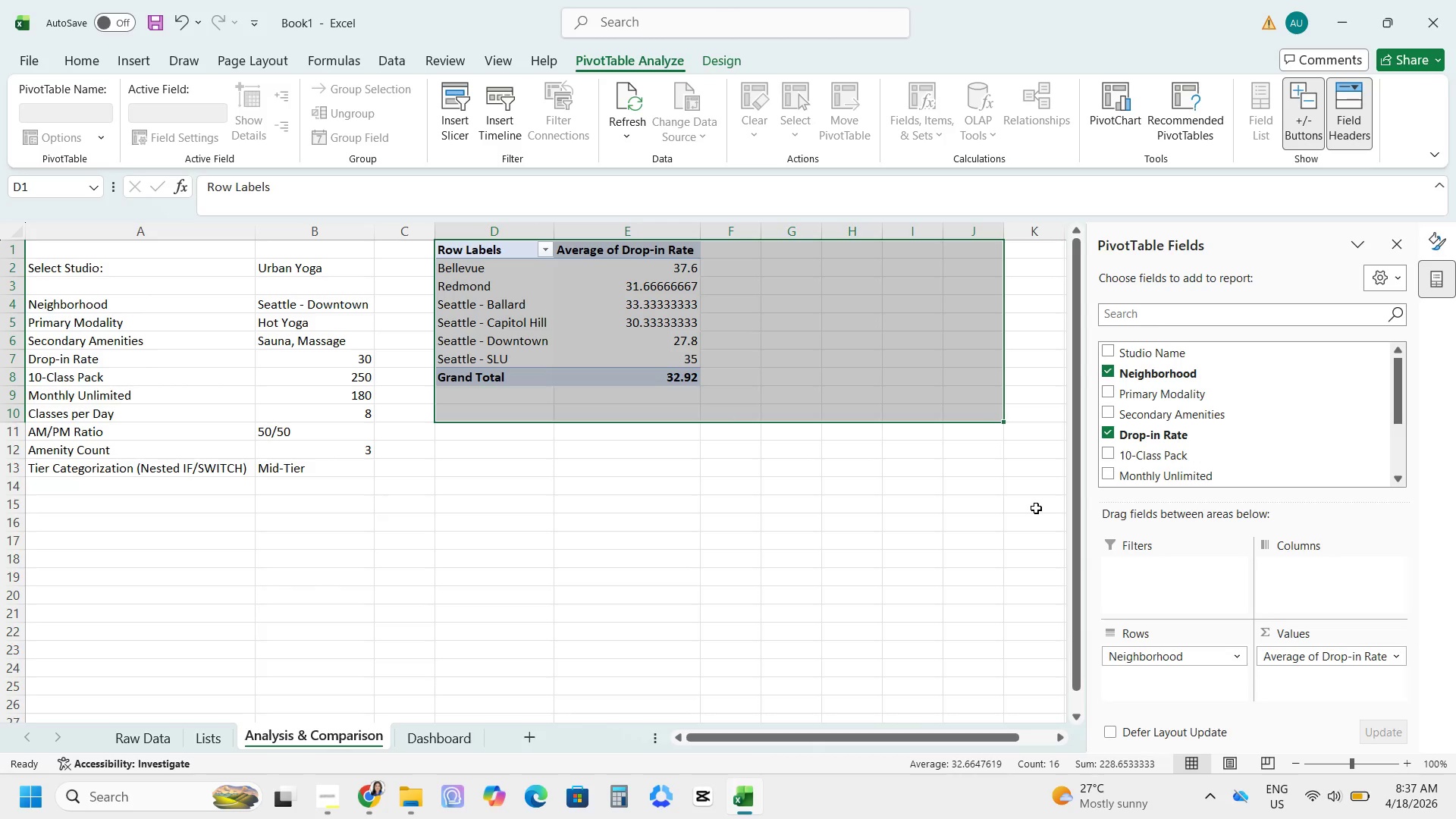 
wait(13.94)
 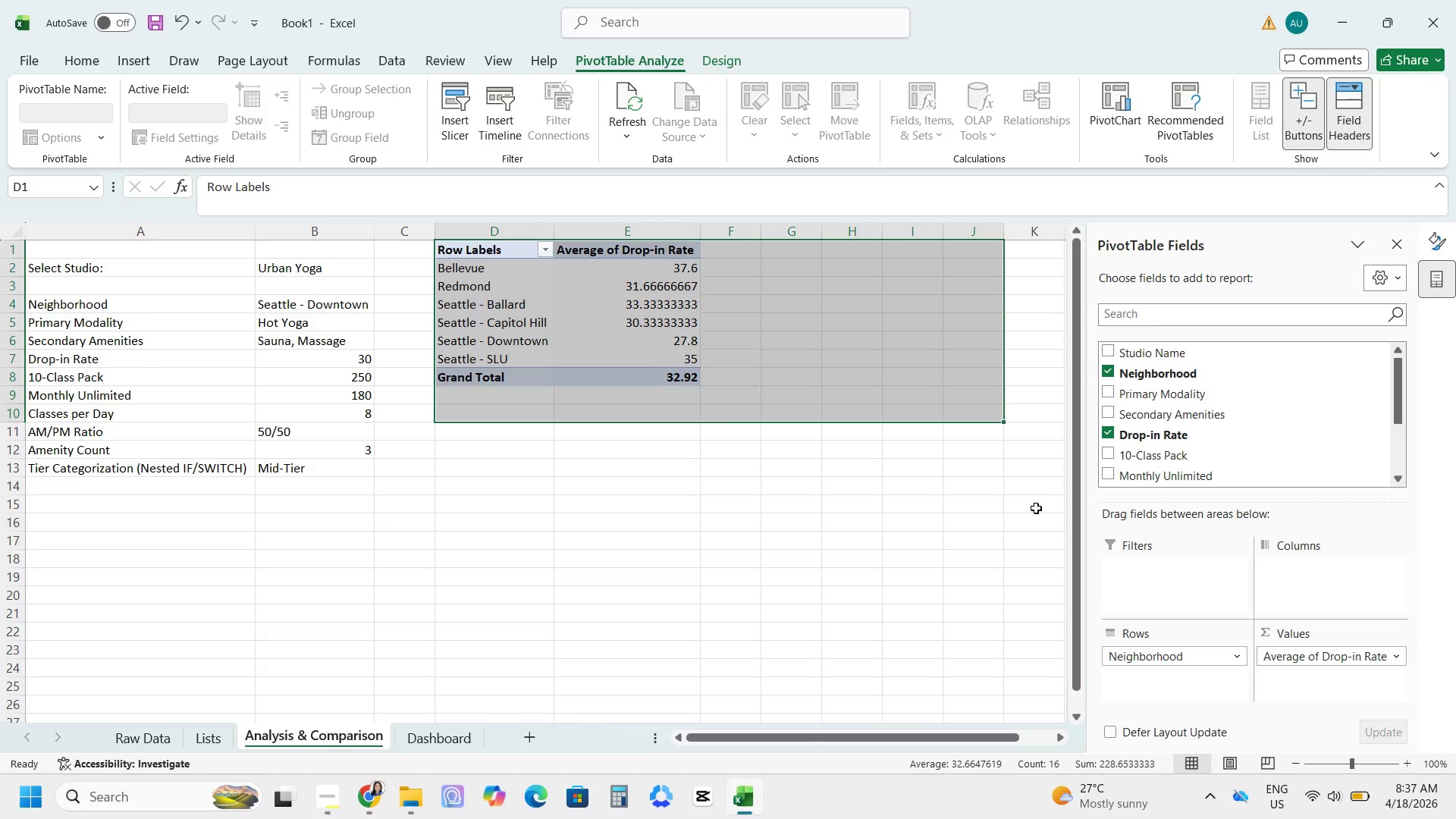 
left_click([1178, 572])
 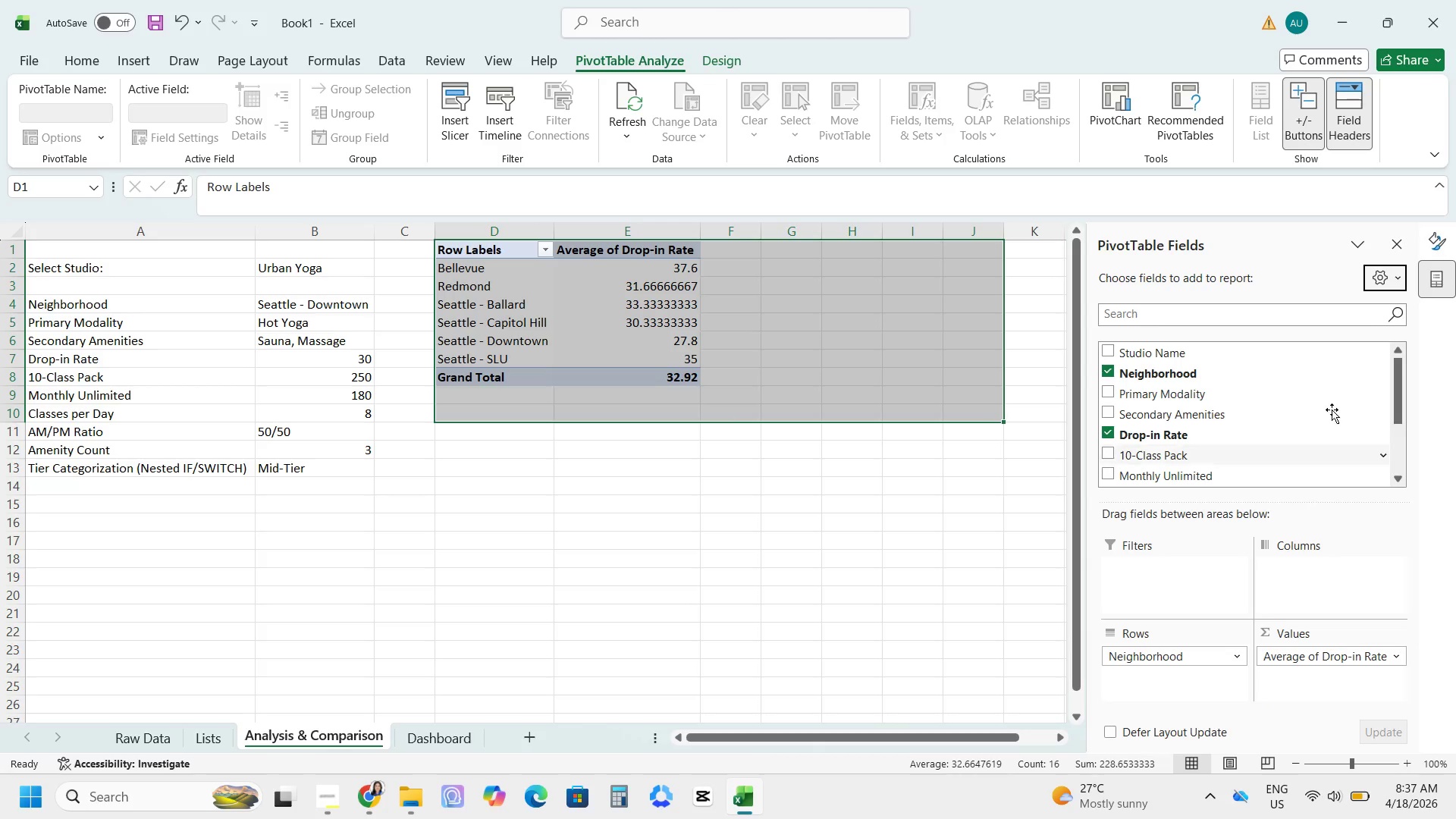 
left_click([1398, 246])
 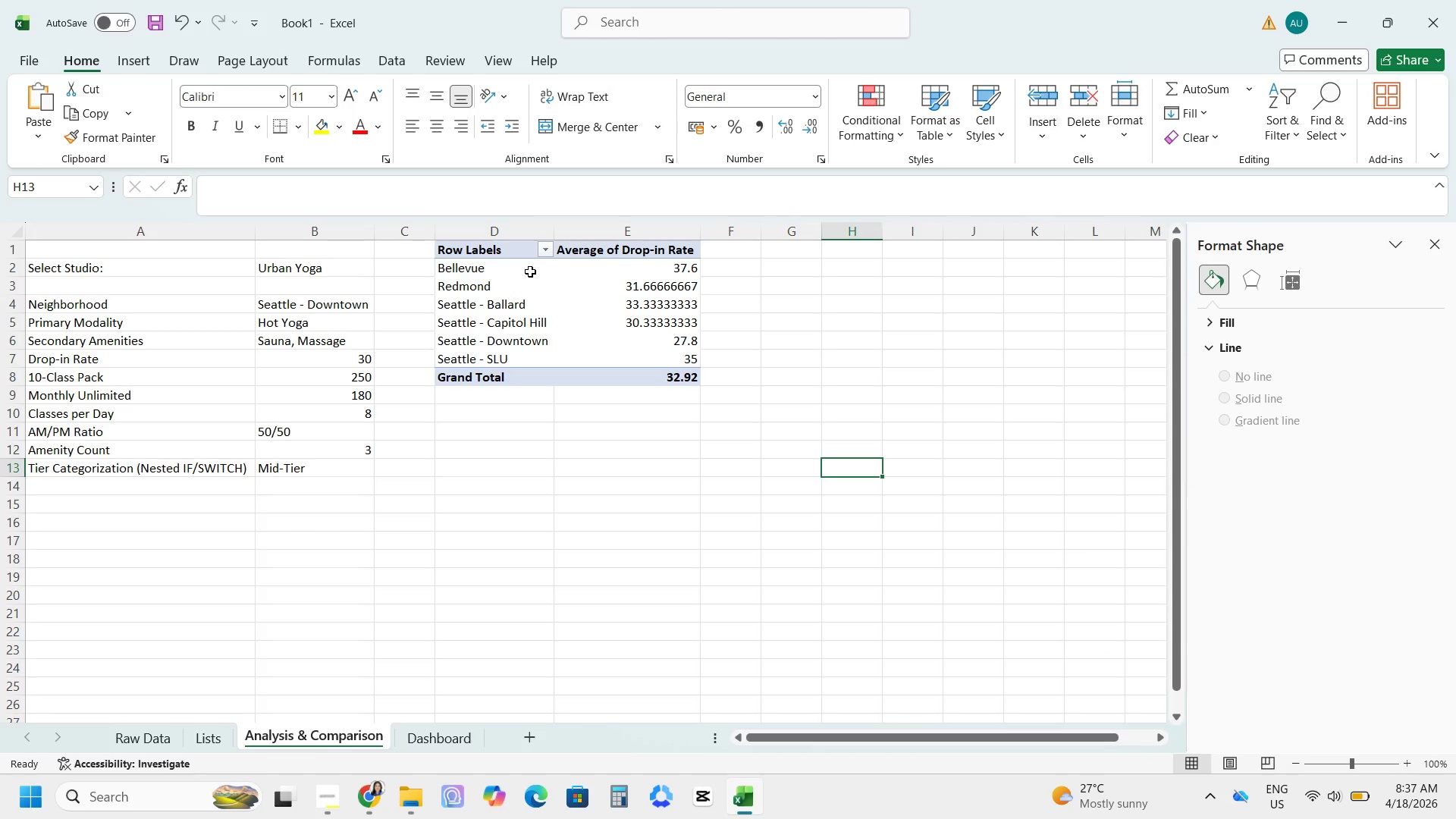 
left_click_drag(start_coordinate=[652, 266], to_coordinate=[655, 380])
 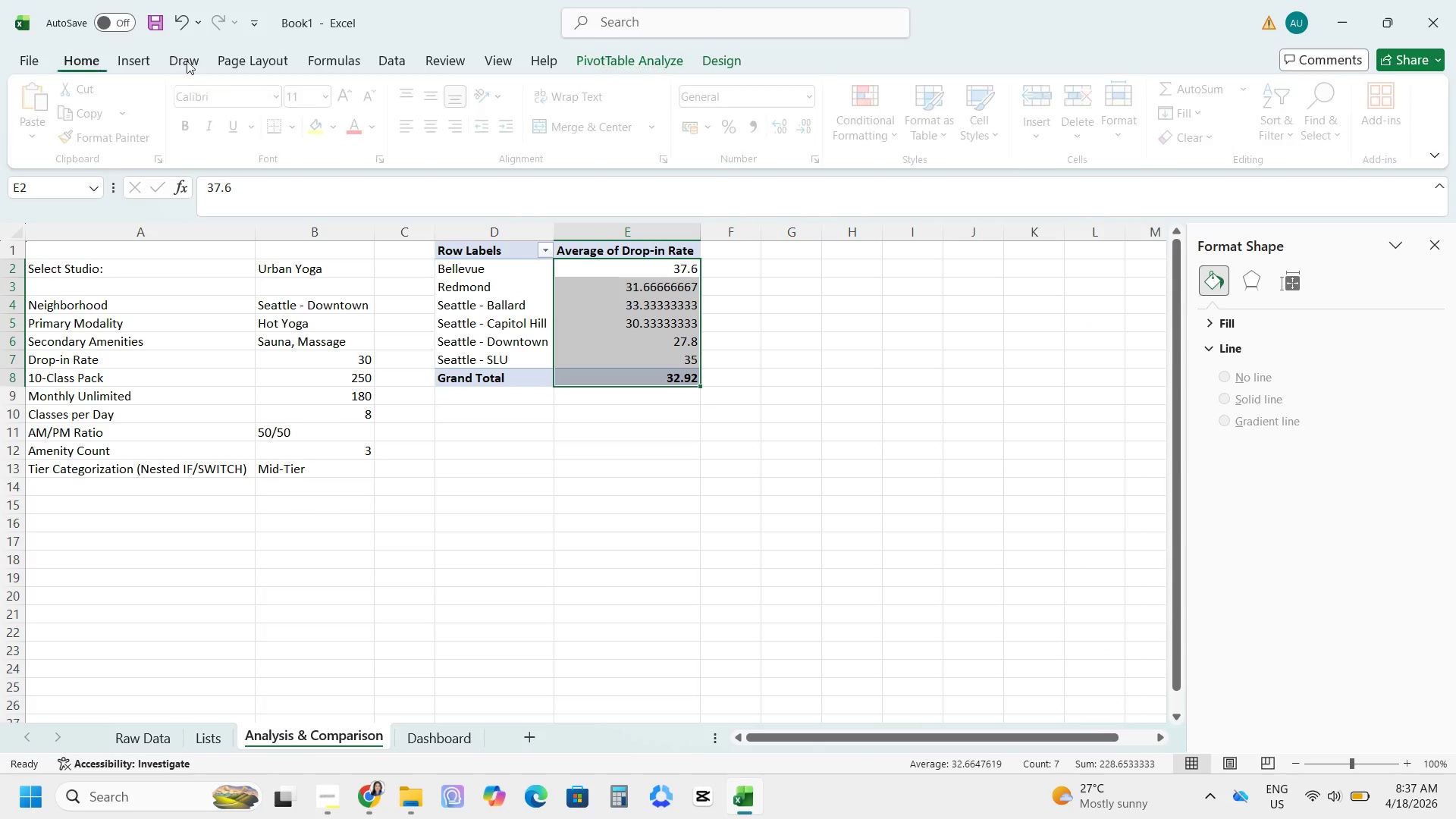 
left_click([787, 130])
 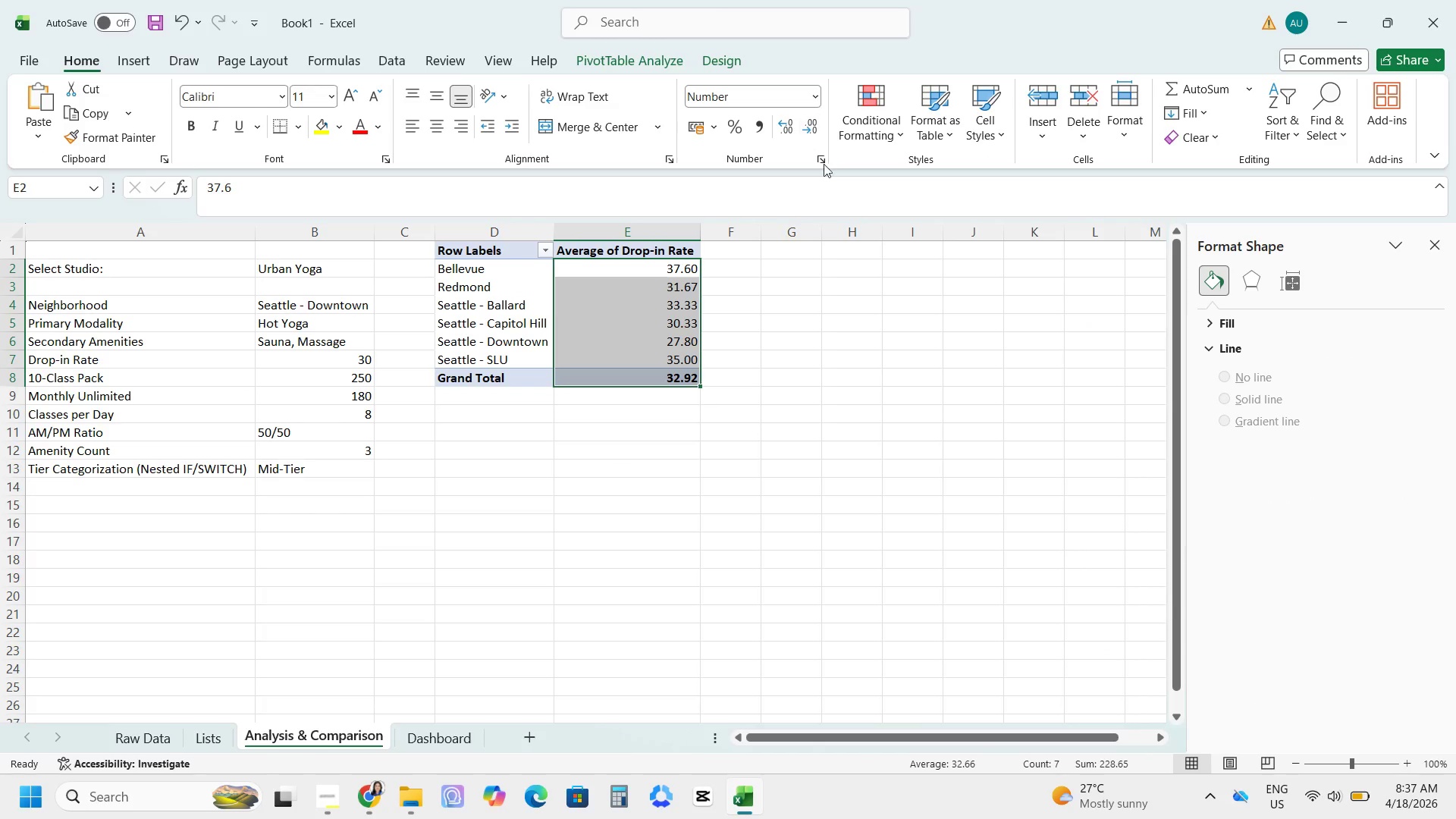 
left_click([831, 323])
 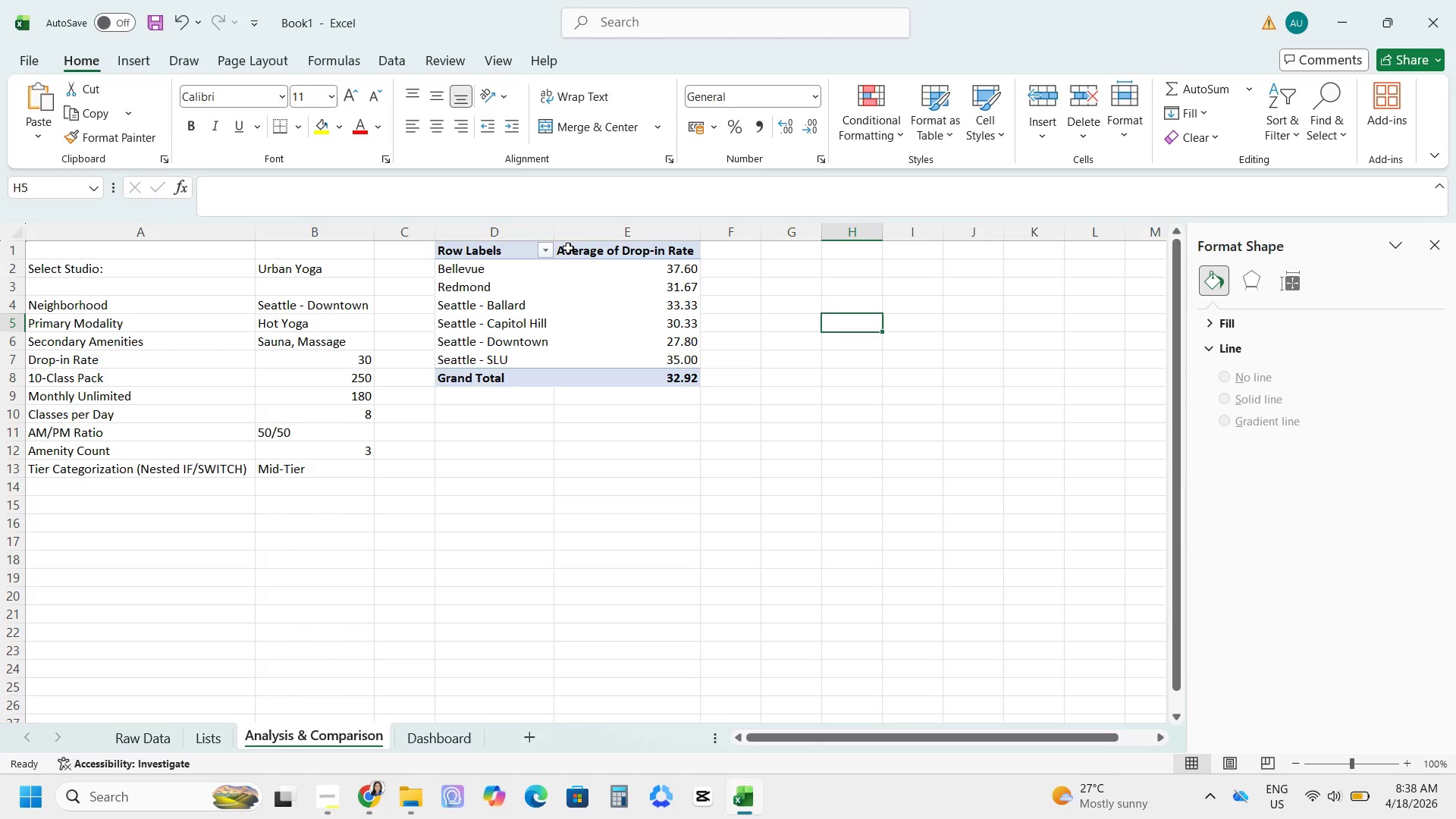 
wait(22.98)
 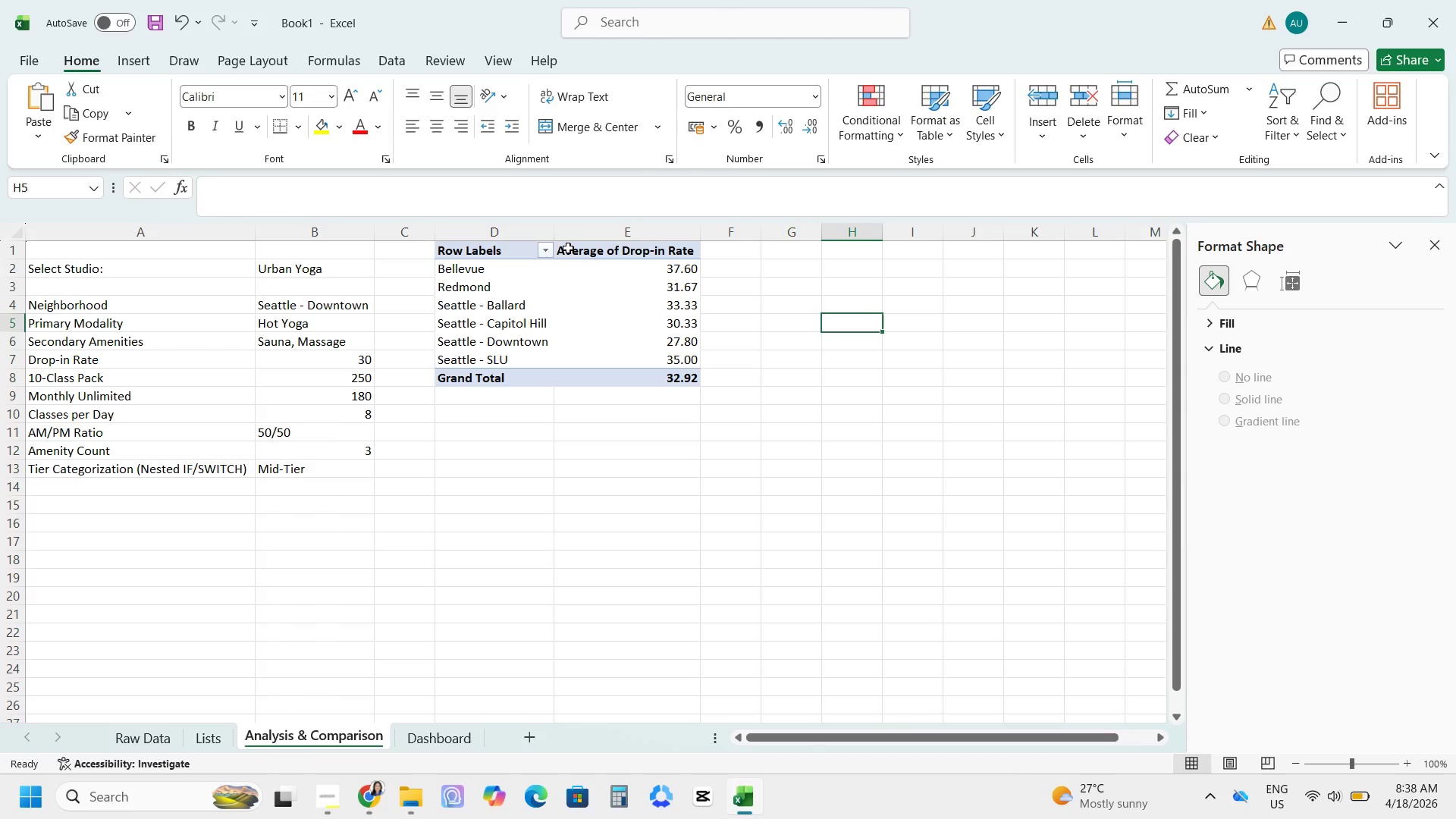 
left_click_drag(start_coordinate=[503, 248], to_coordinate=[673, 372])
 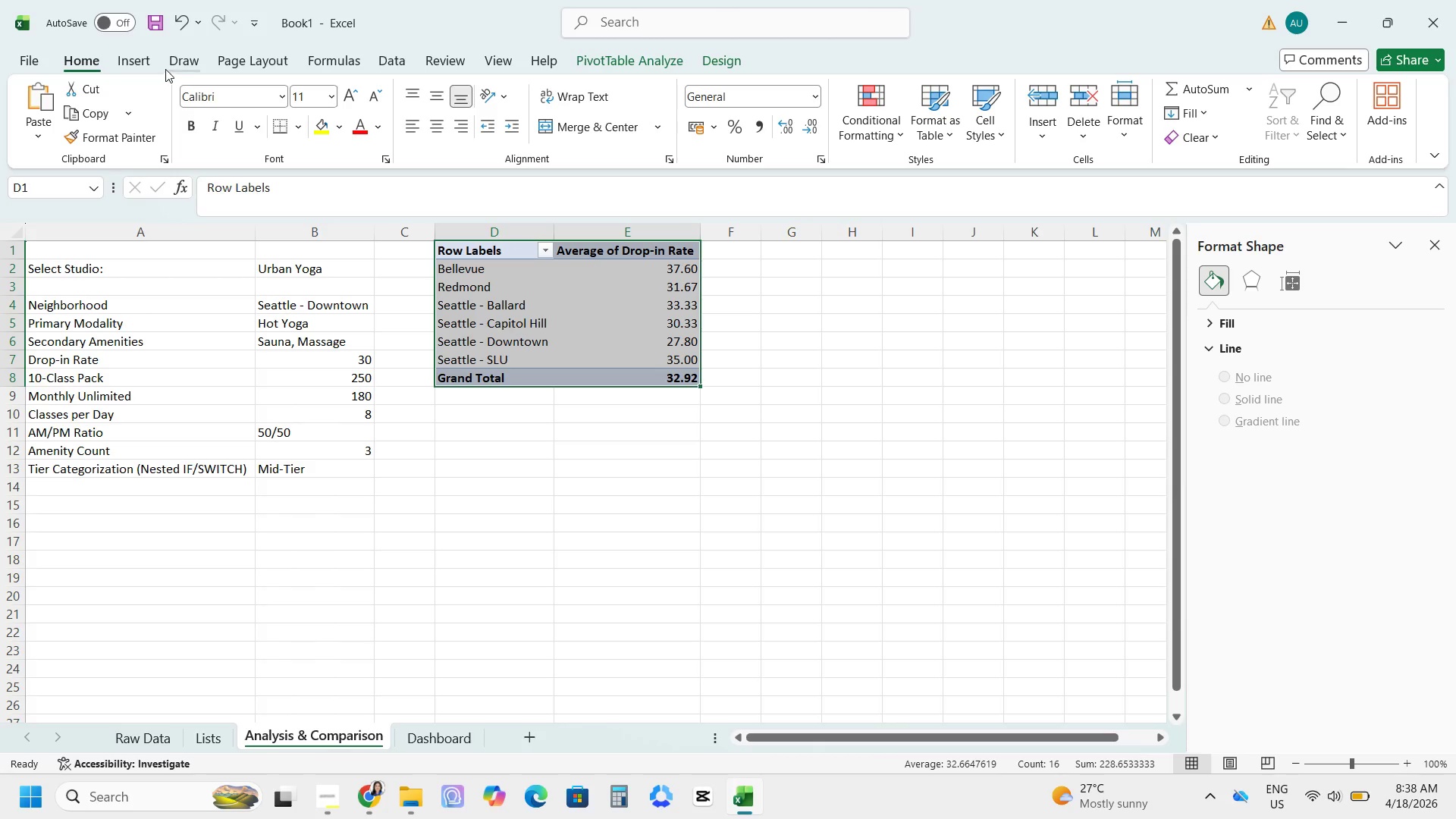 
left_click([142, 63])
 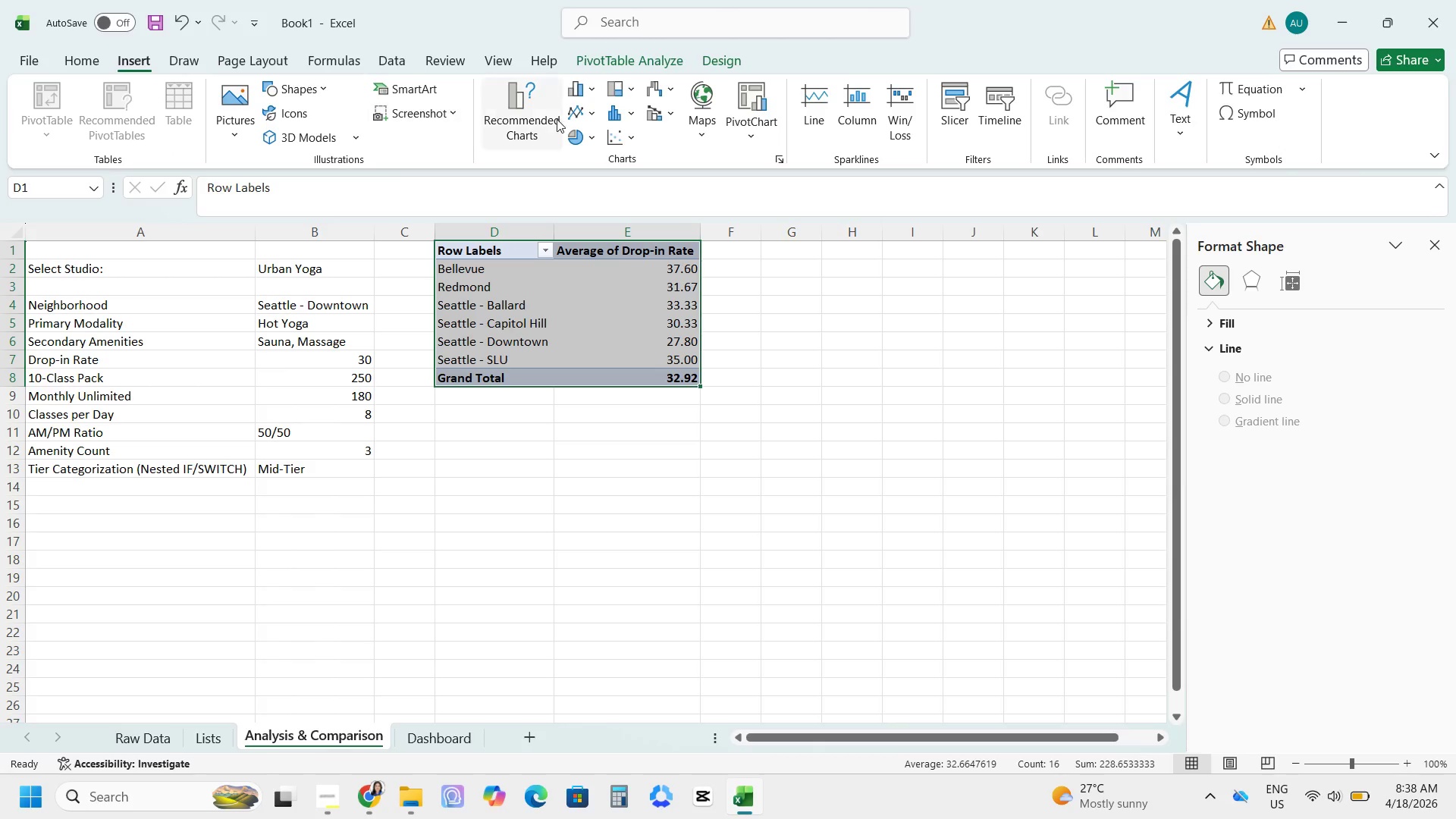 
mouse_move([774, 169])
 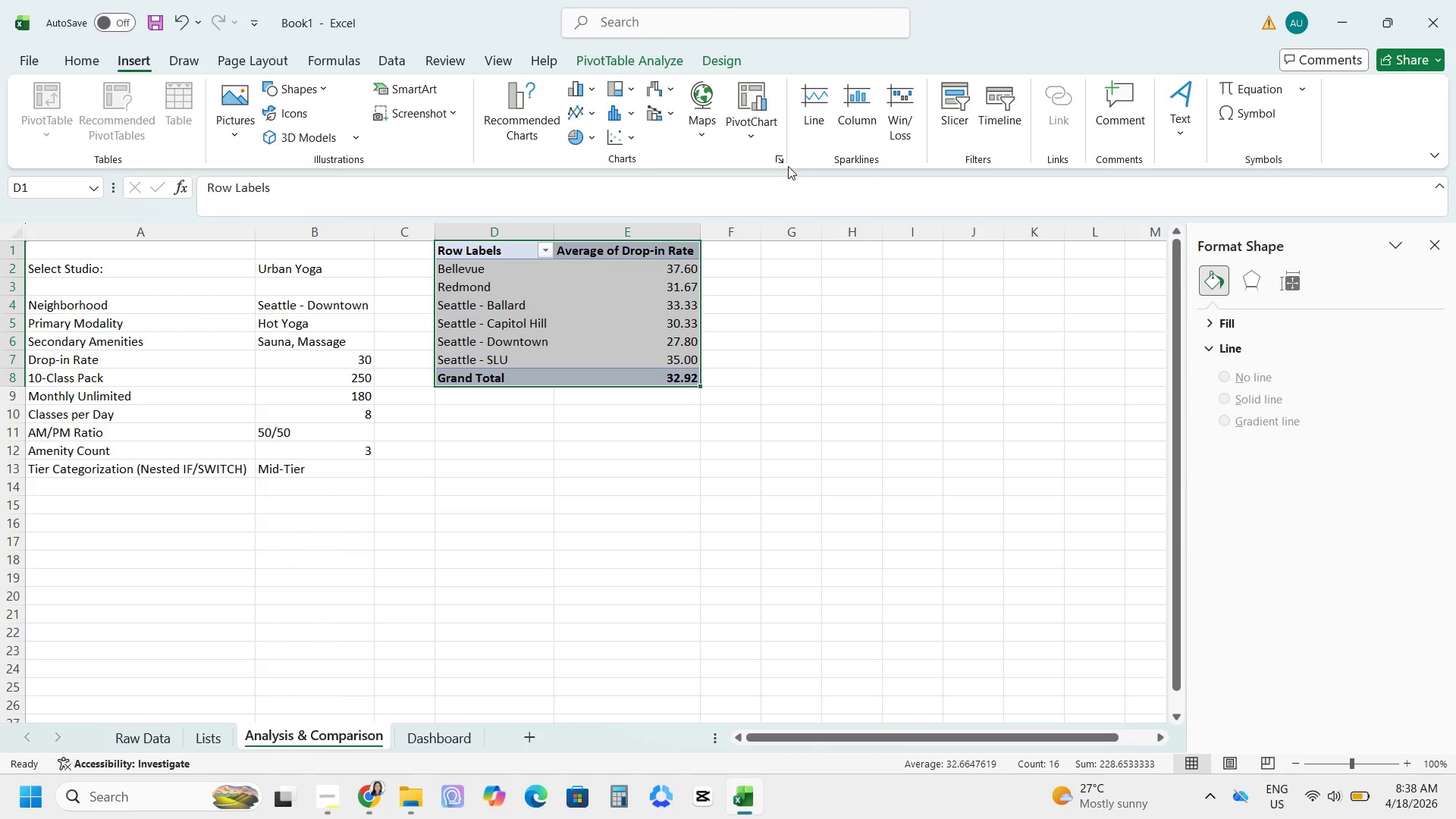 
left_click([779, 164])
 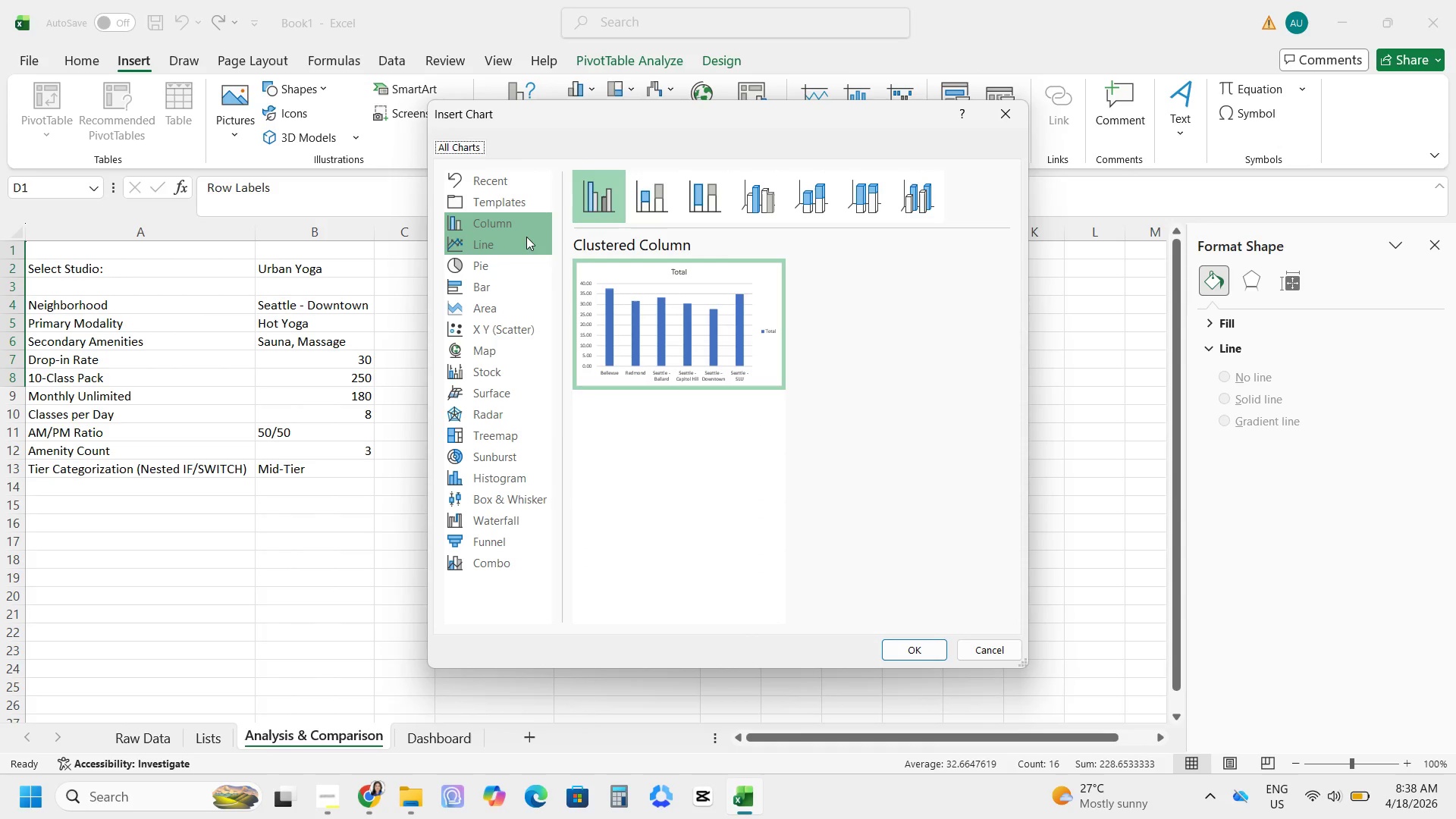 
left_click([490, 228])
 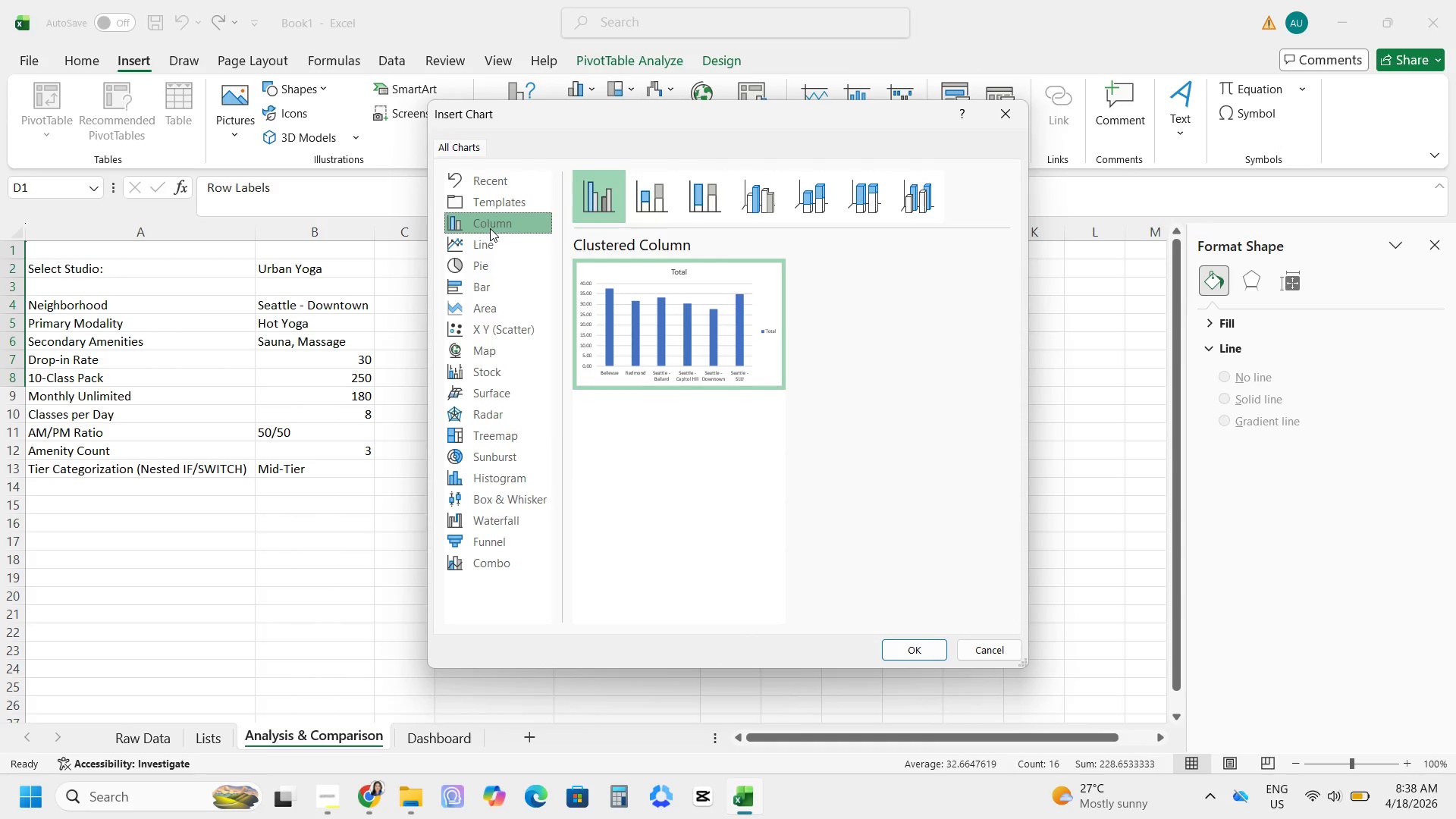 
wait(8.7)
 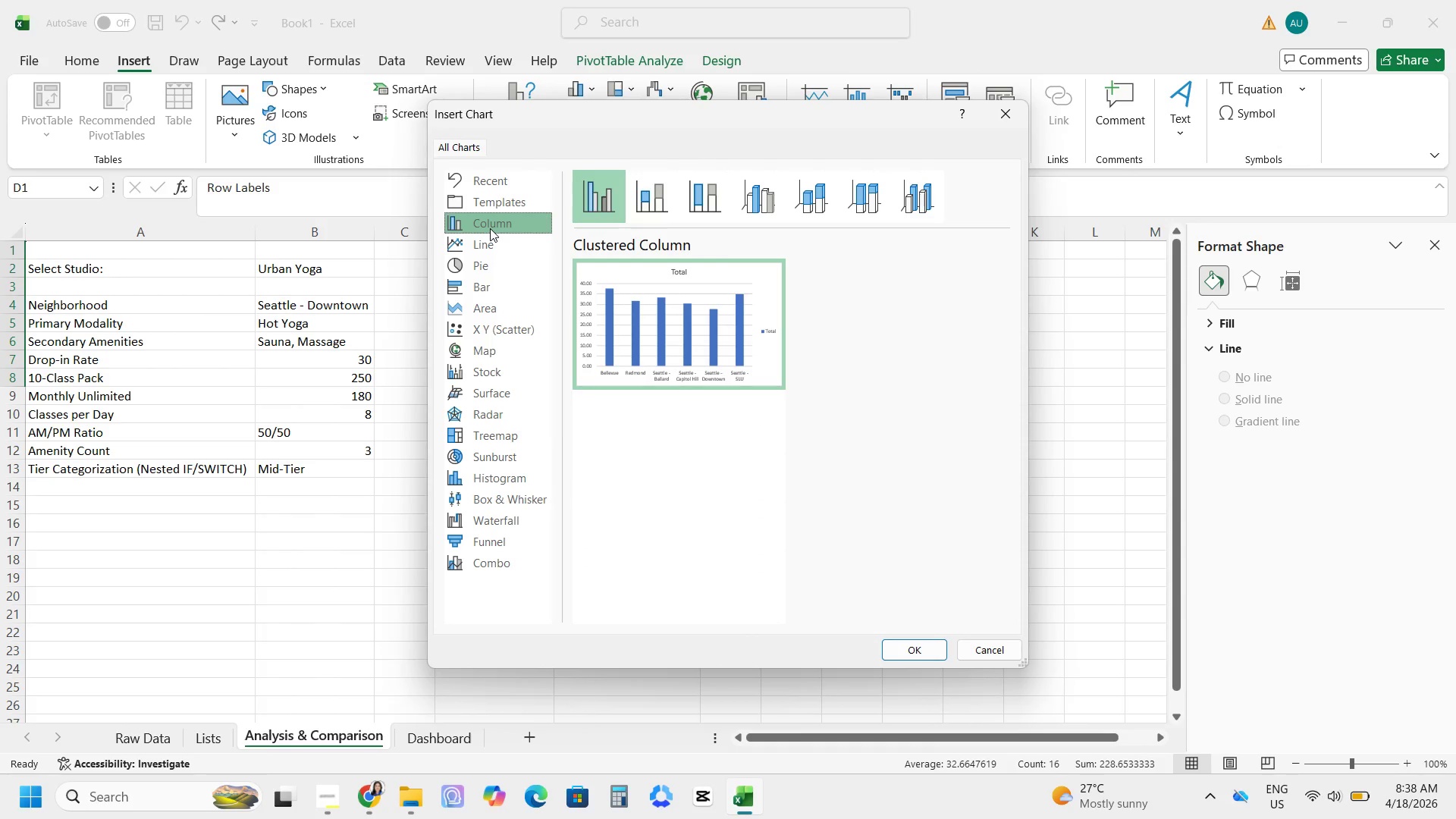 
left_click([764, 197])
 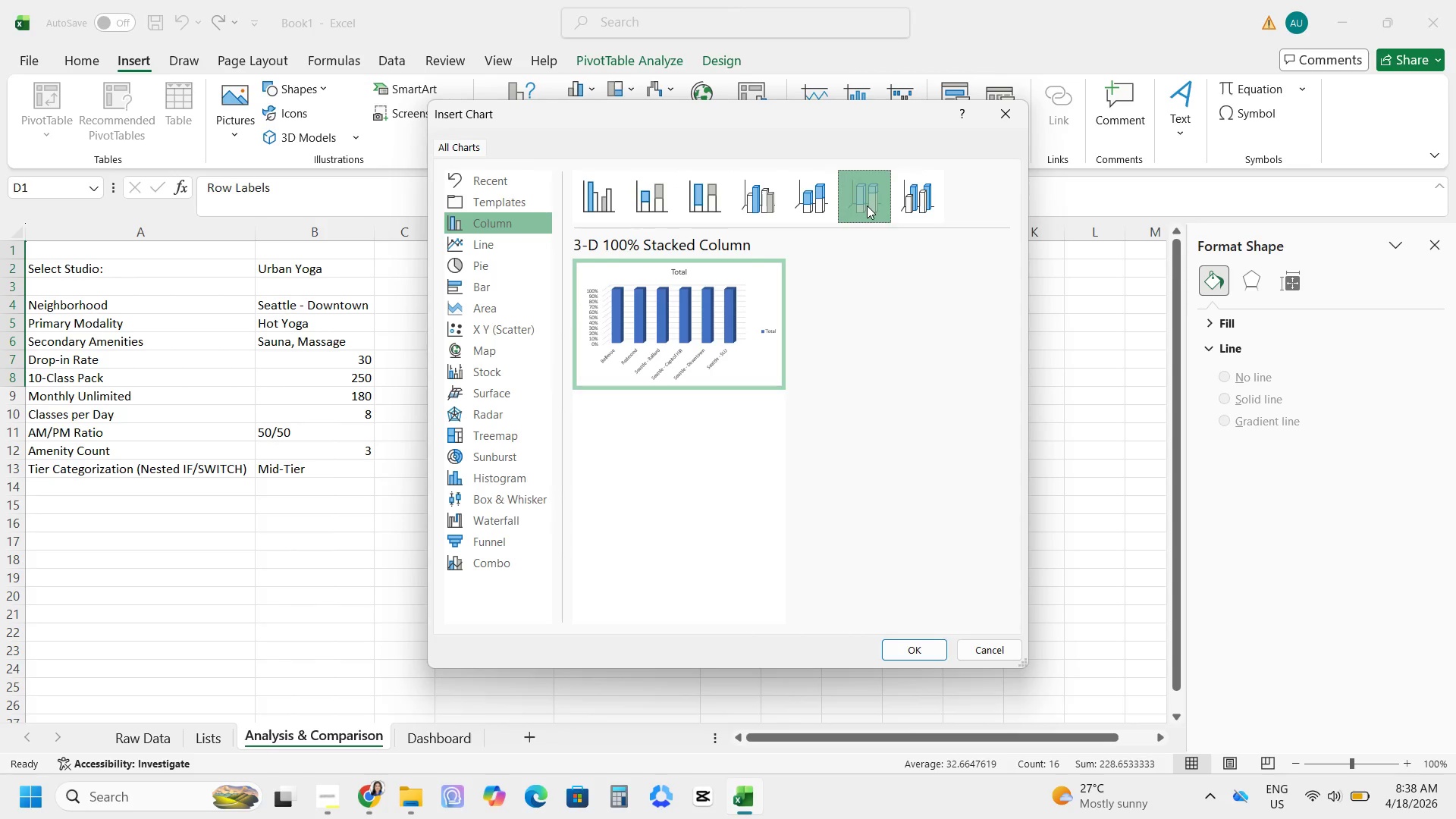 
double_click([929, 196])
 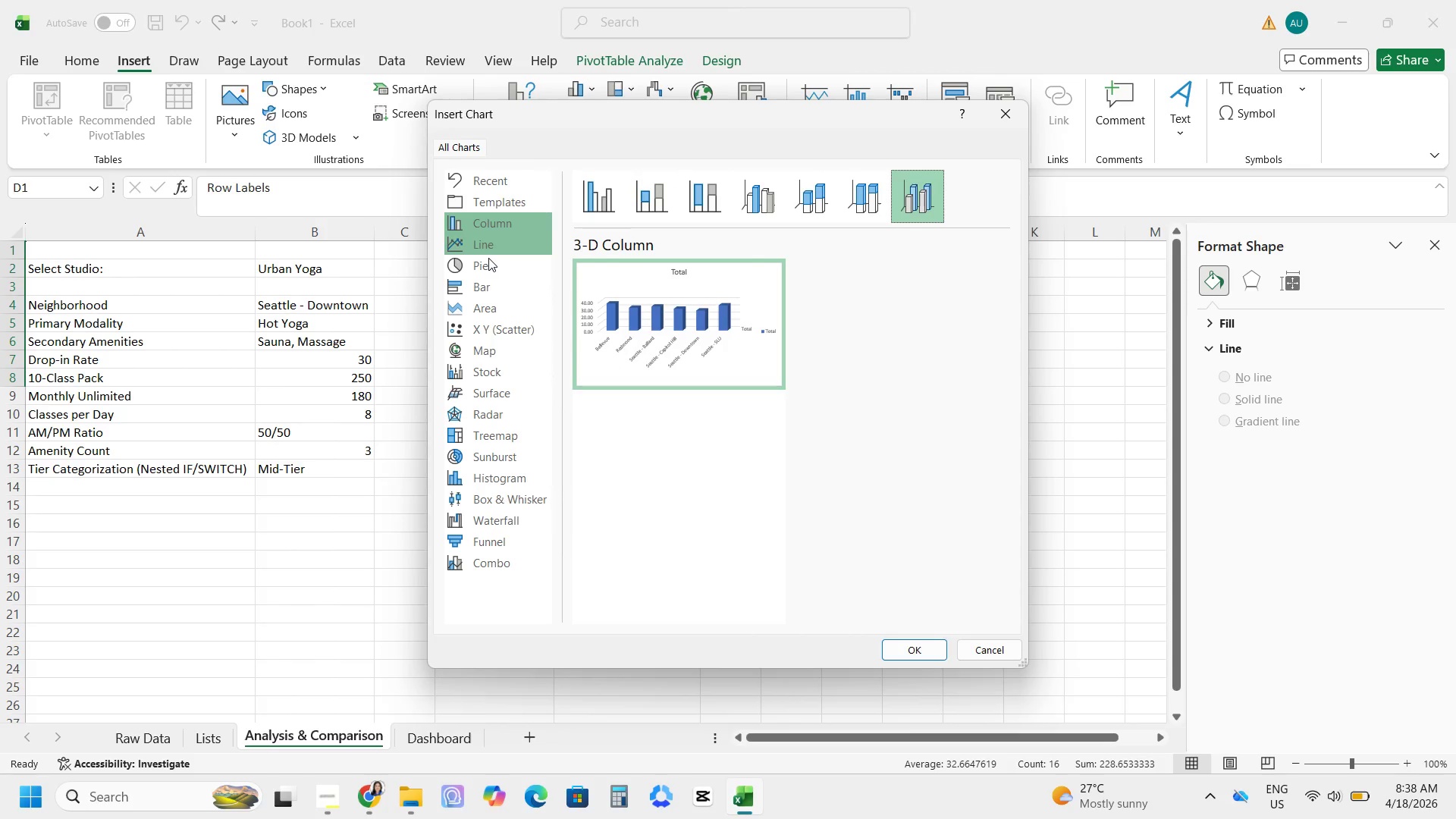 
left_click([474, 284])
 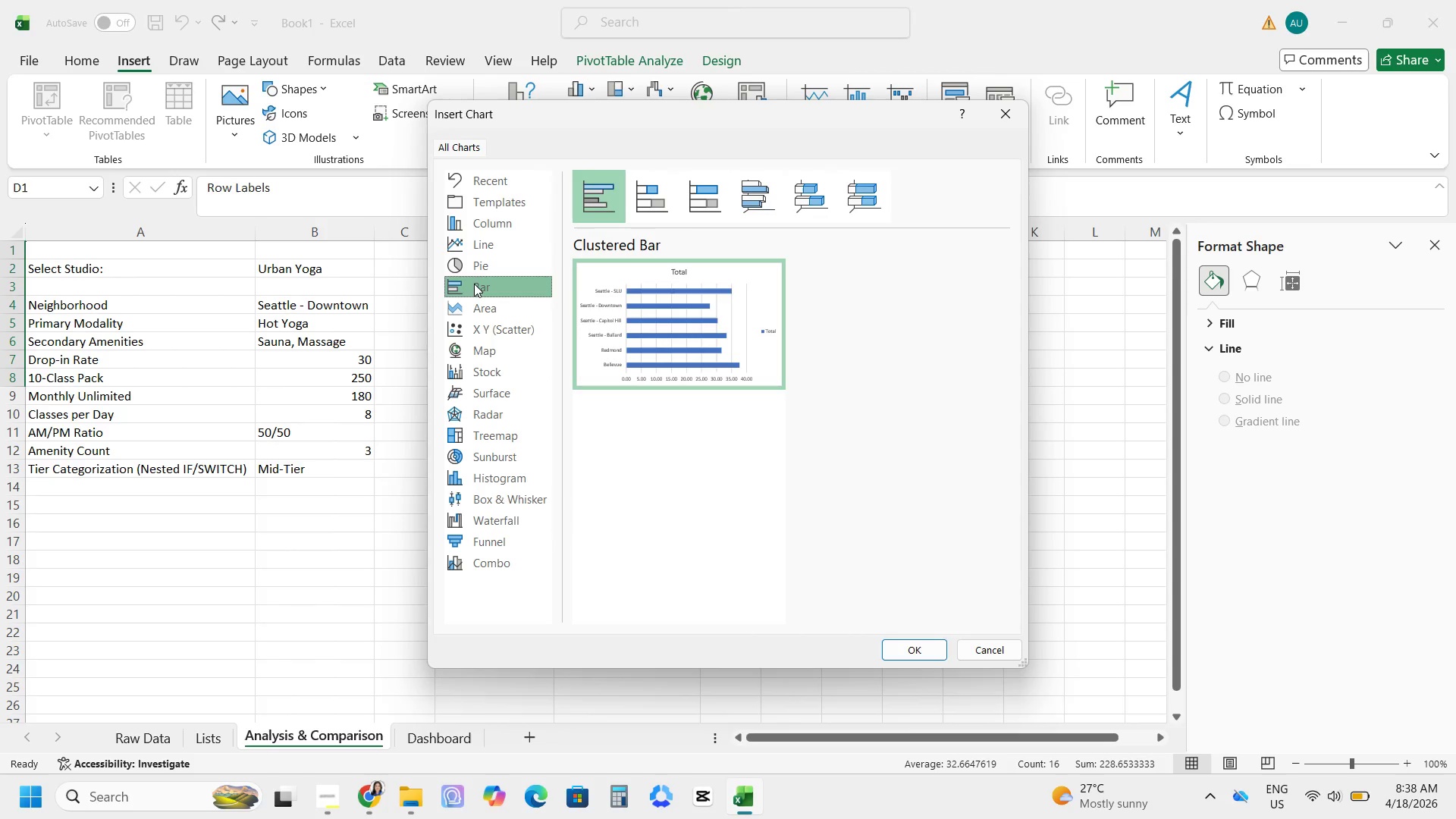 
left_click([475, 284])
 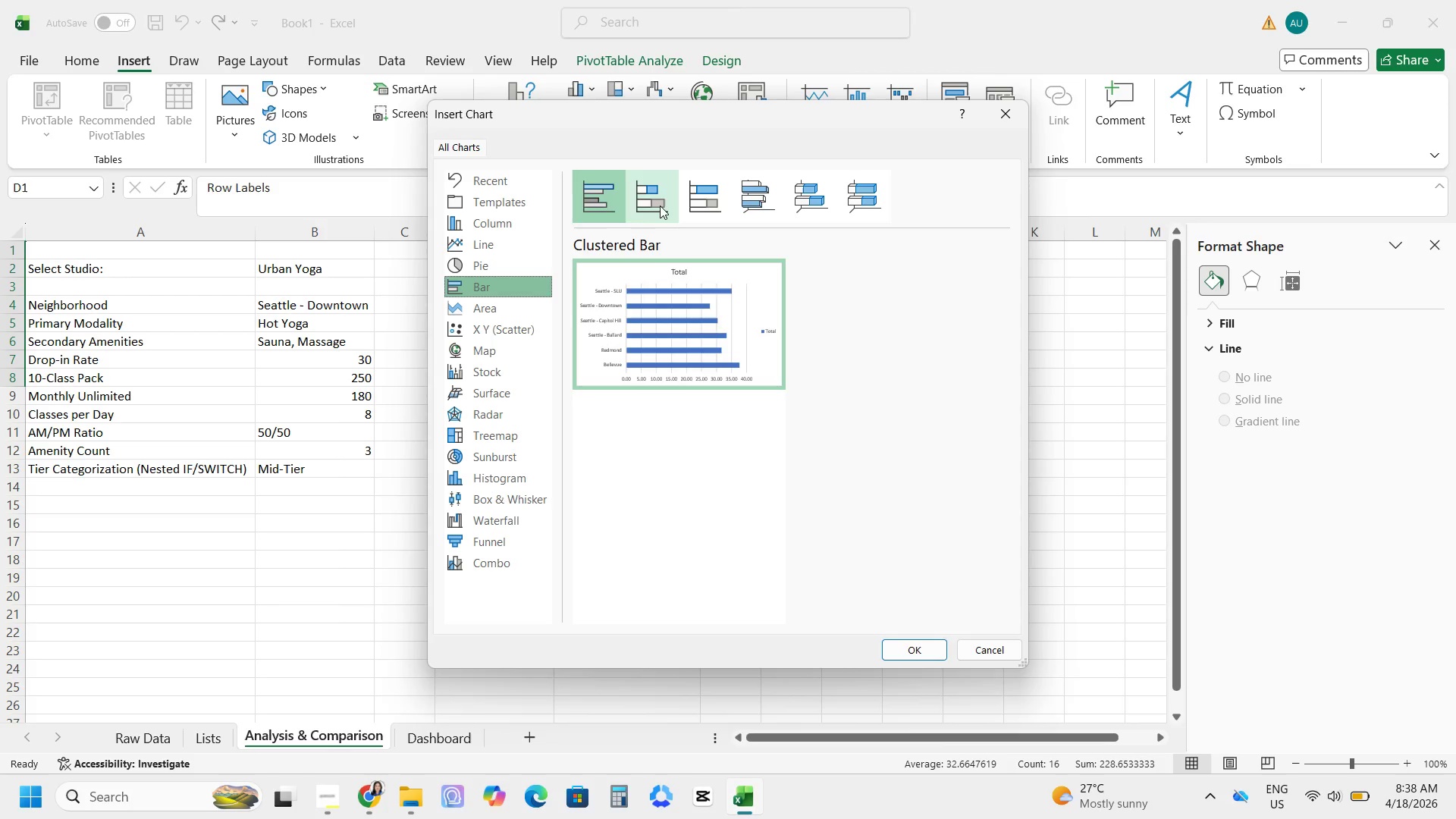 
left_click([660, 206])
 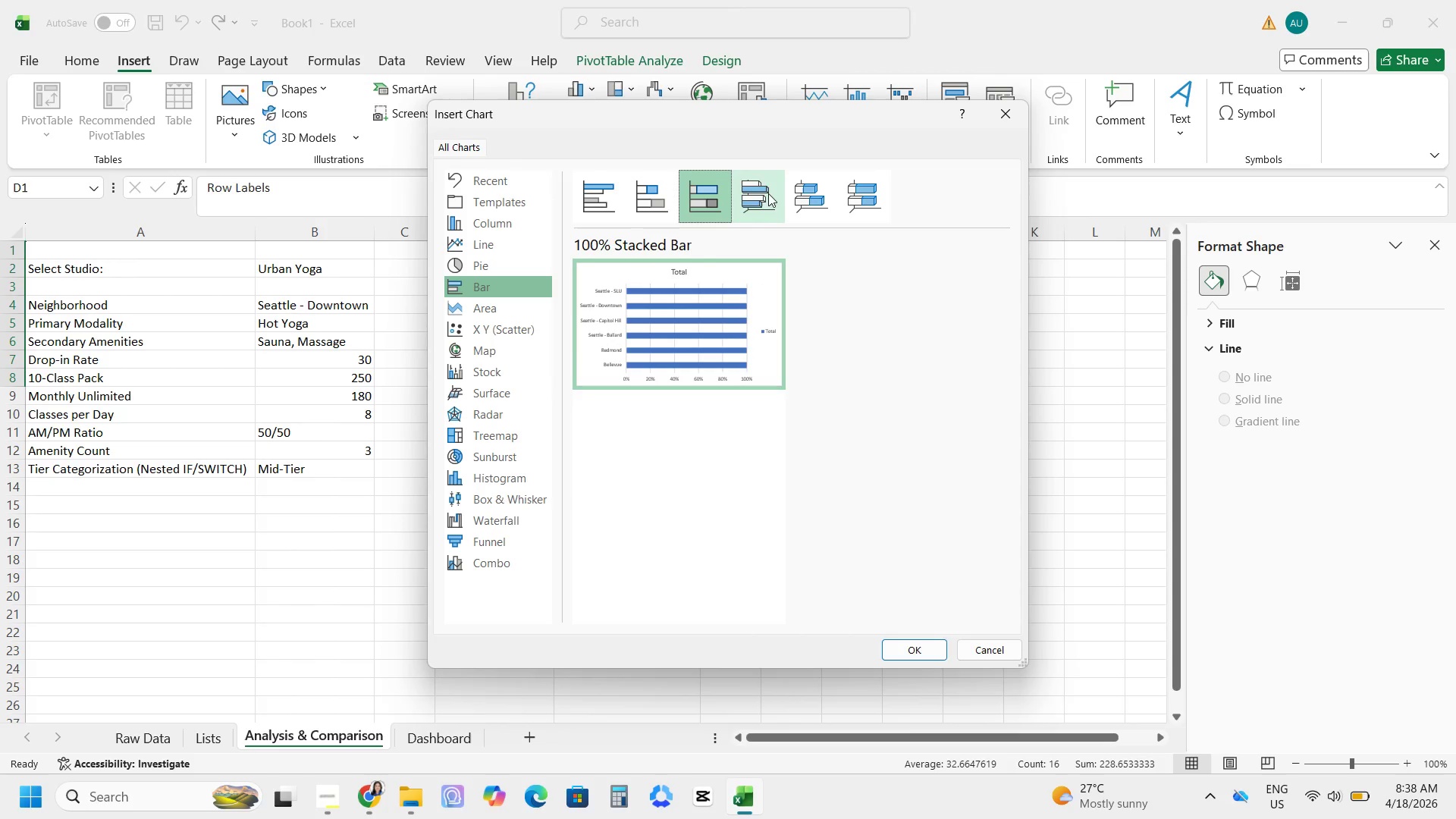 
left_click([774, 191])
 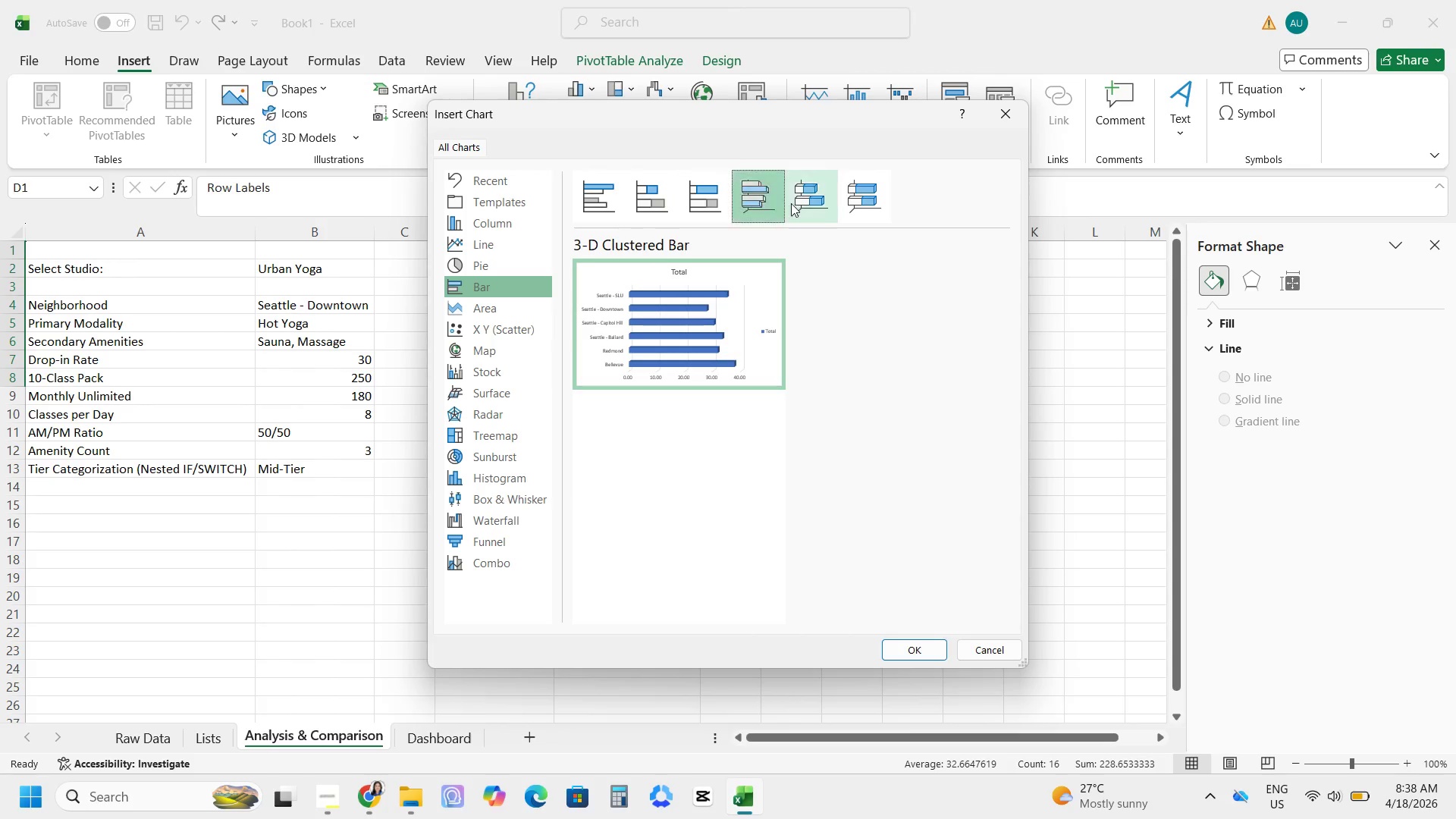 
left_click([792, 203])
 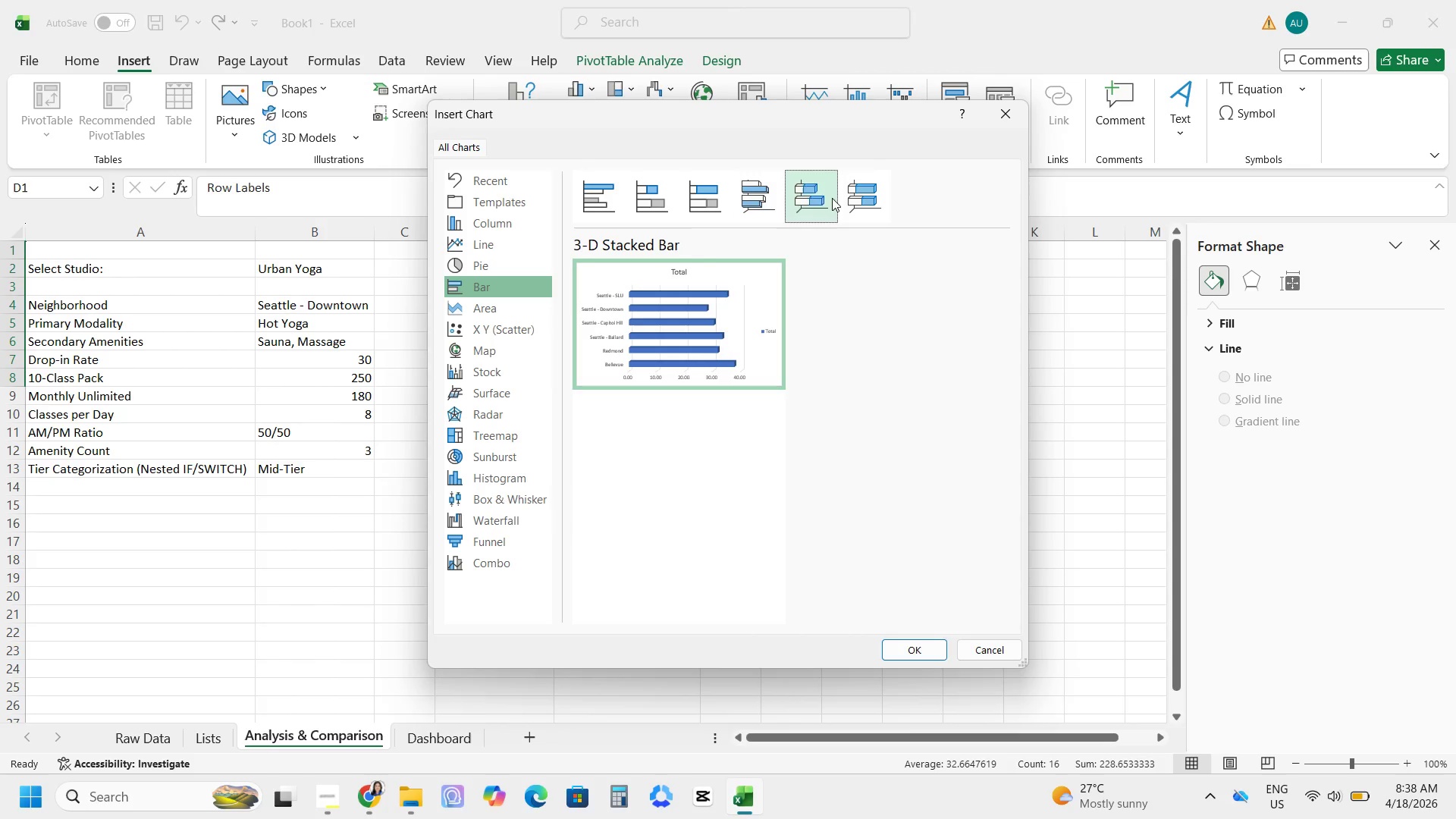 
left_click([833, 198])
 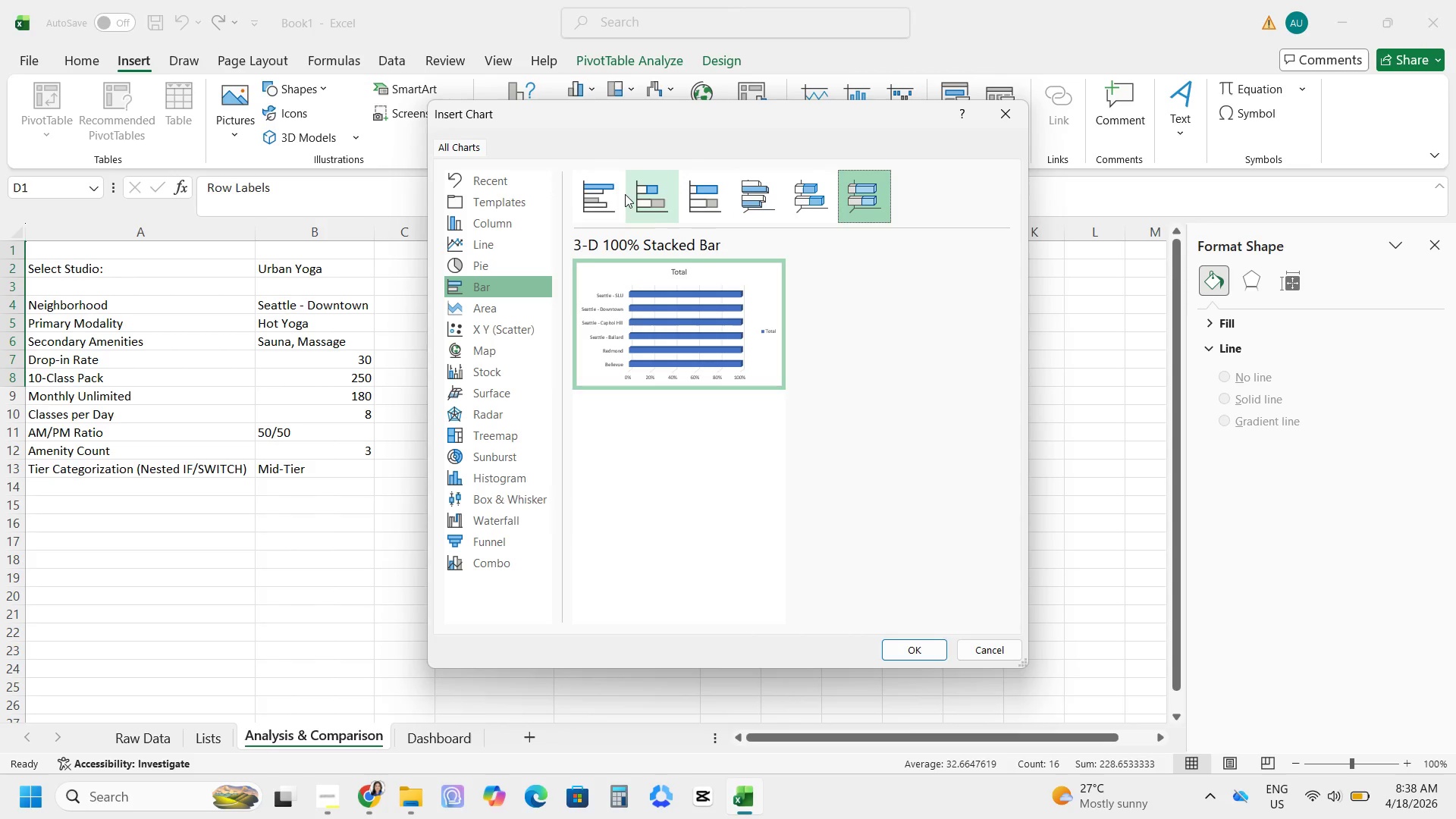 
left_click([624, 194])
 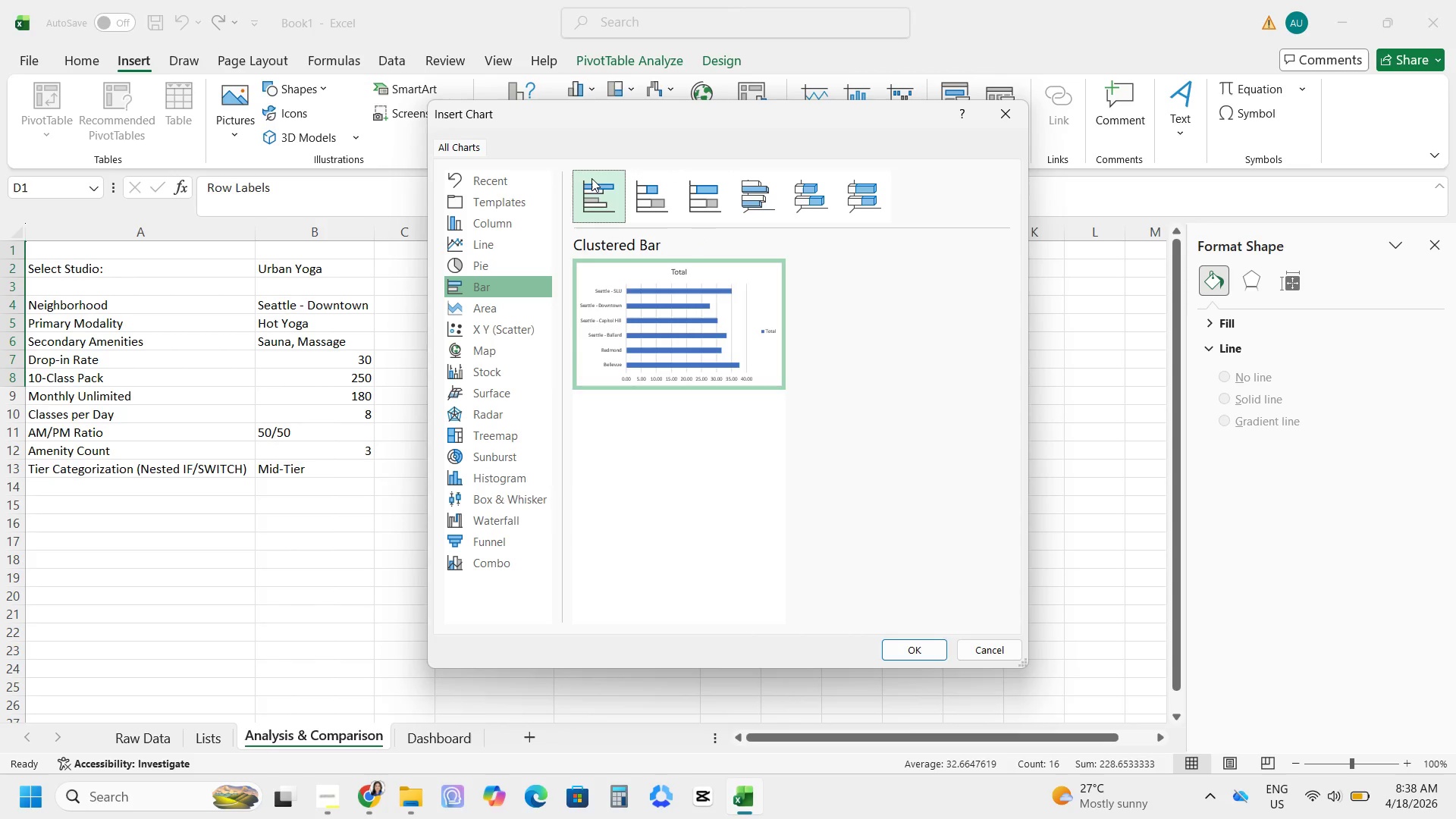 
wait(8.78)
 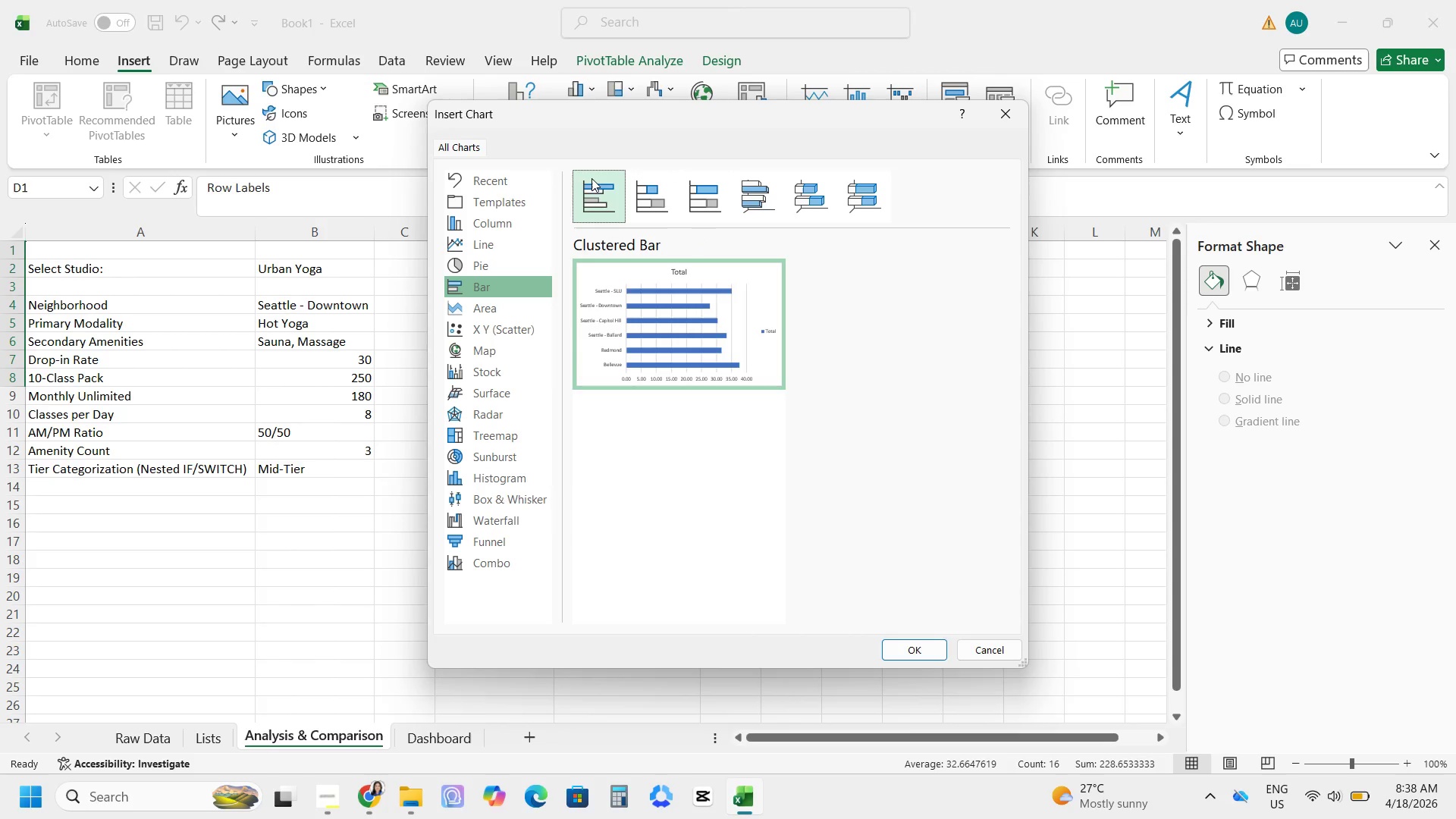 
left_click([908, 653])
 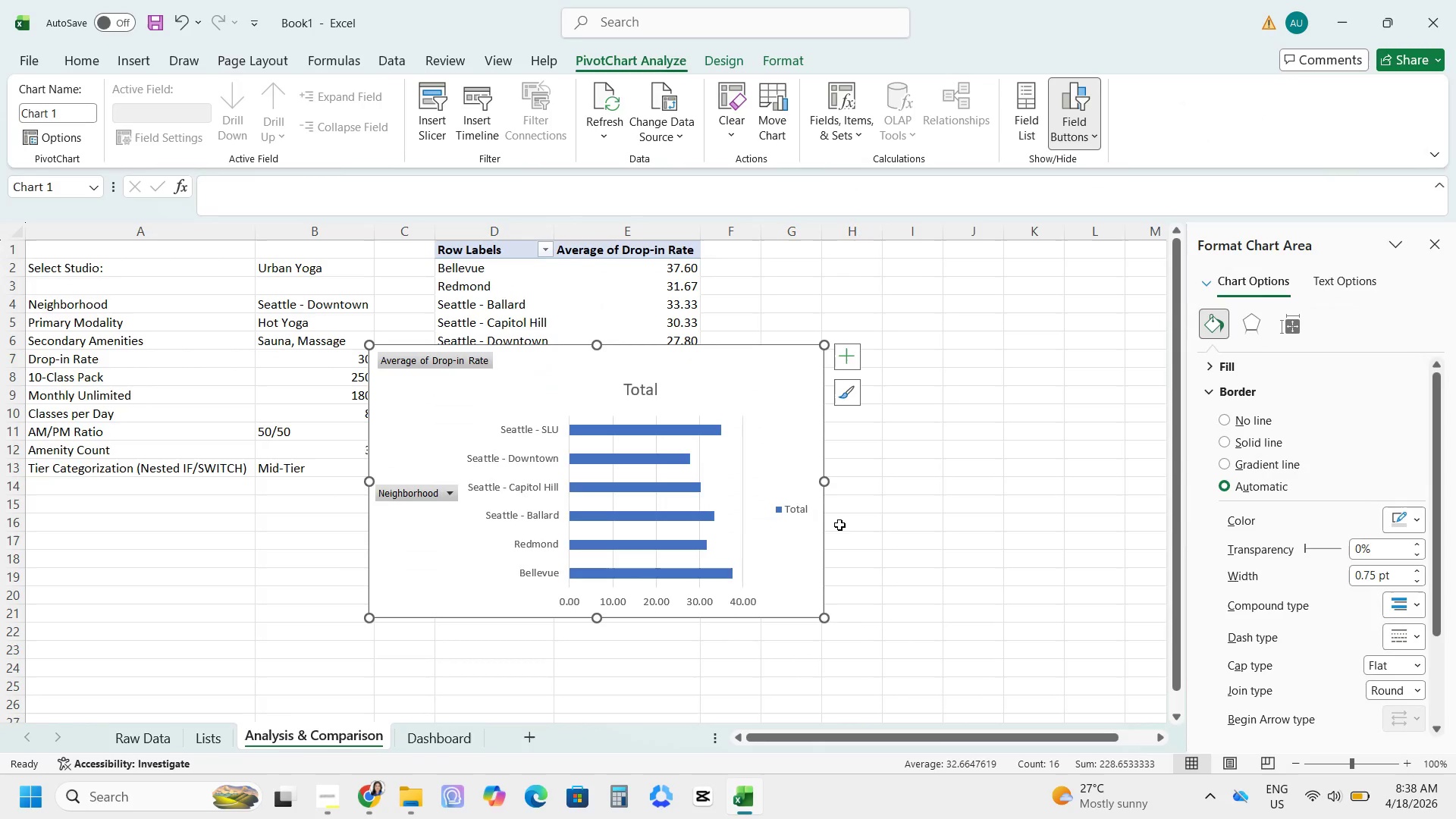 
key(Control+ControlLeft)
 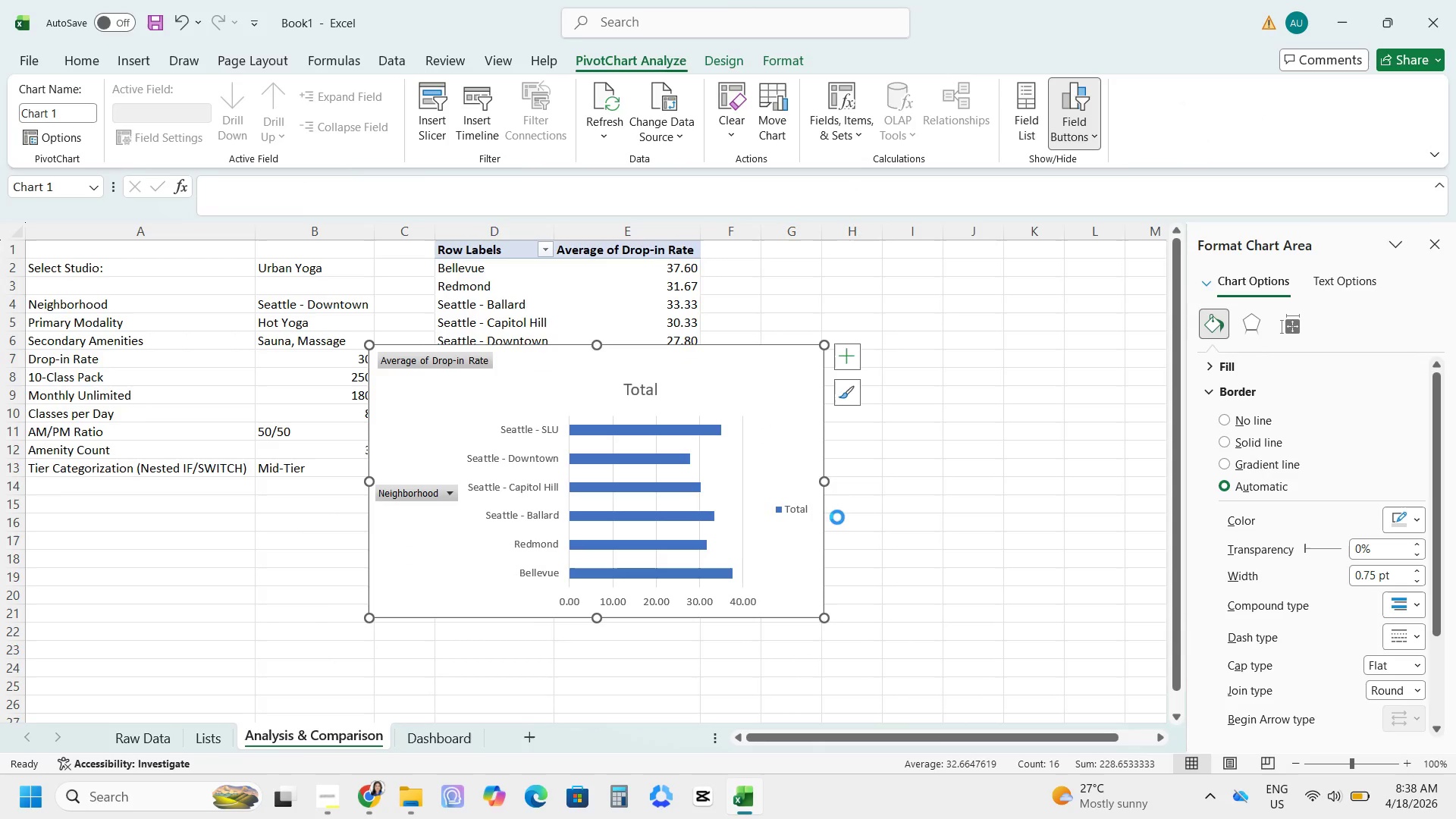 
key(Control+X)
 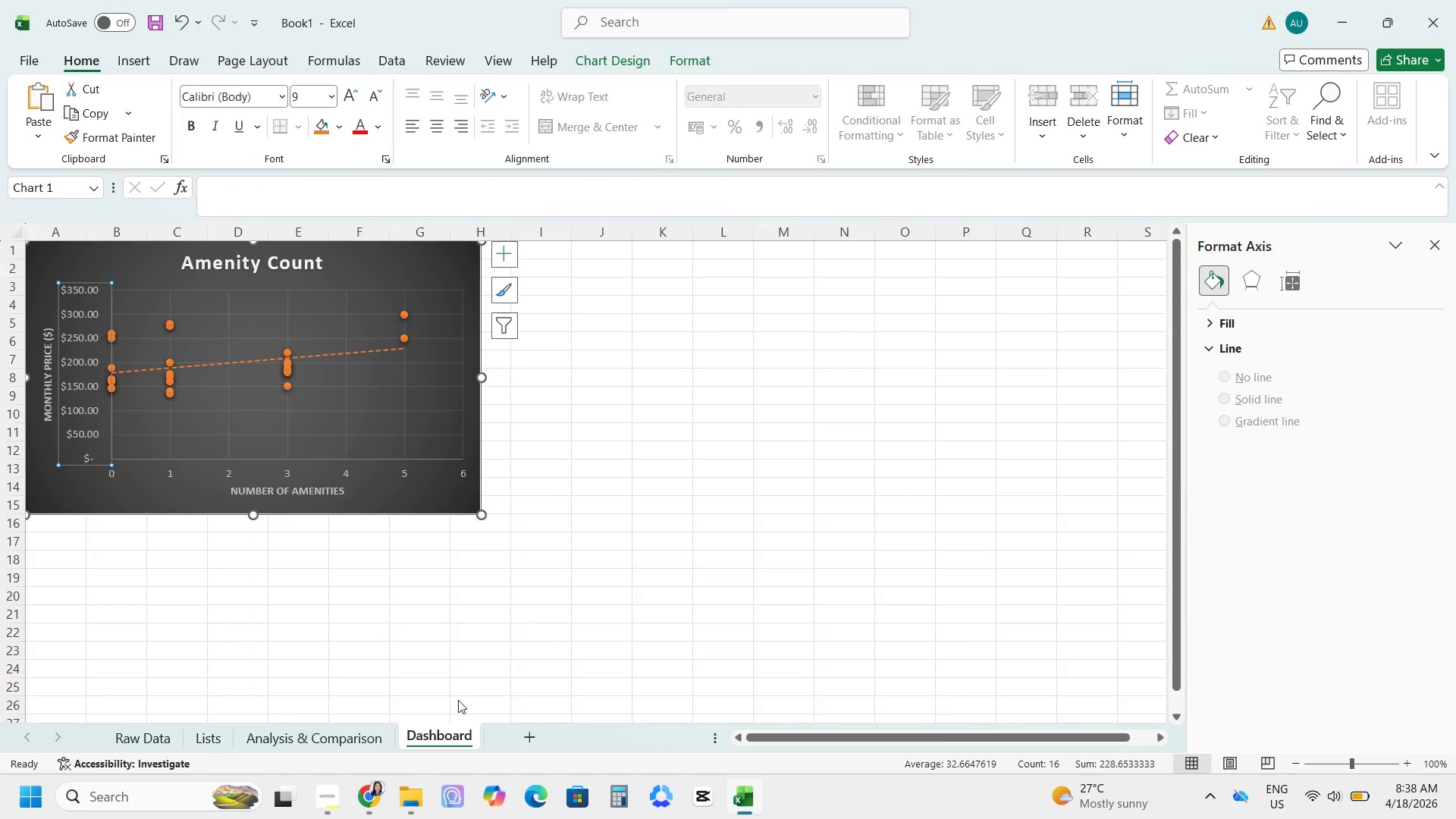 
left_click([610, 303])
 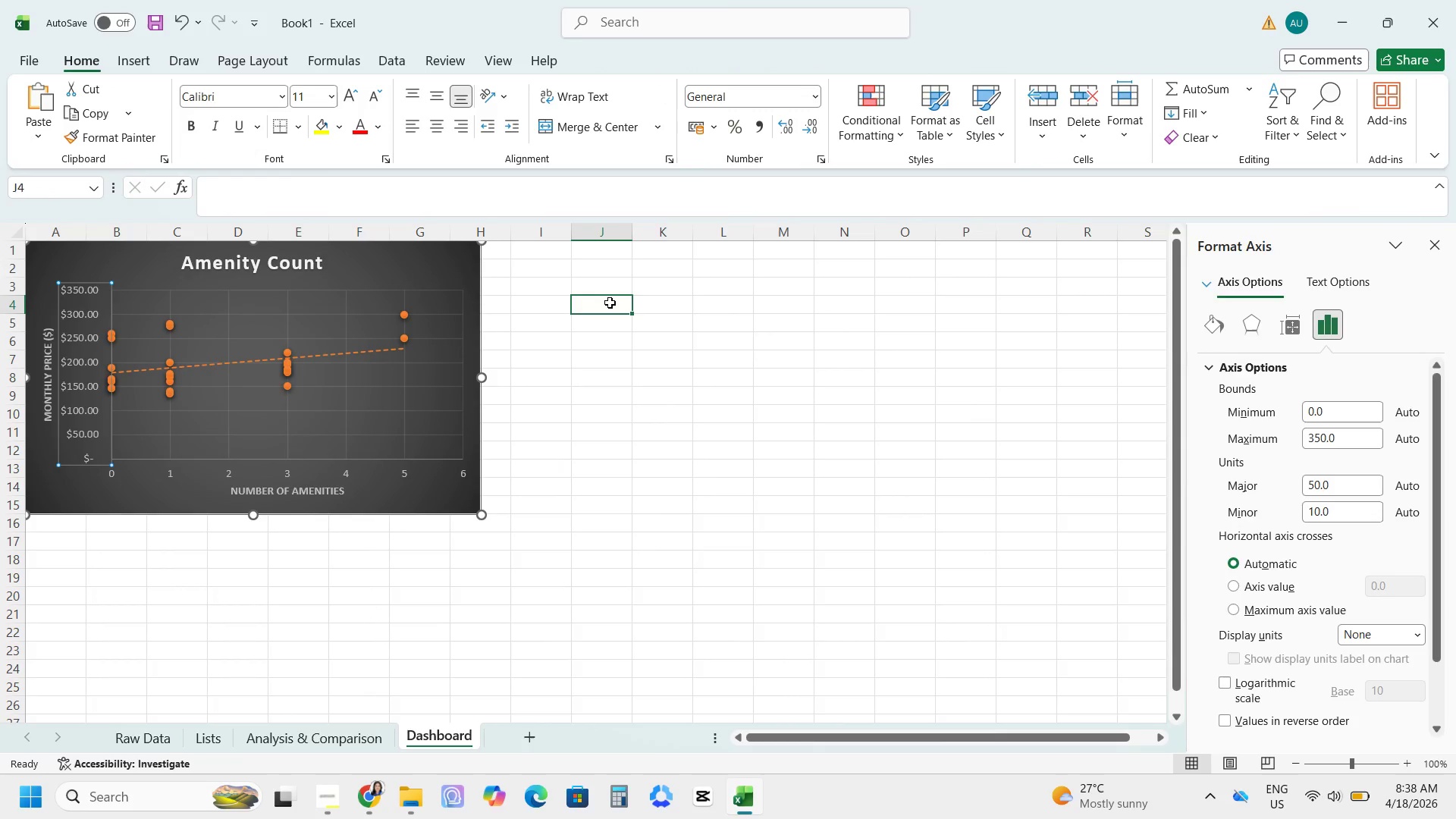 
key(Control+V)
 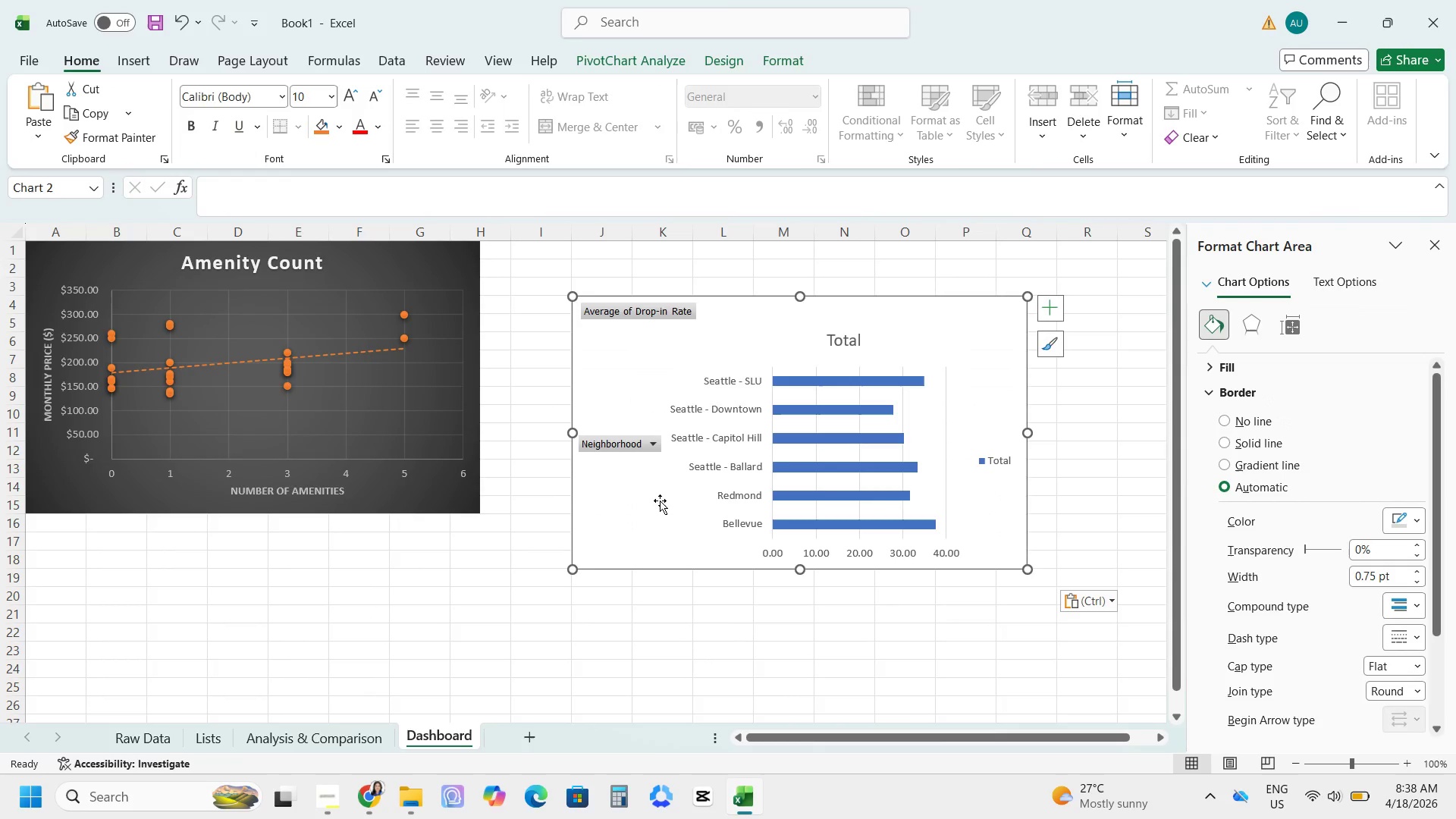 
left_click_drag(start_coordinate=[657, 520], to_coordinate=[597, 464])
 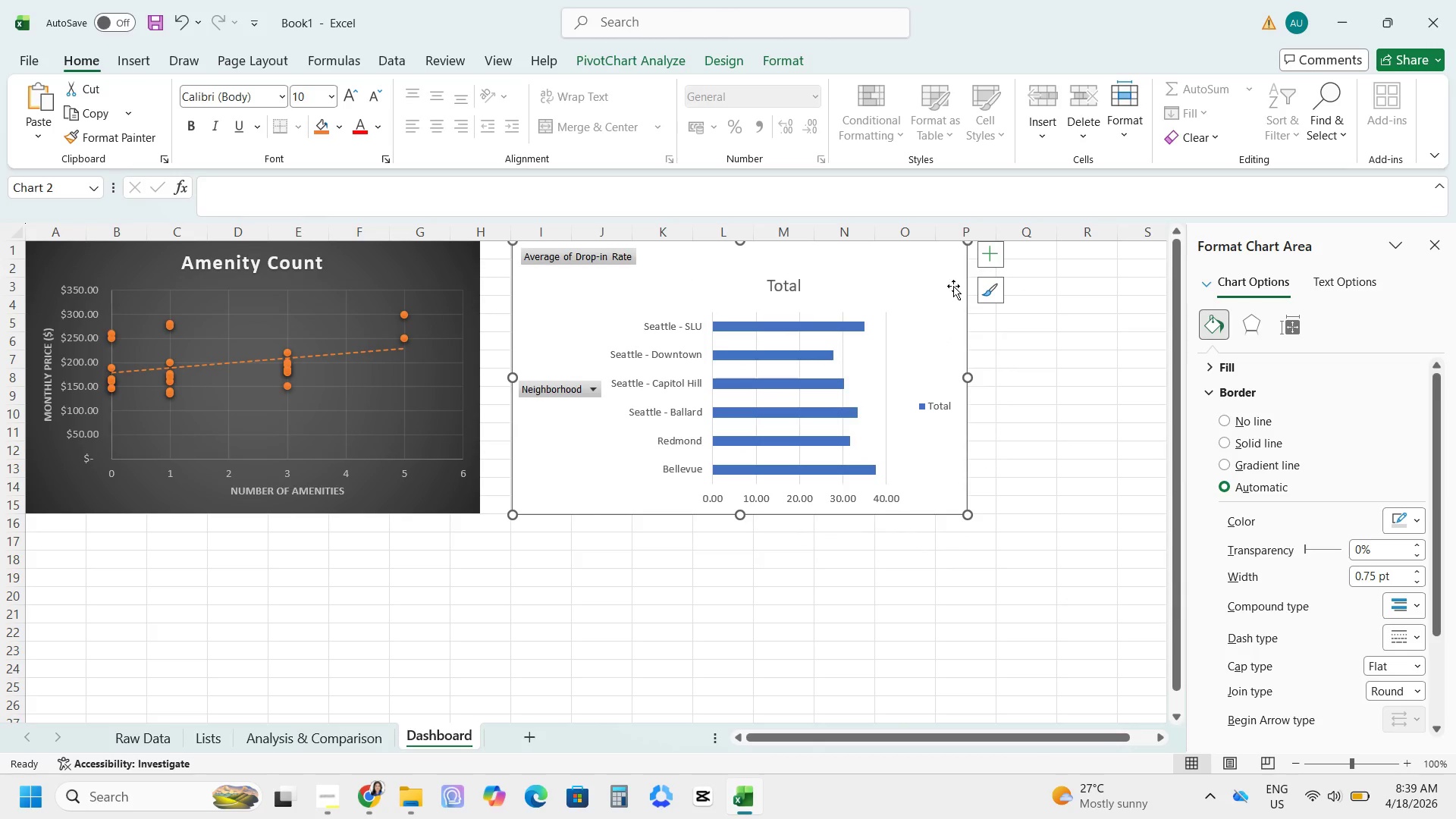 
wait(5.81)
 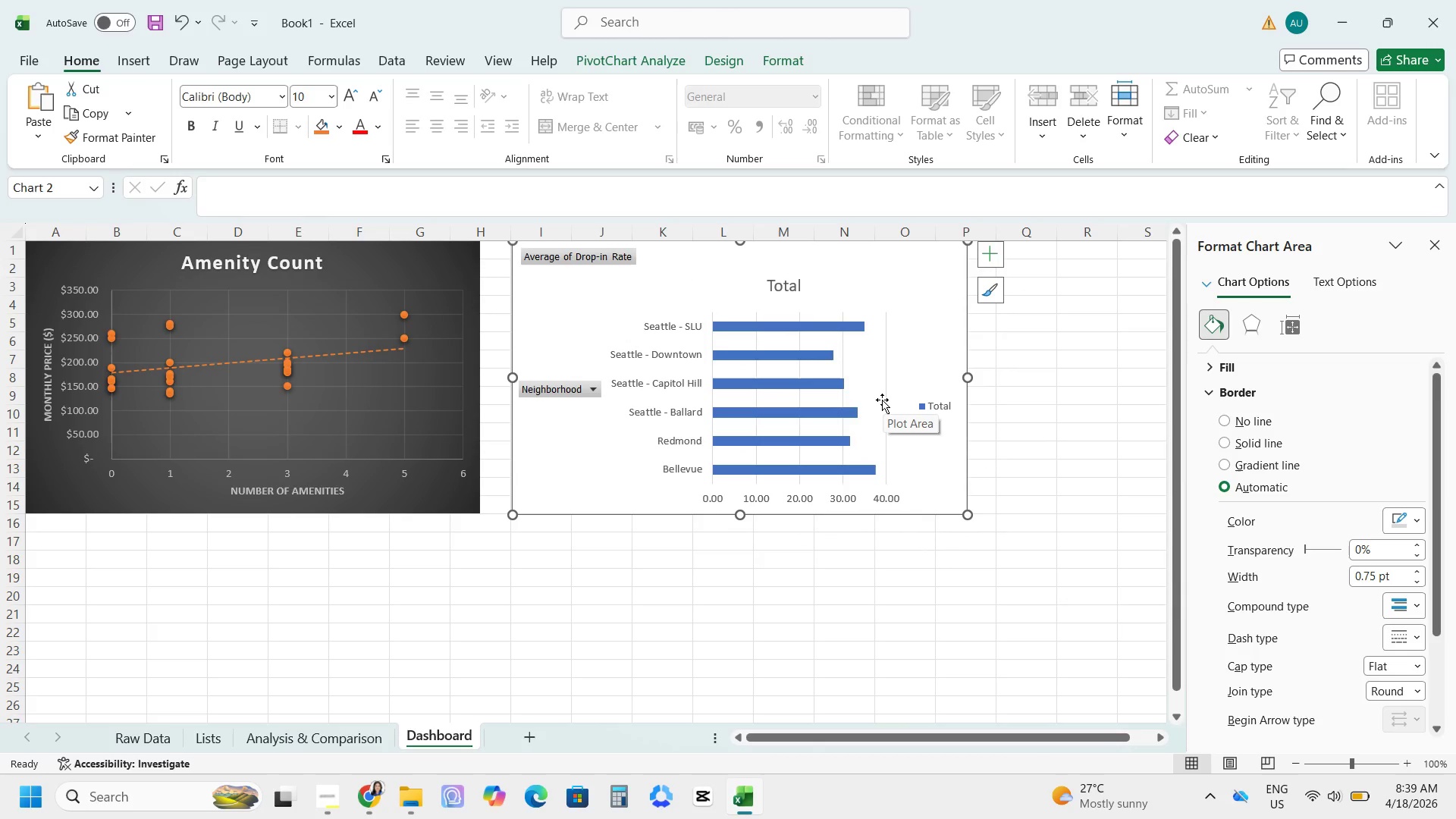 
left_click([596, 392])
 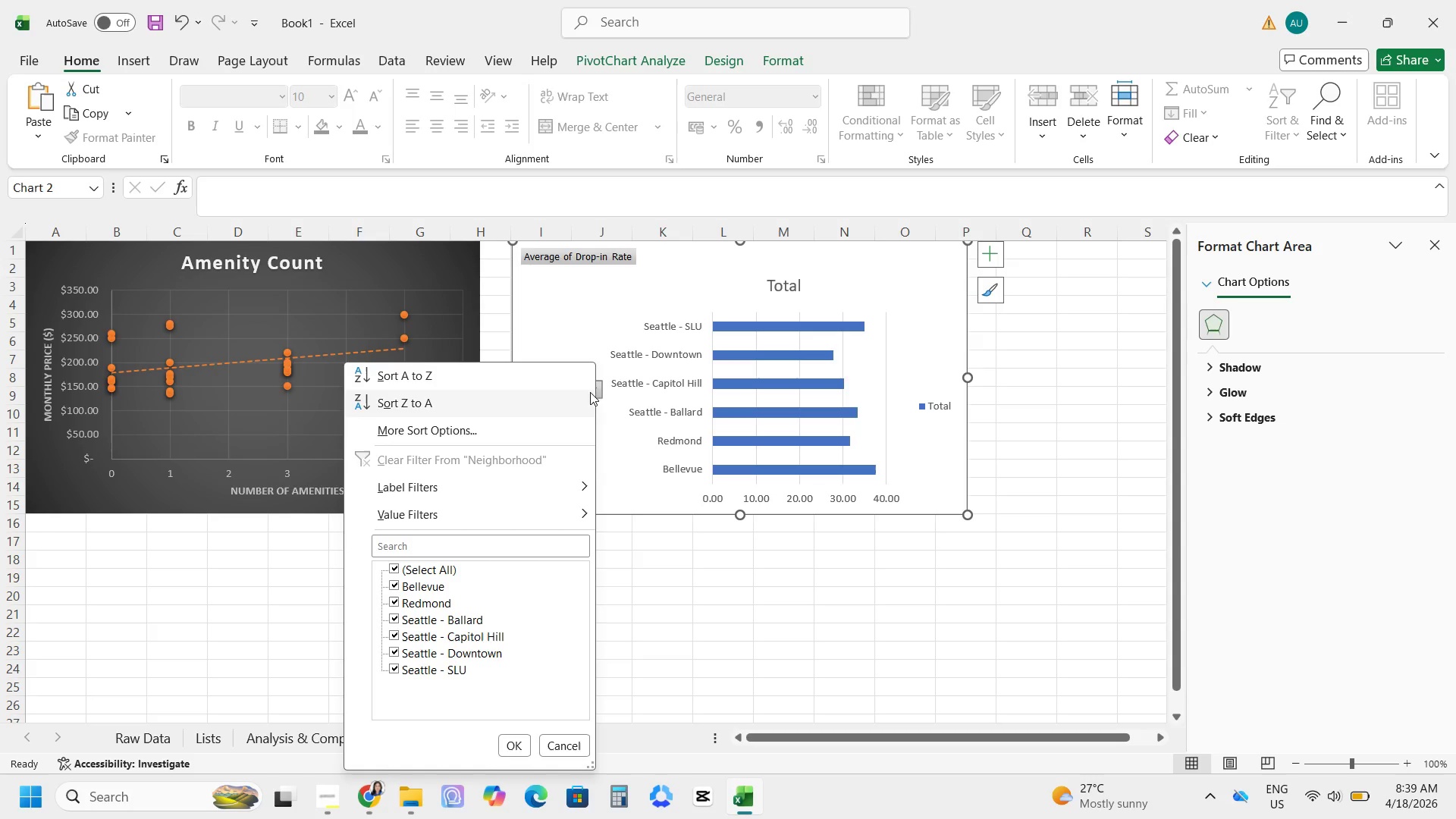 
left_click([622, 598])
 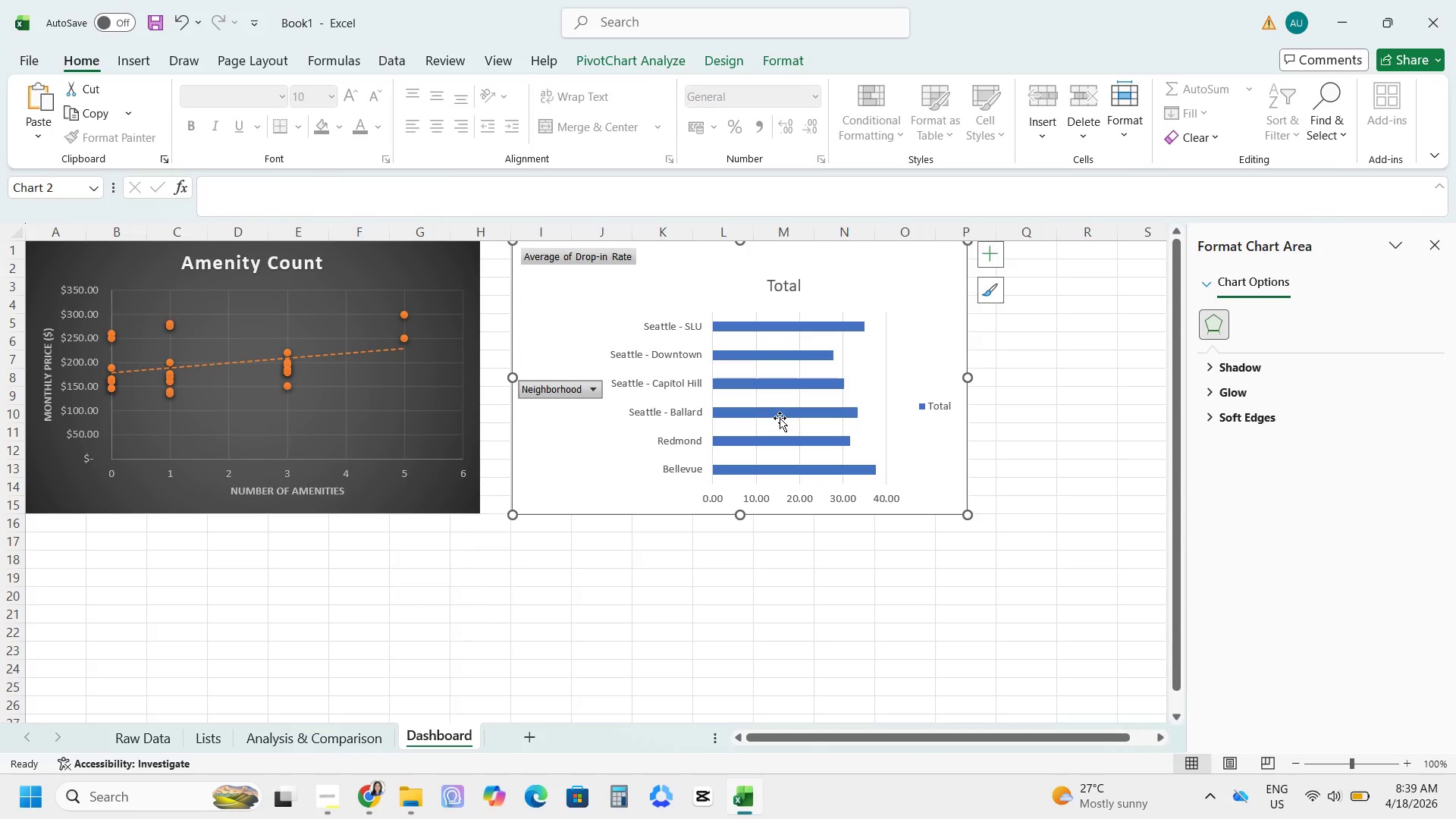 
left_click([782, 413])
 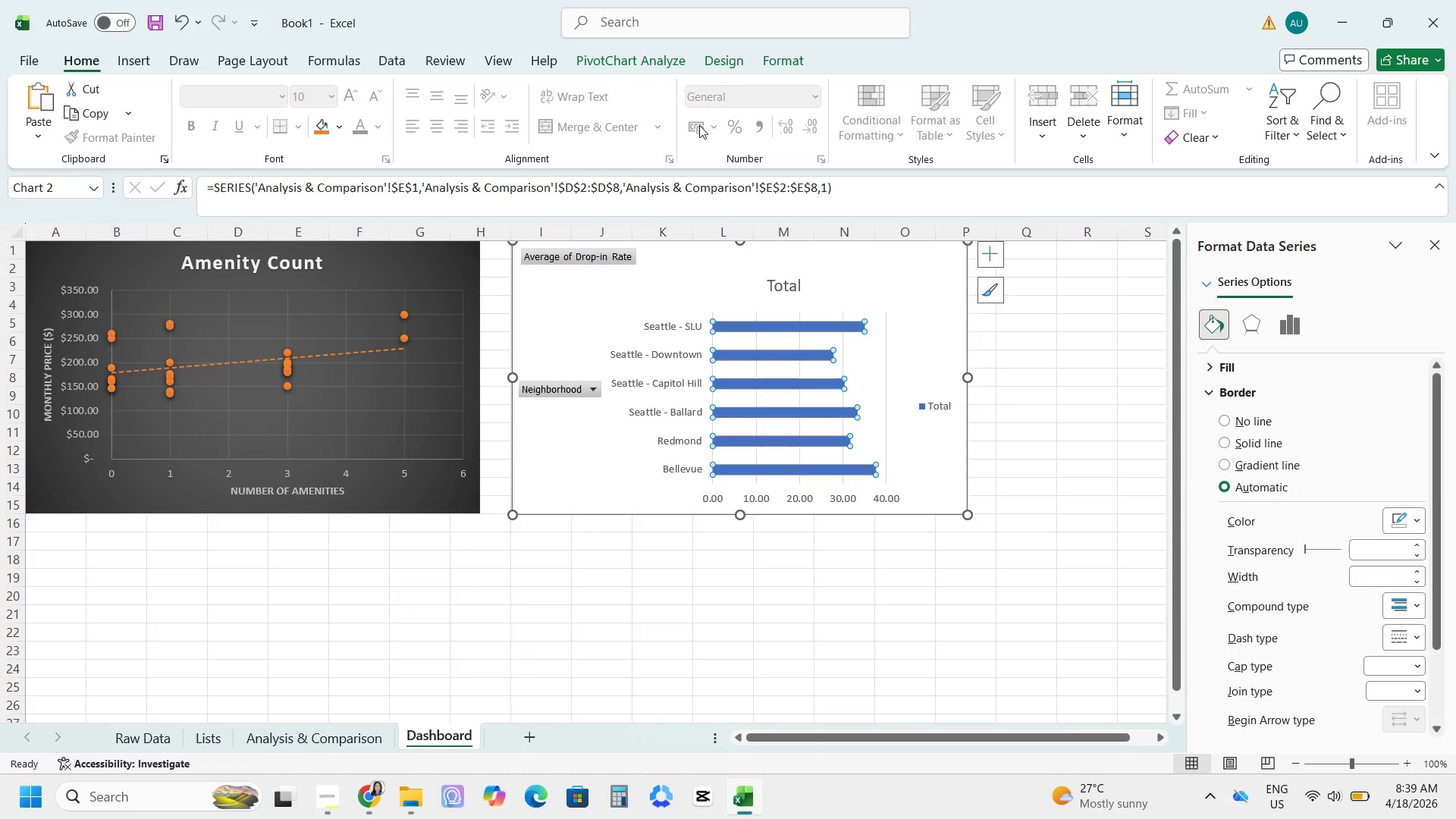 
left_click([723, 55])
 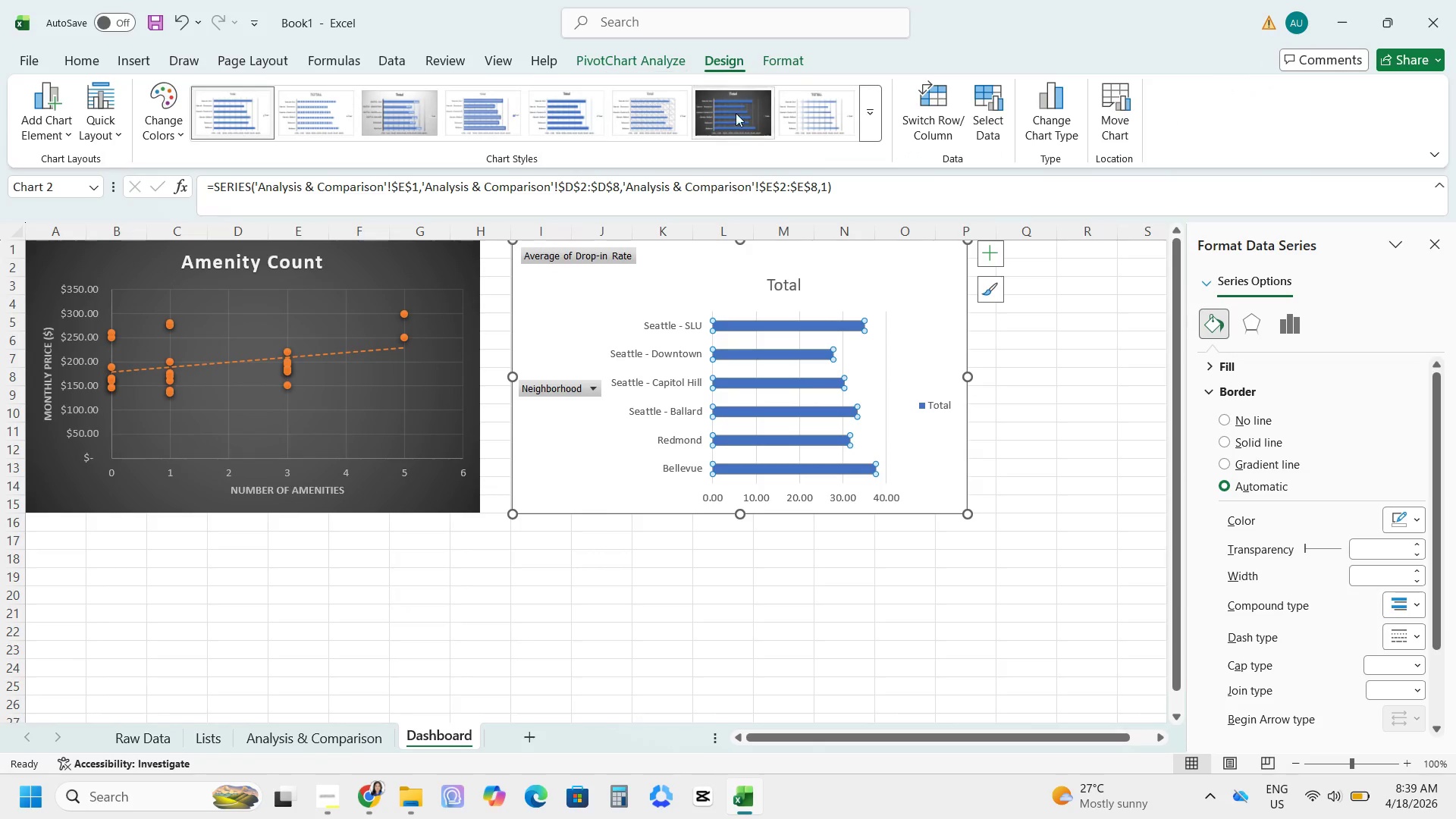 
left_click([742, 118])
 